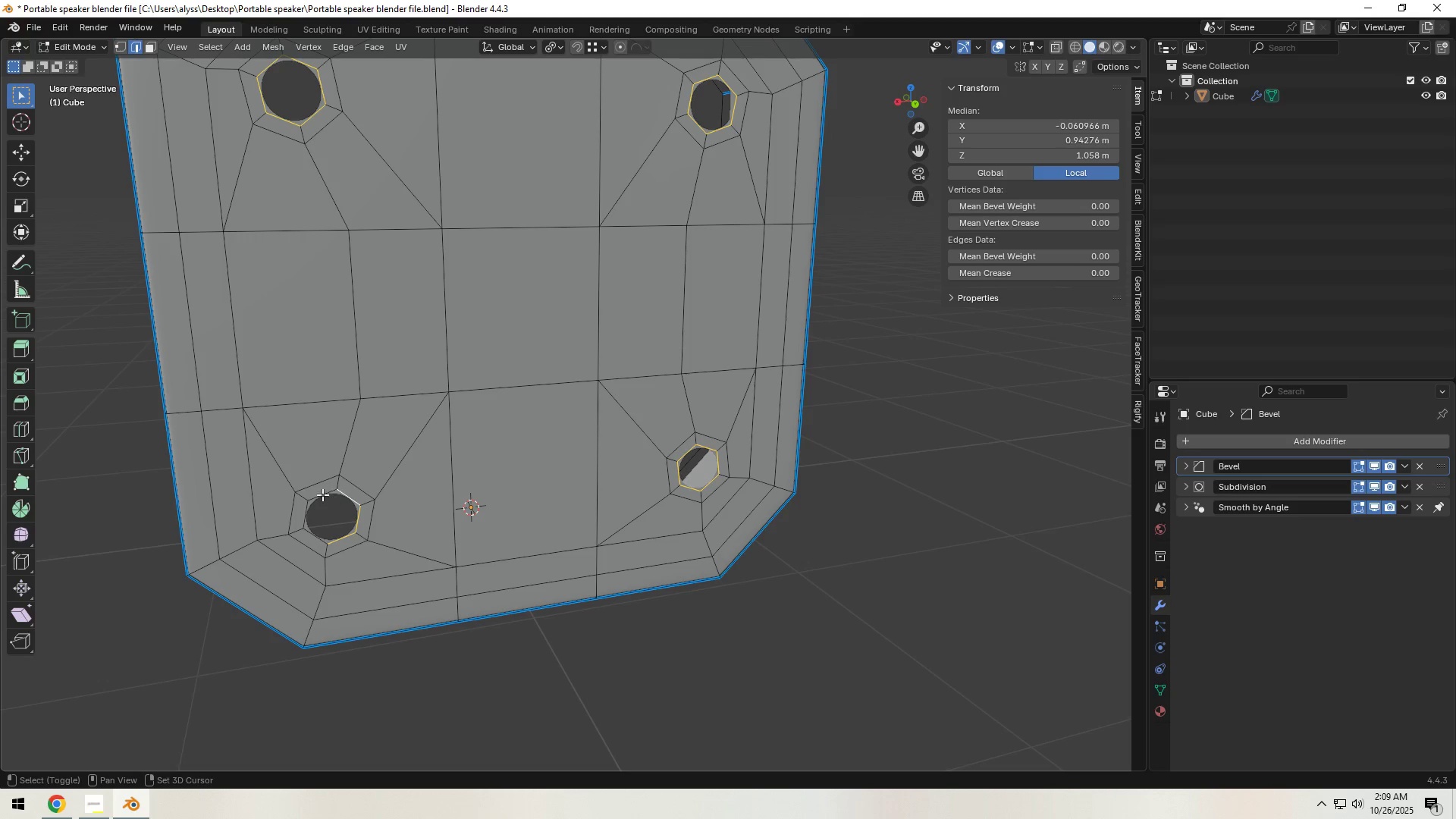 
hold_key(key=ShiftLeft, duration=1.35)
double_click([319, 494])
 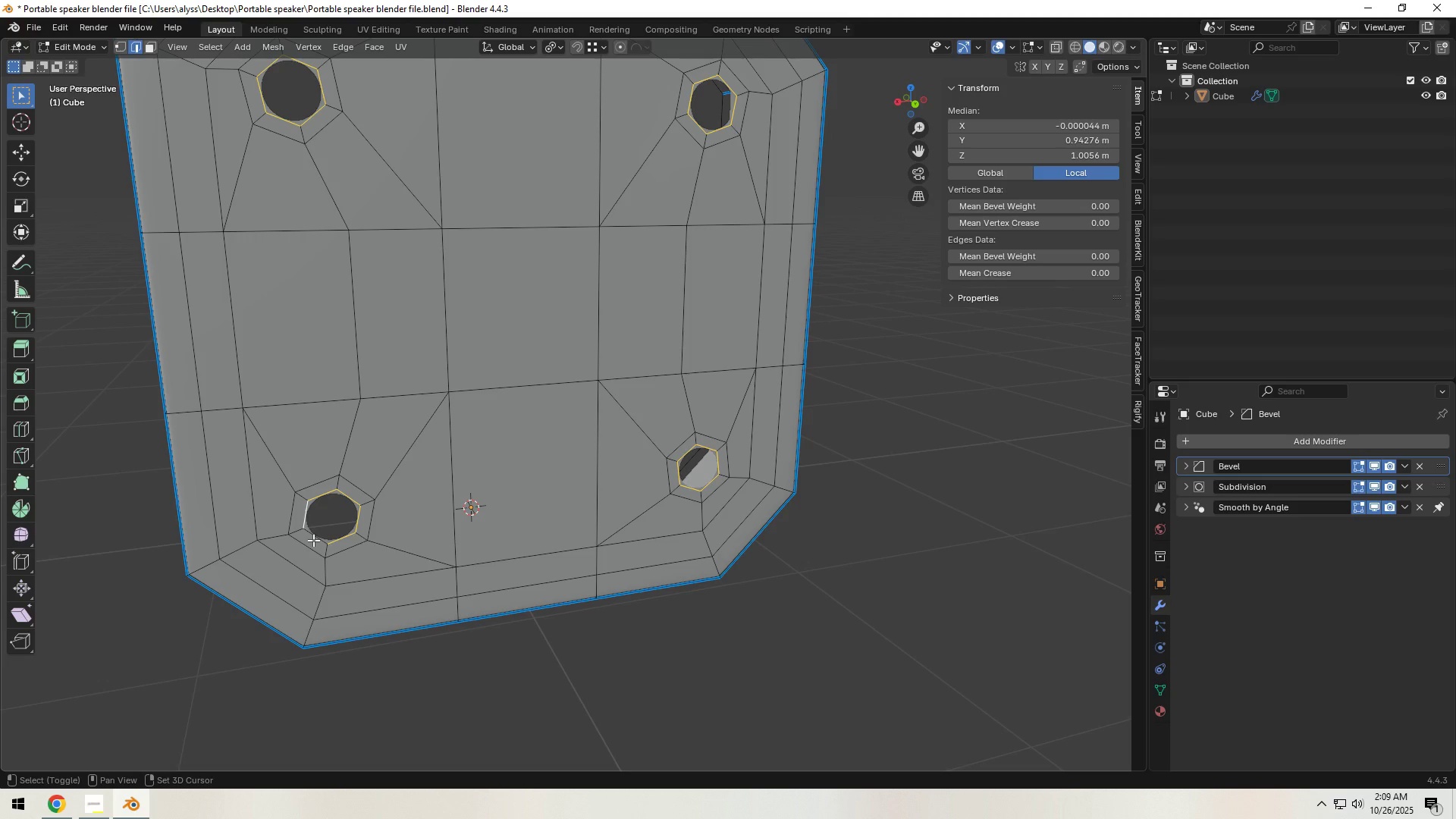 
triple_click([313, 540])
 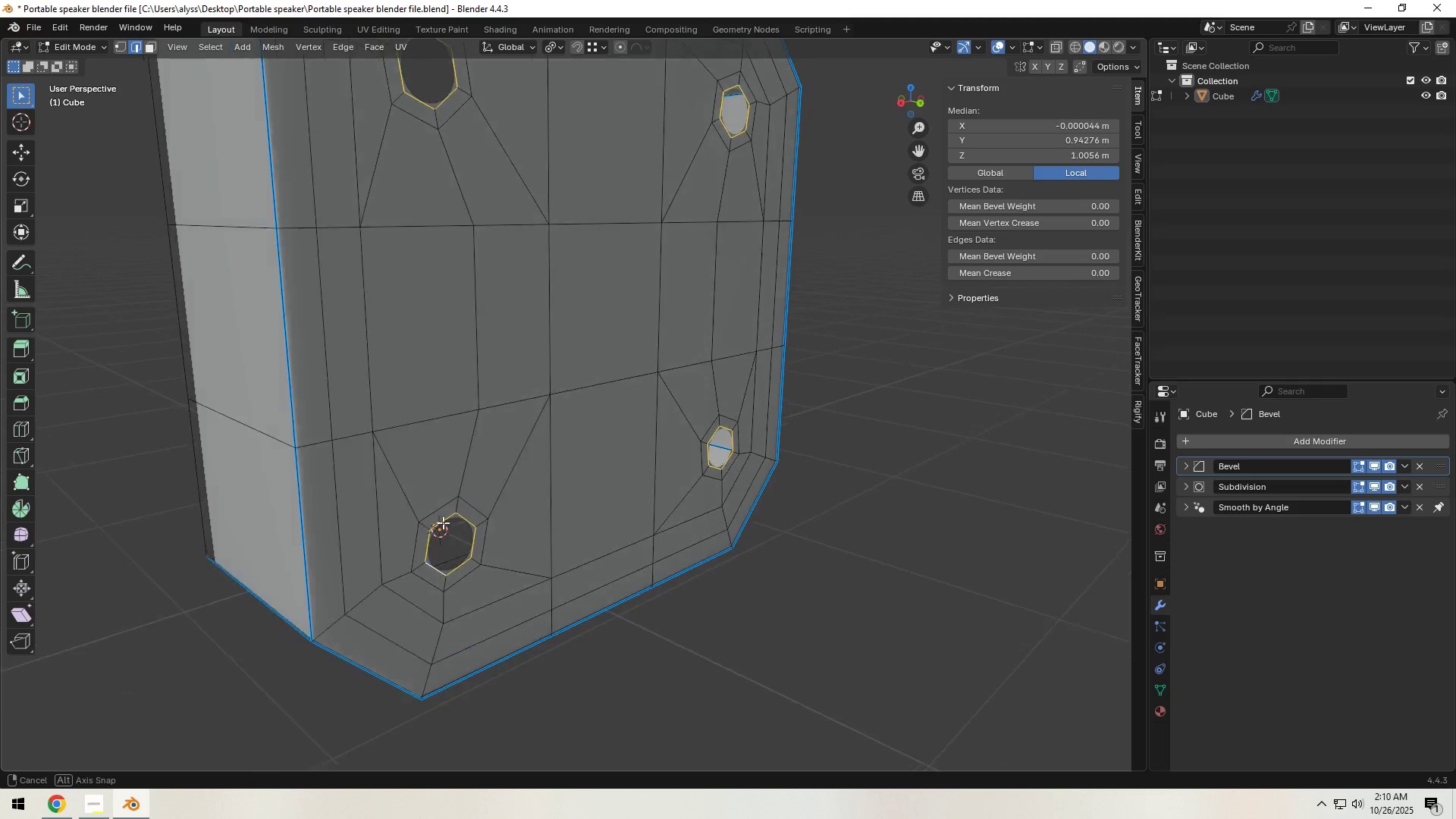 
key(Shift+ShiftLeft)
 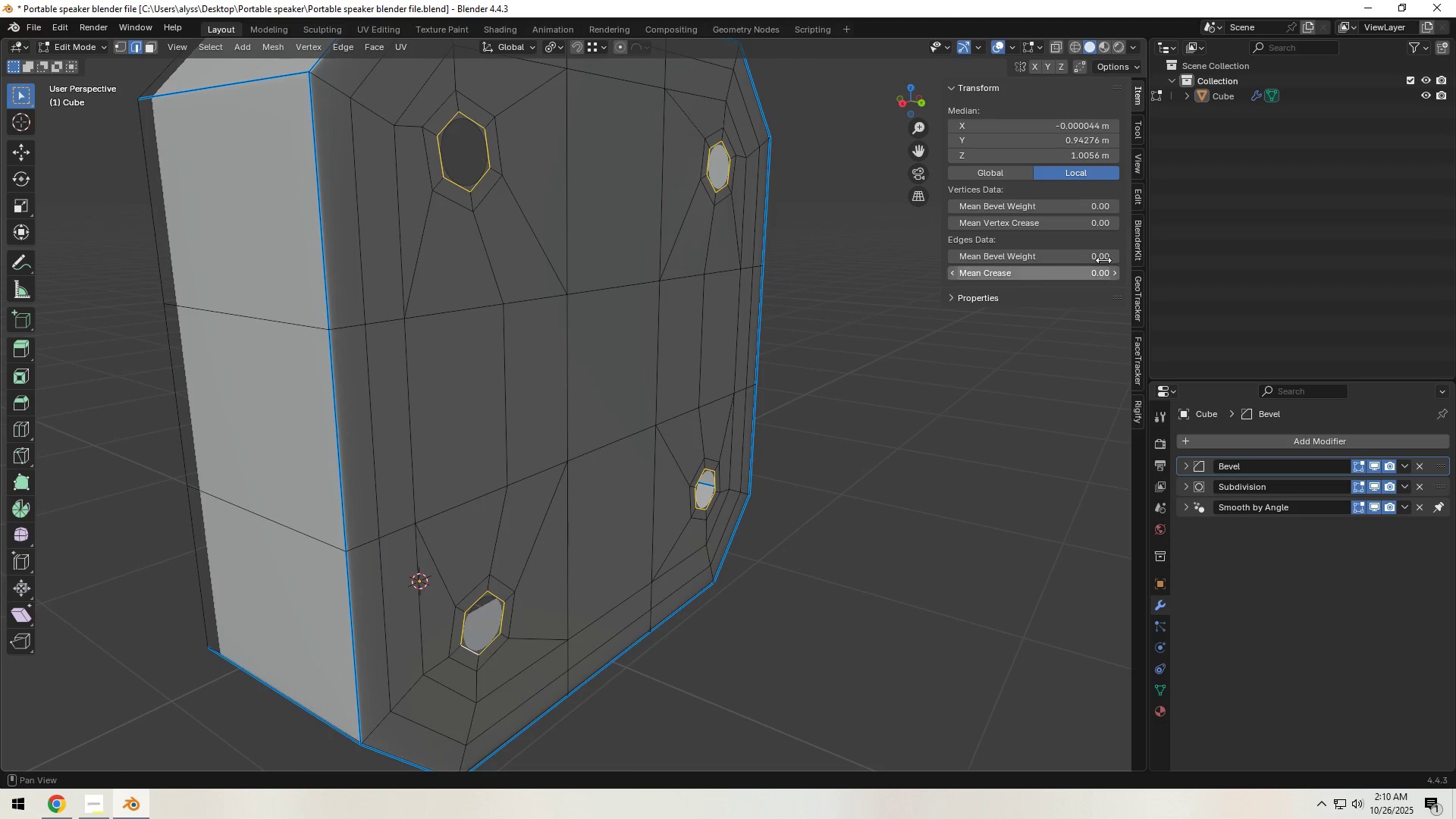 
left_click([1081, 254])
 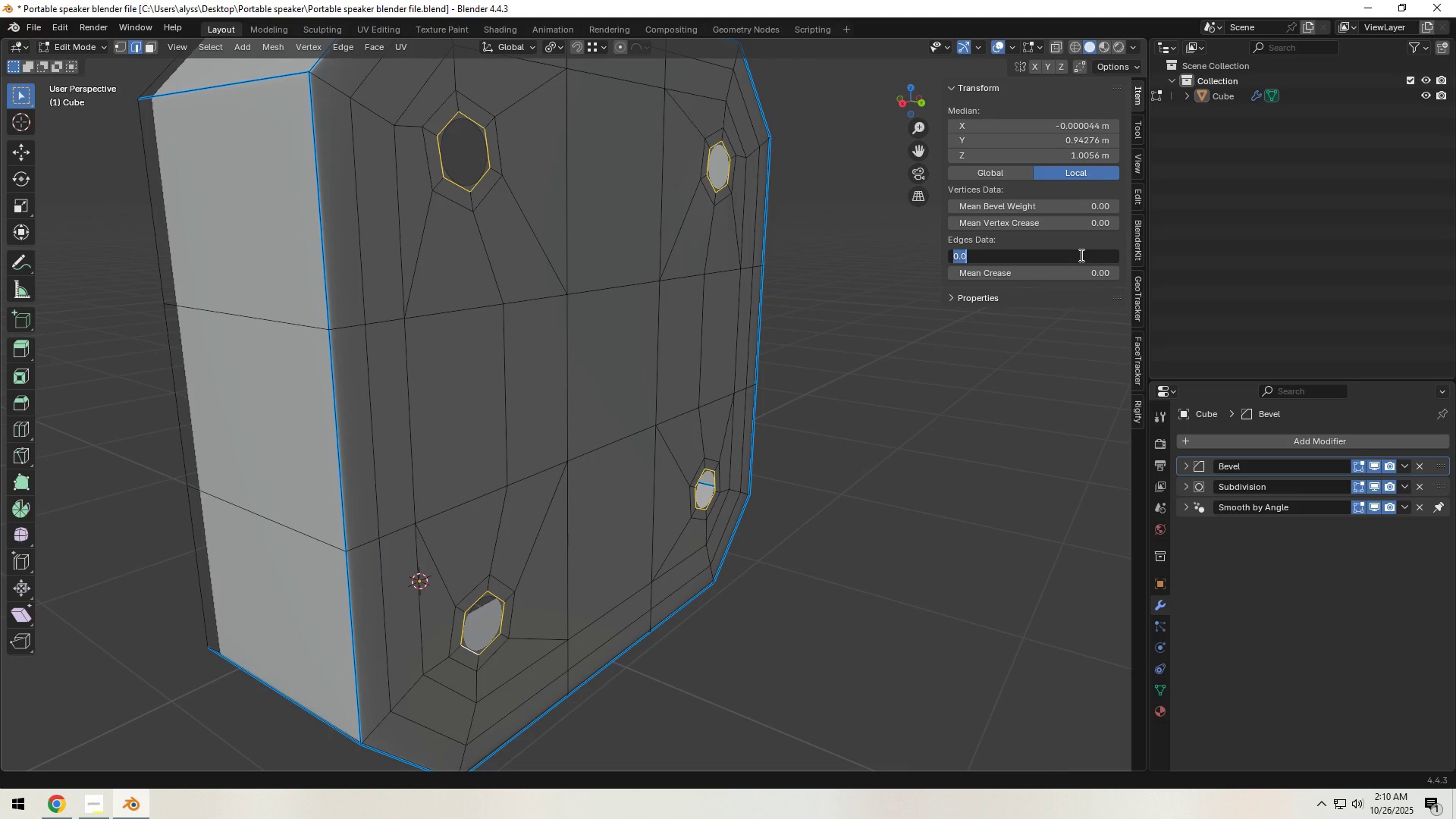 
type(.2)
key(NumpadEnter)
type(ey)
 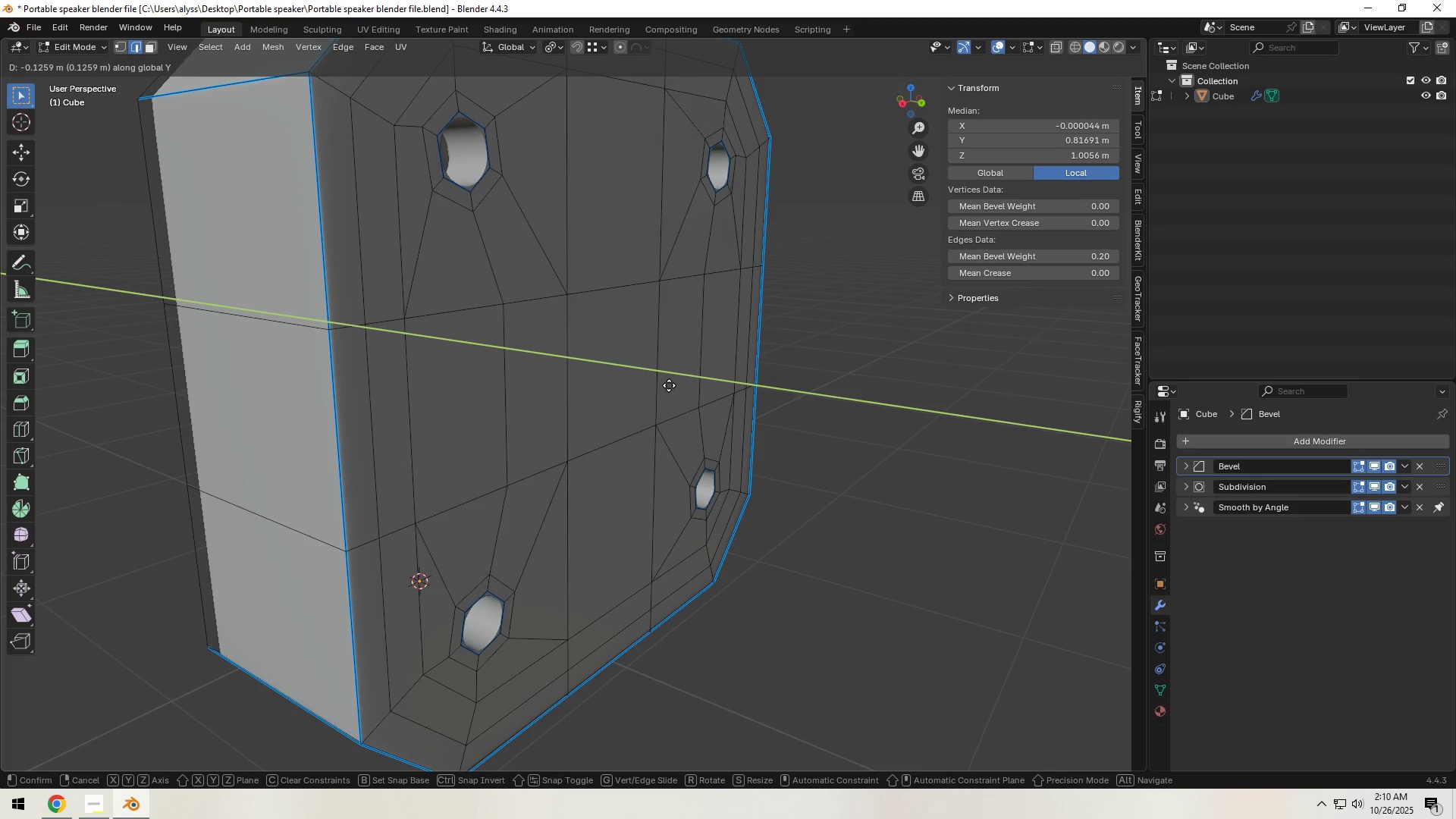 
left_click([669, 385])
 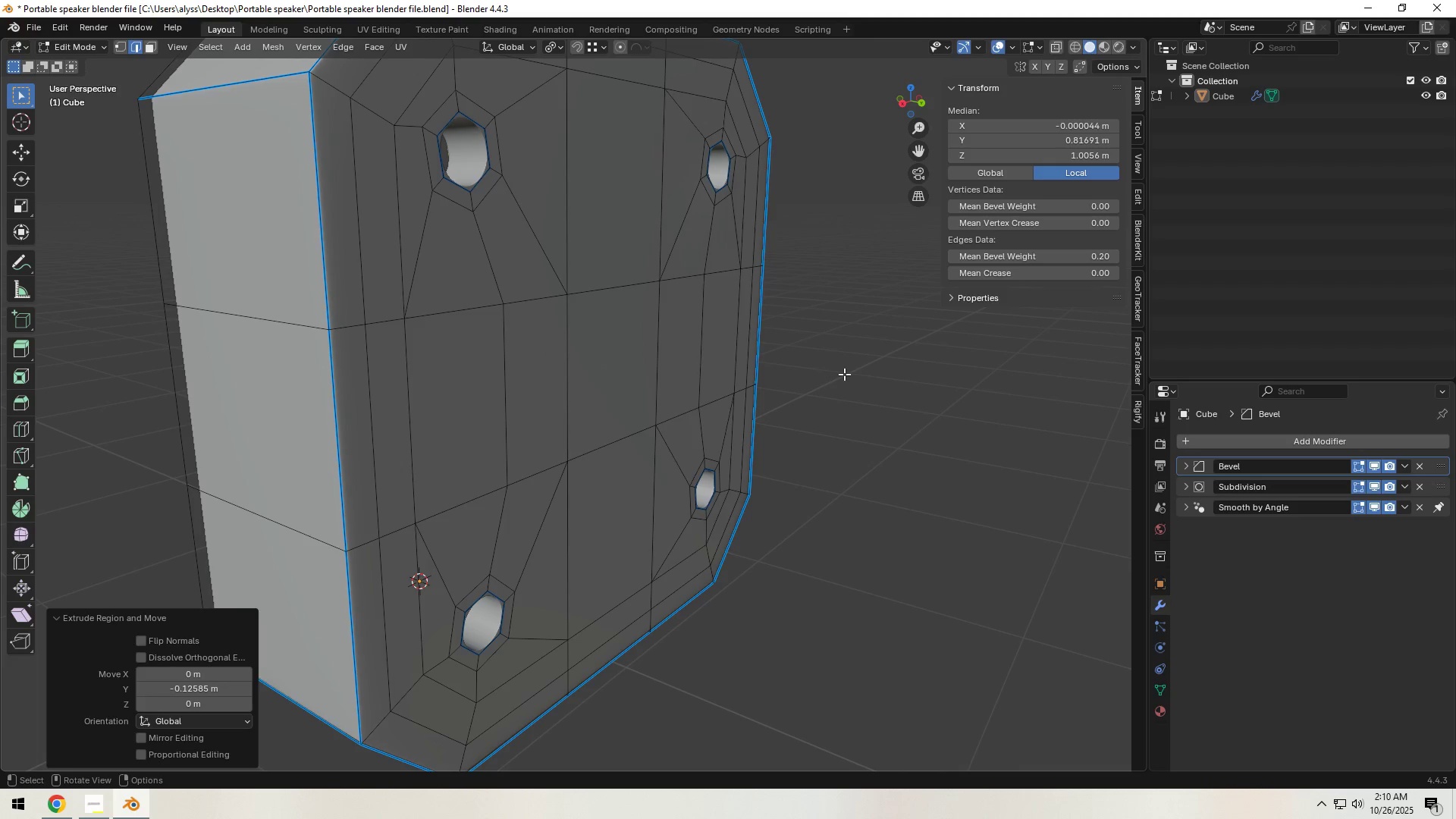 
left_click([855, 373])
 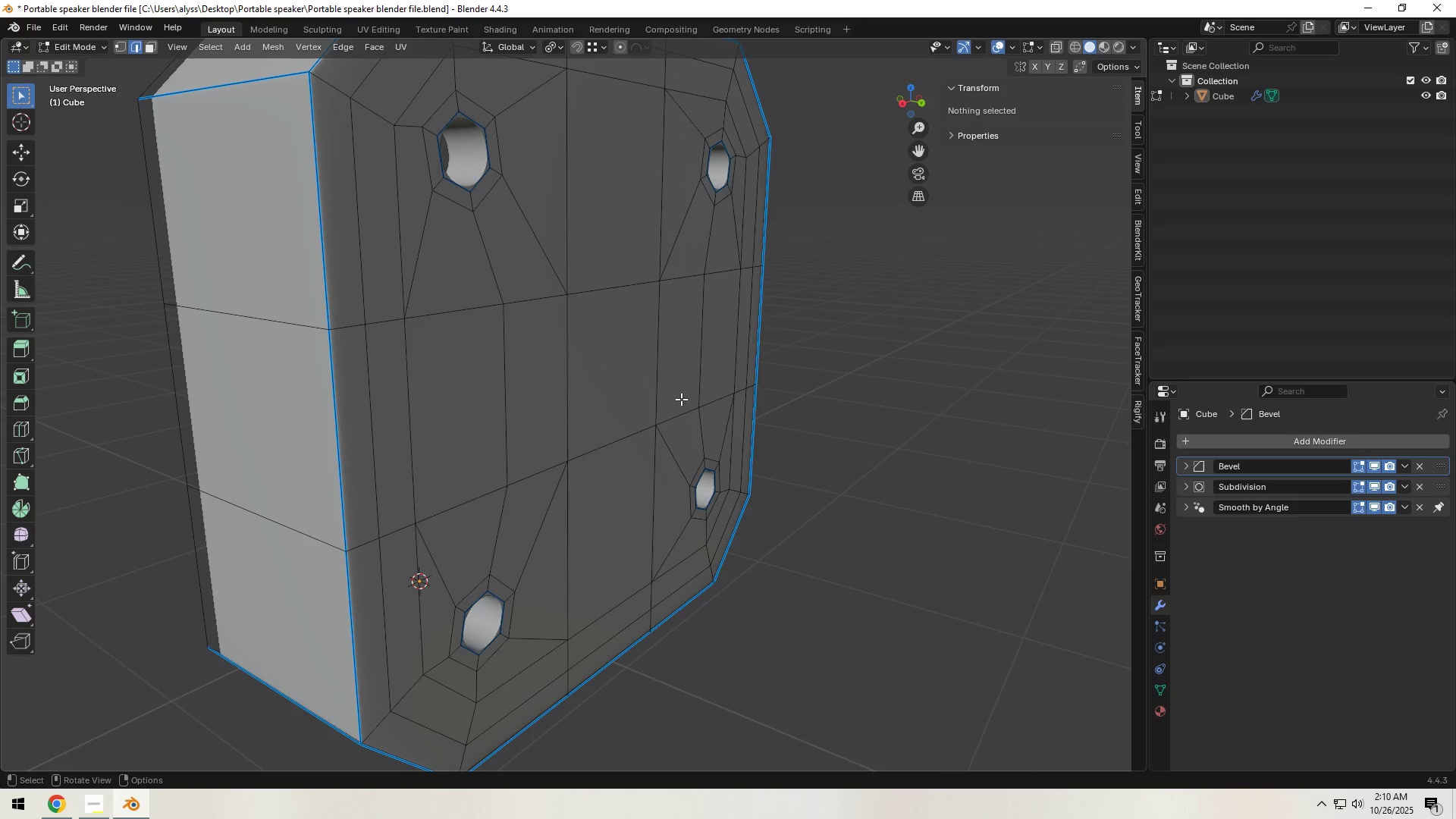 
key(Tab)
 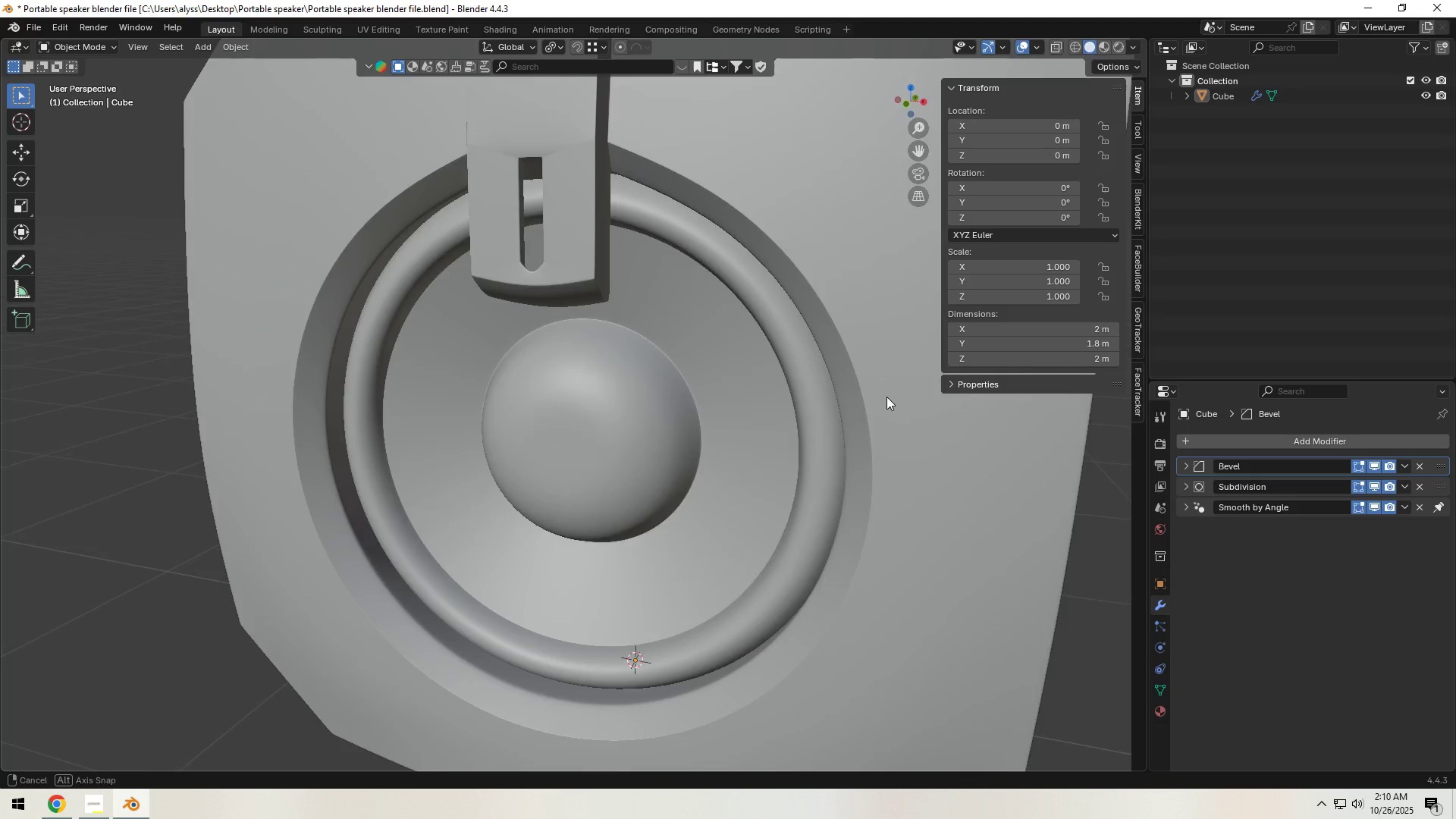 
key(Tab)
 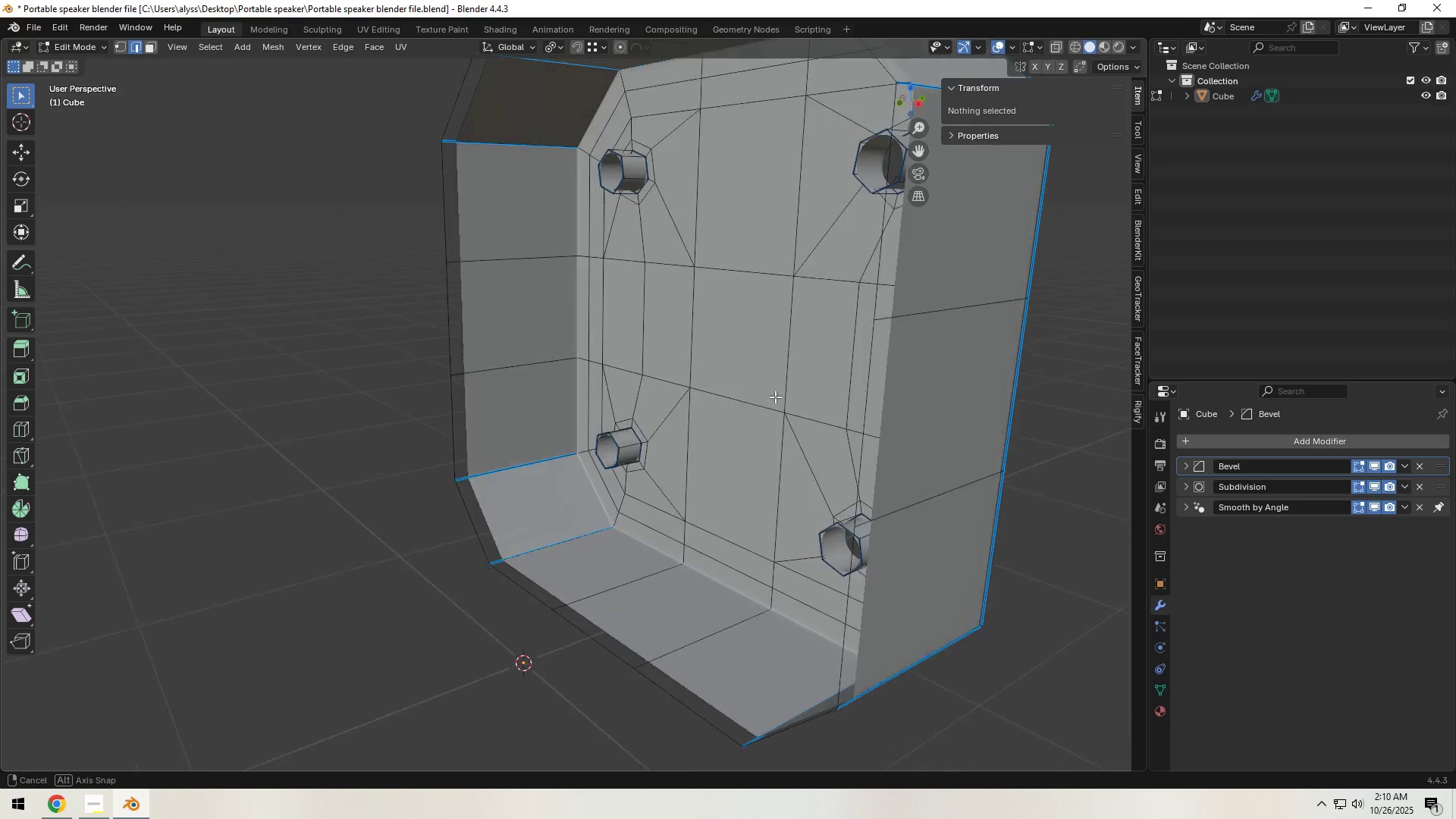 
hold_key(key=ShiftLeft, duration=0.41)
 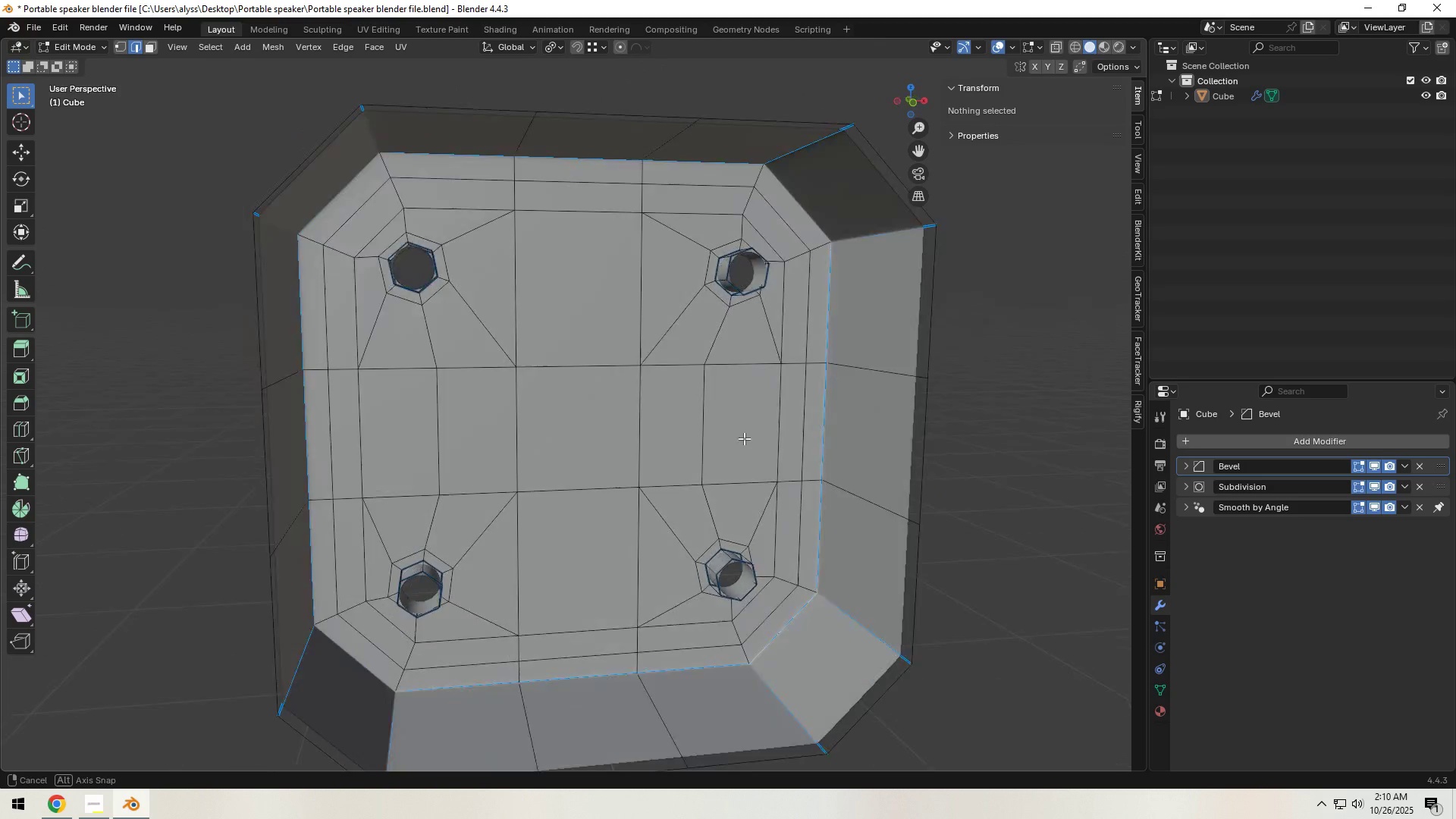 
hold_key(key=ShiftLeft, duration=0.38)
 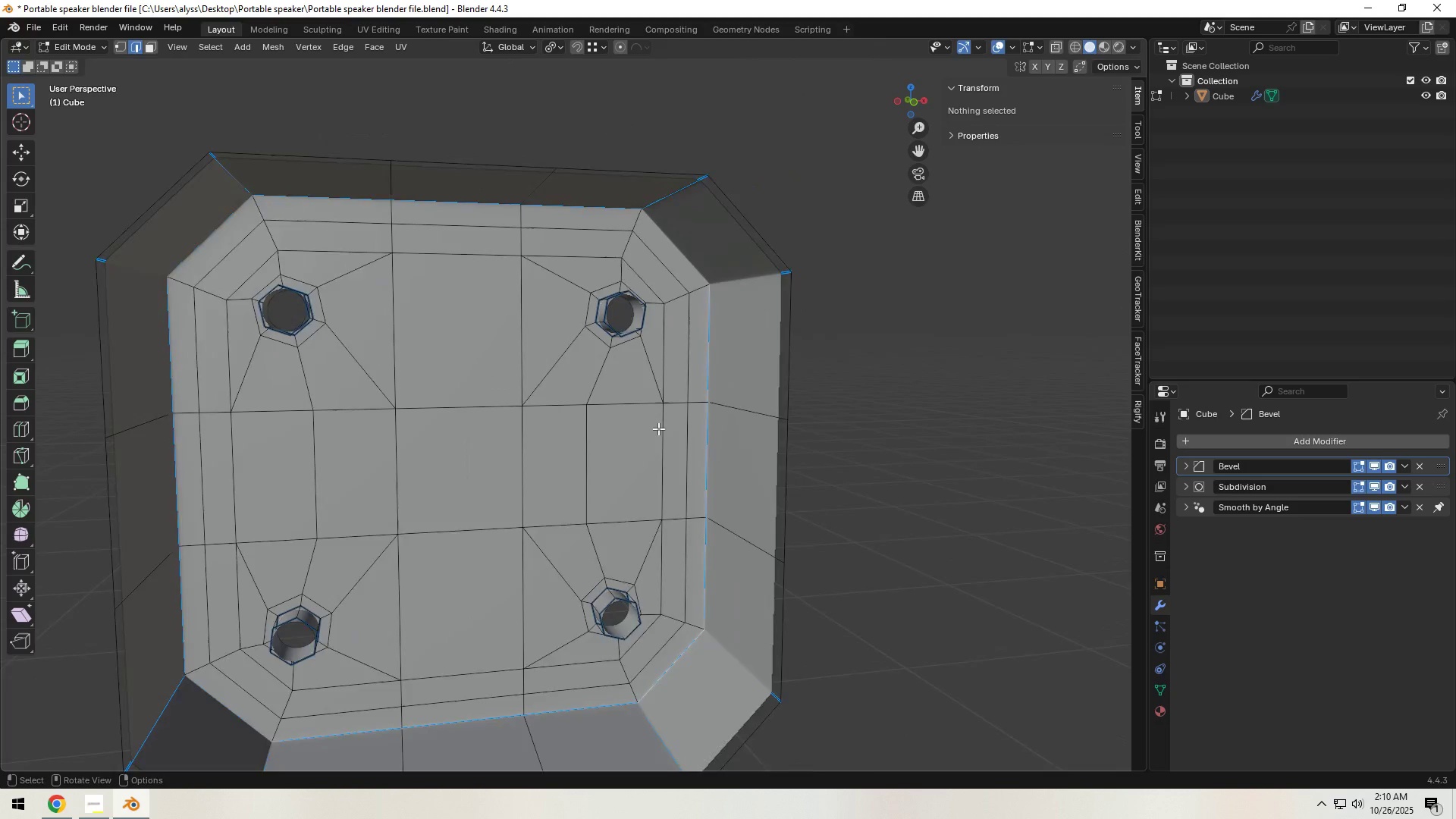 
scroll: coordinate [656, 428], scroll_direction: up, amount: 4.0
 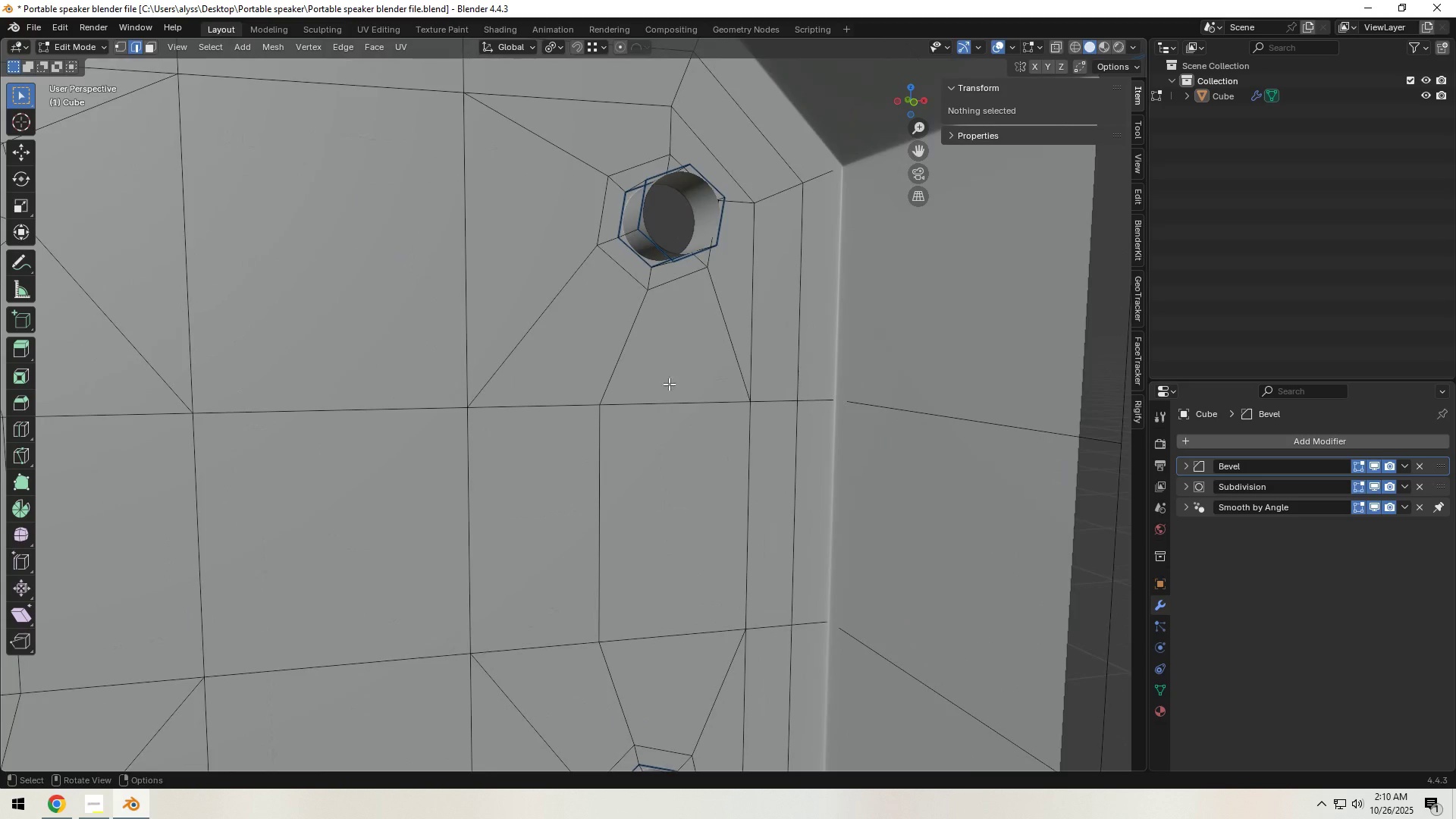 
hold_key(key=ShiftLeft, duration=0.58)
 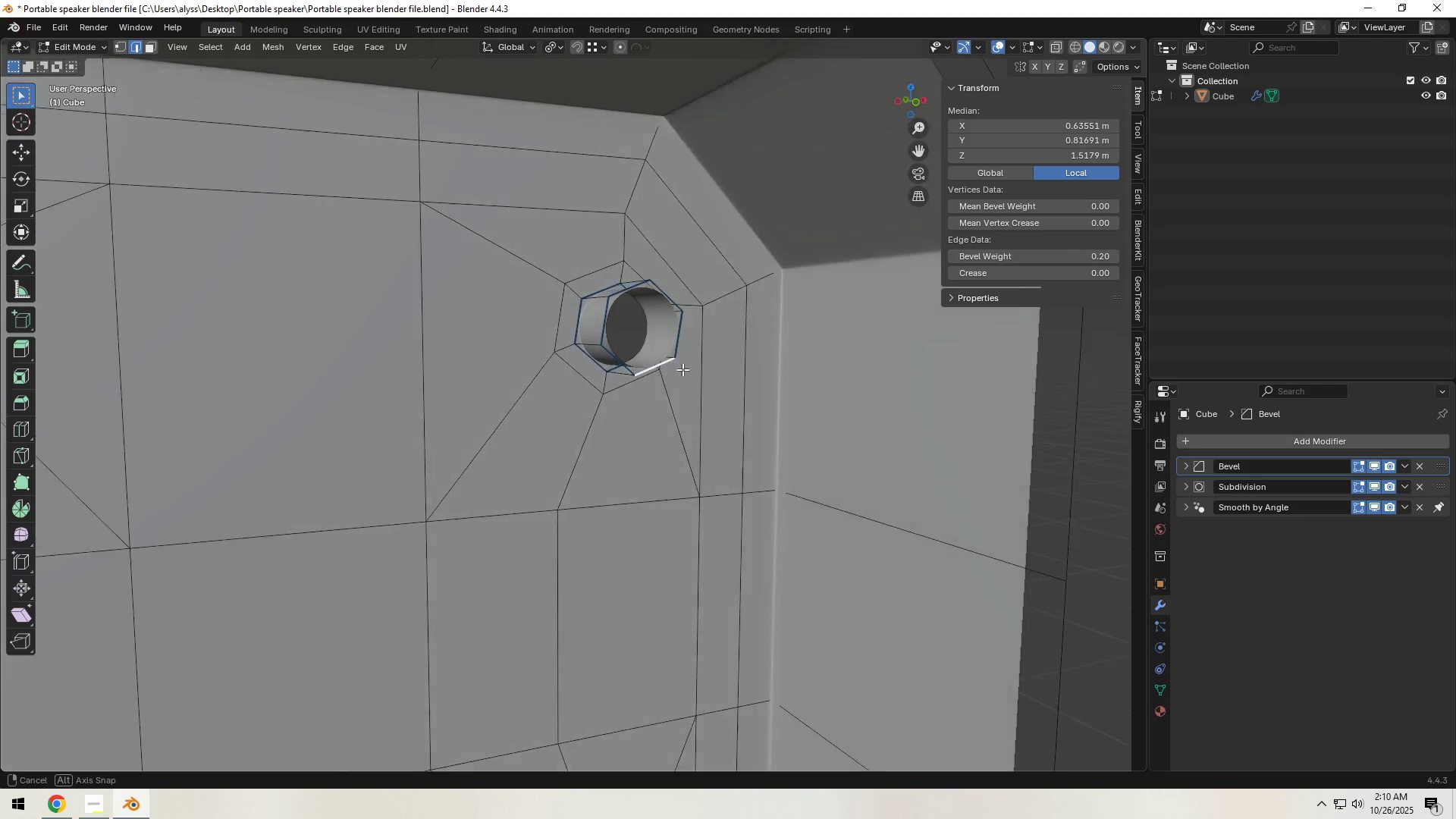 
hold_key(key=ShiftLeft, duration=0.76)
left_click([676, 336])
 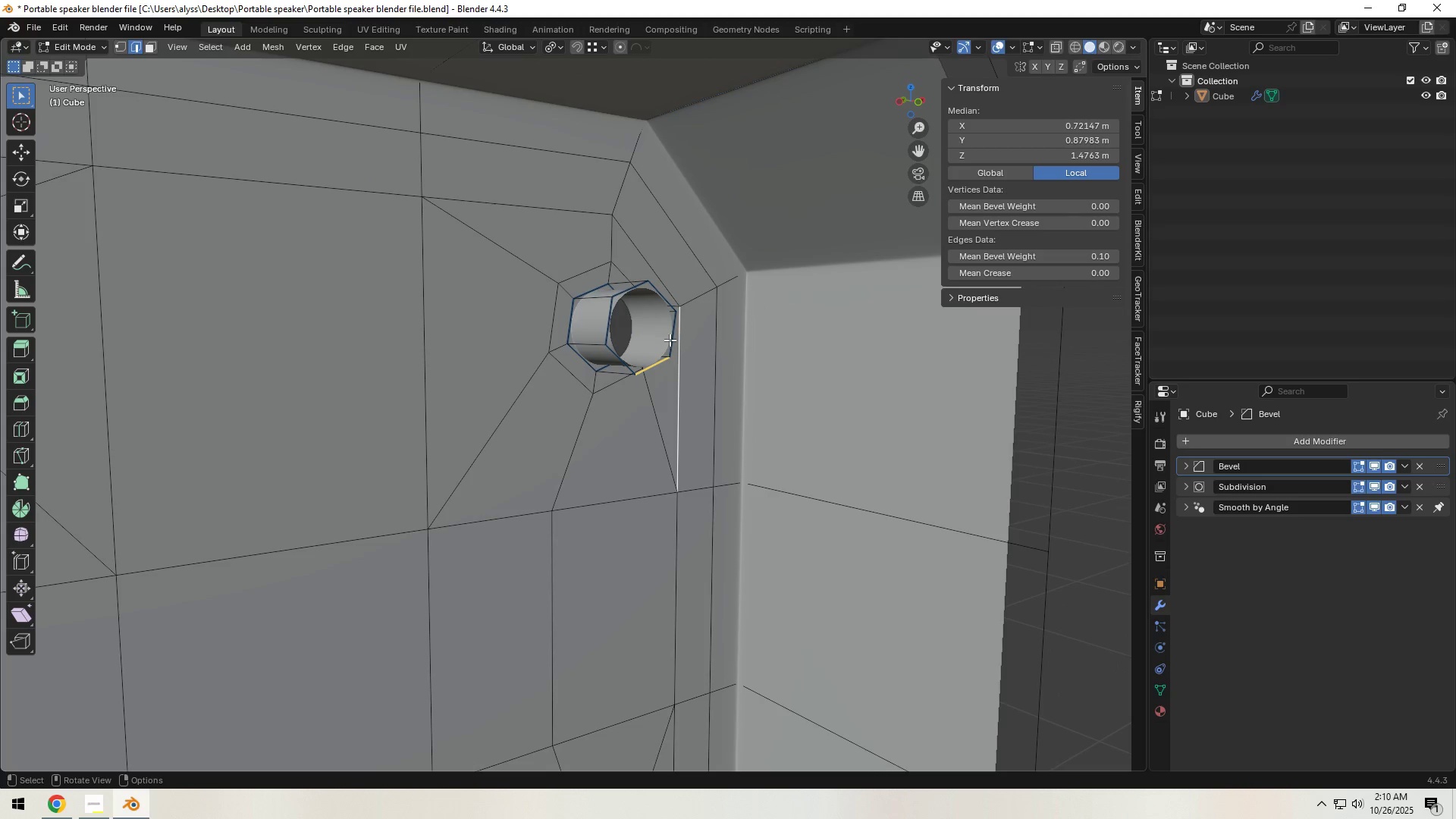 
left_click([670, 342])
 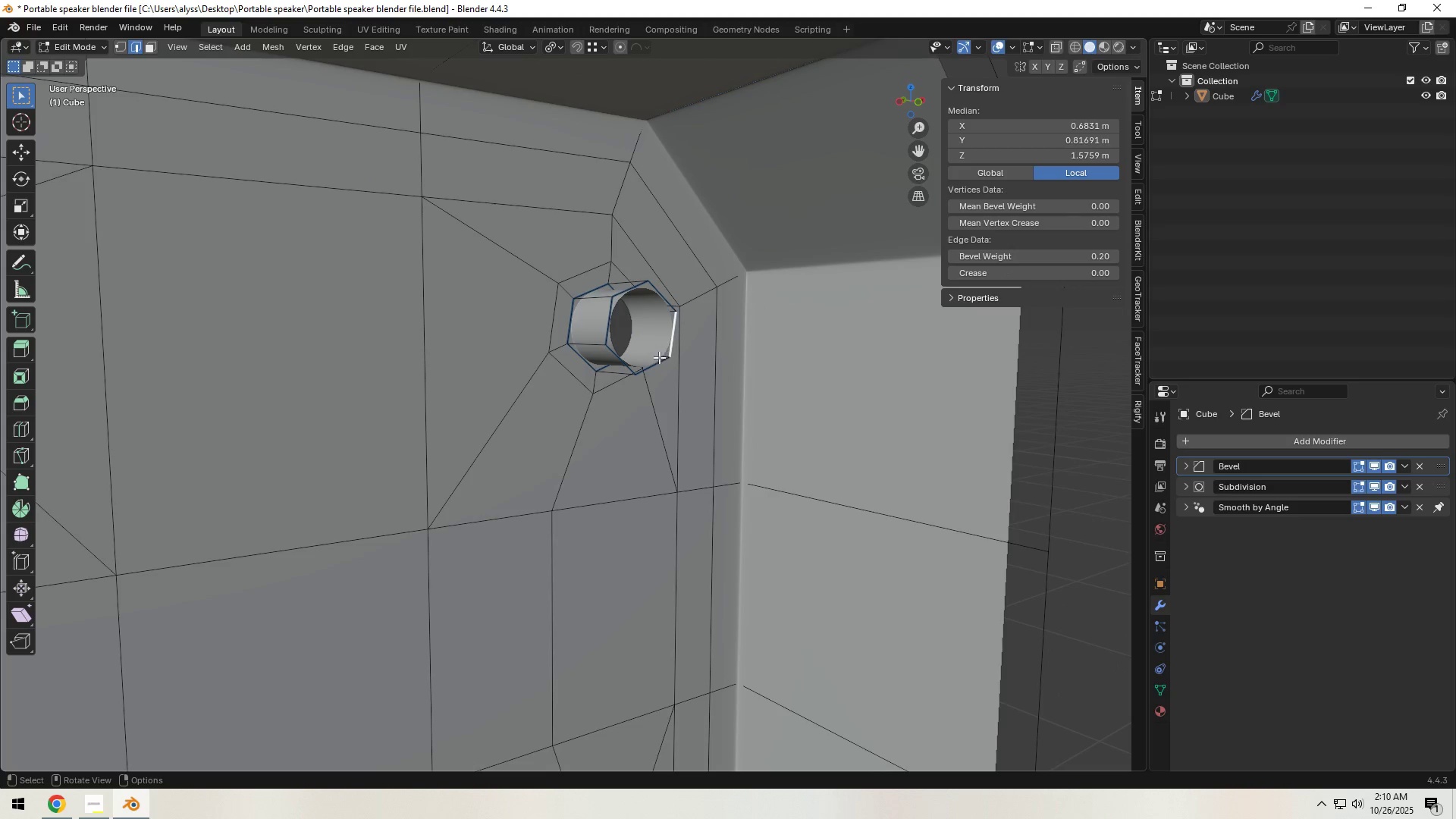 
hold_key(key=ShiftLeft, duration=1.53)
left_click([653, 364])
 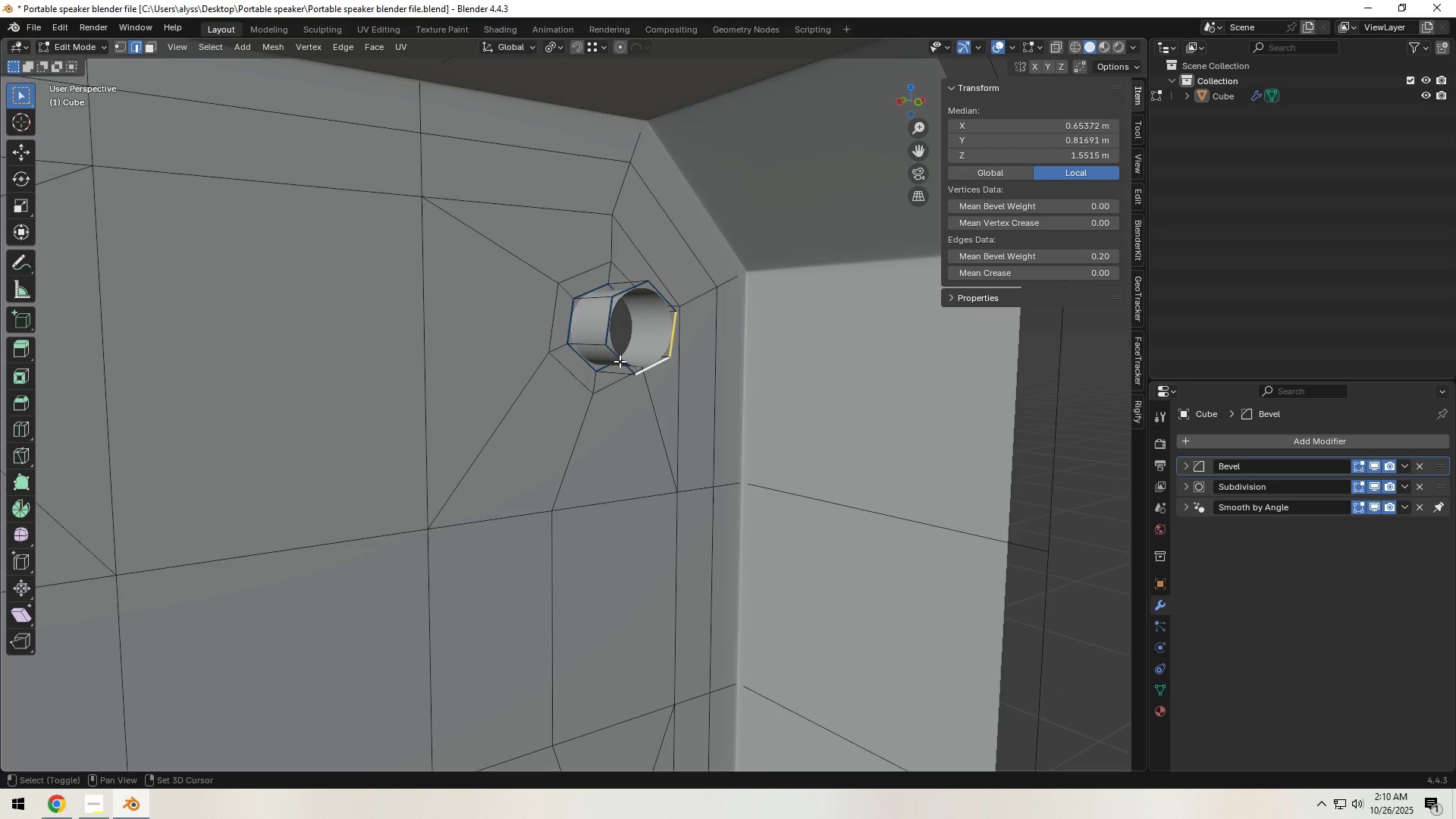 
double_click([620, 360])
 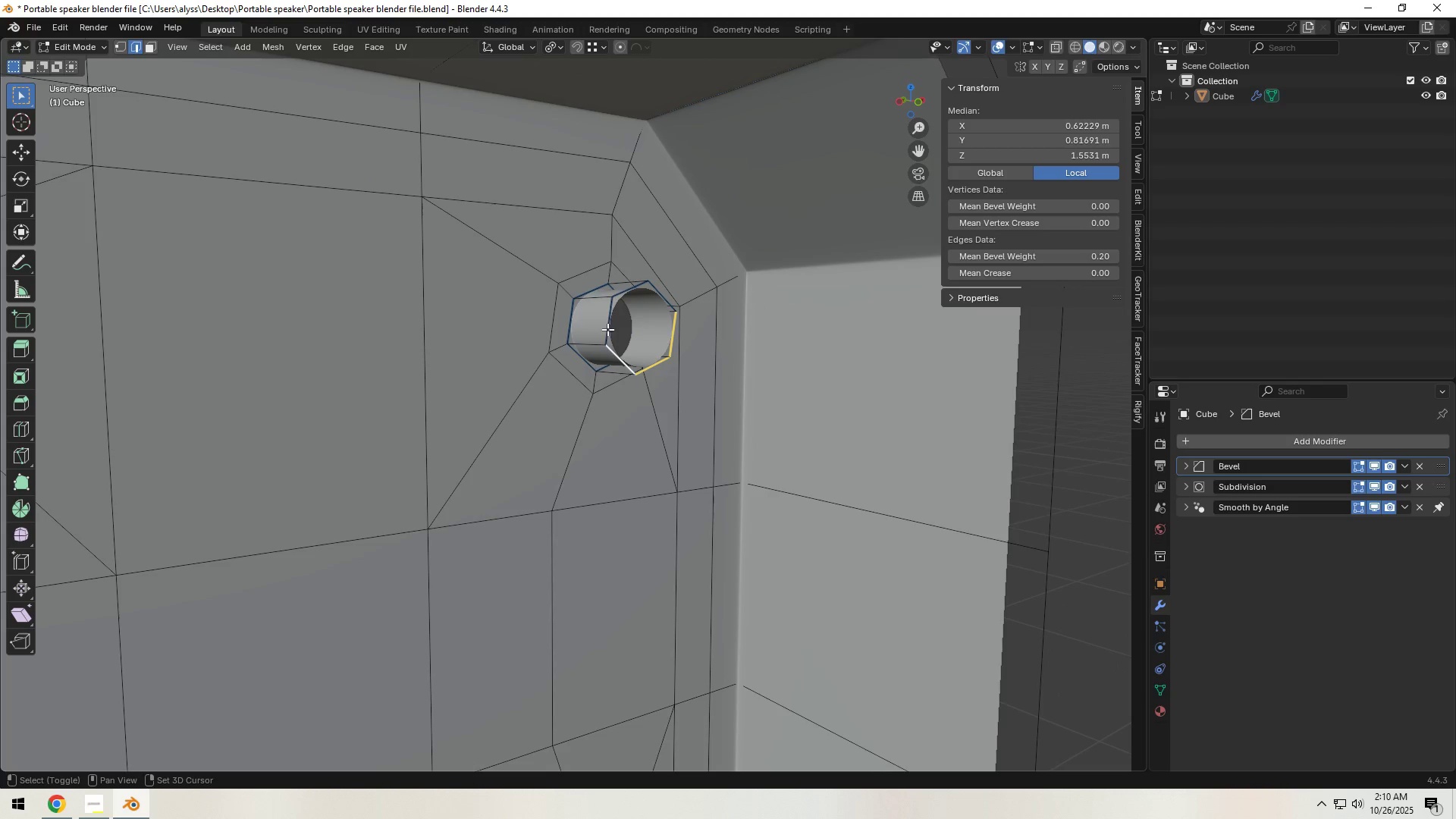 
triple_click([607, 328])
 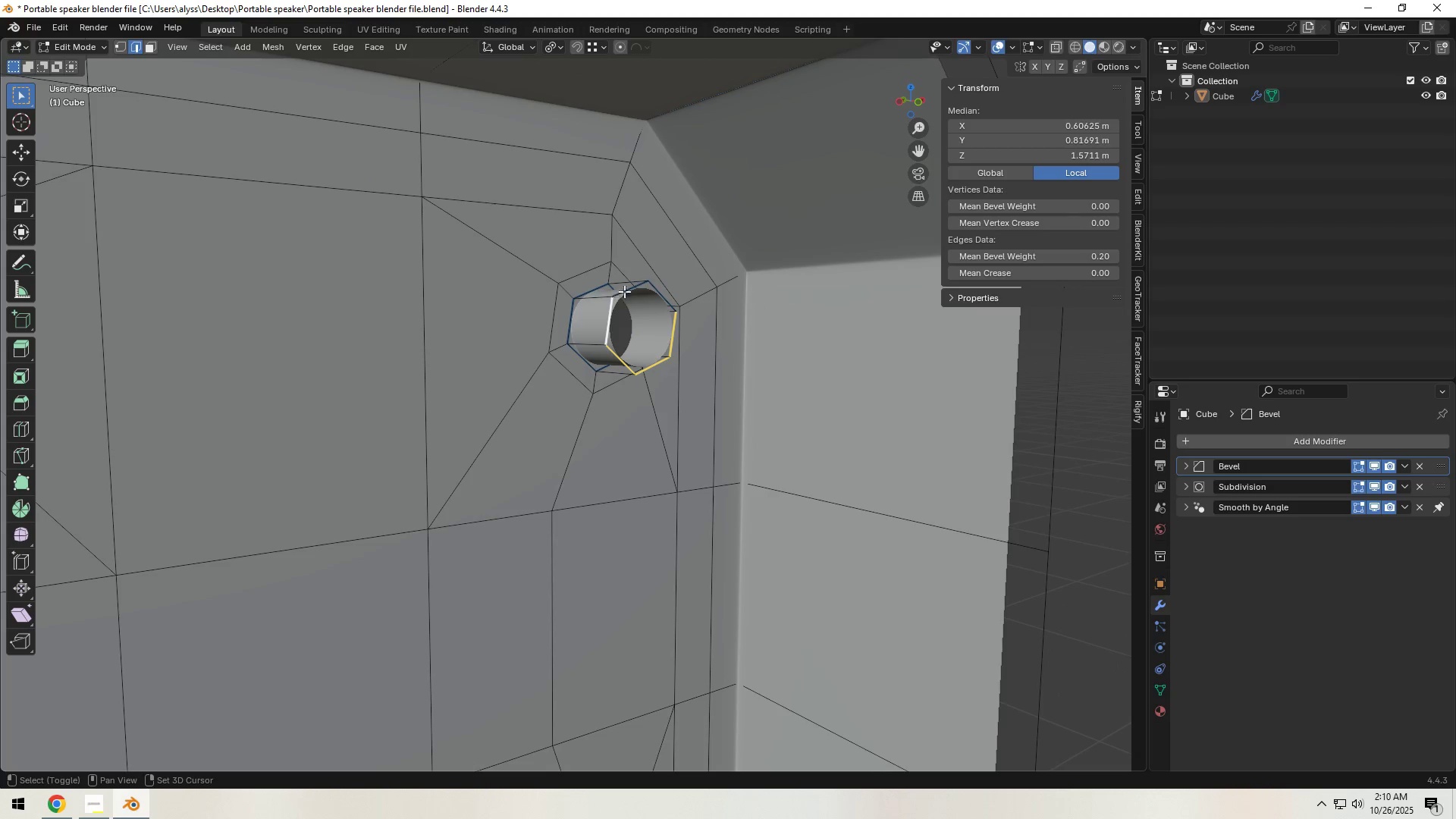 
hold_key(key=ShiftLeft, duration=1.06)
triple_click([625, 290])
 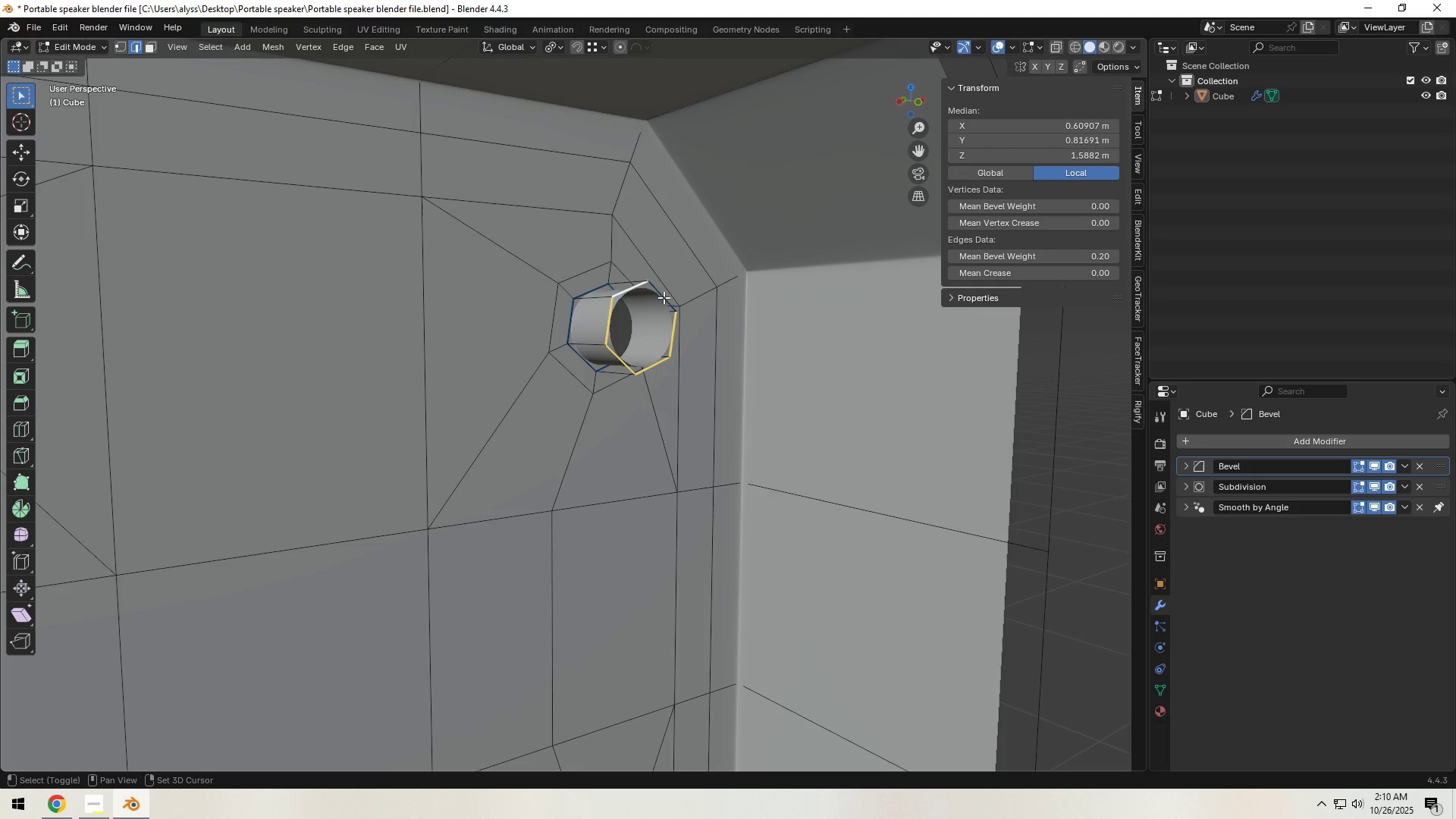 
left_click([664, 297])
 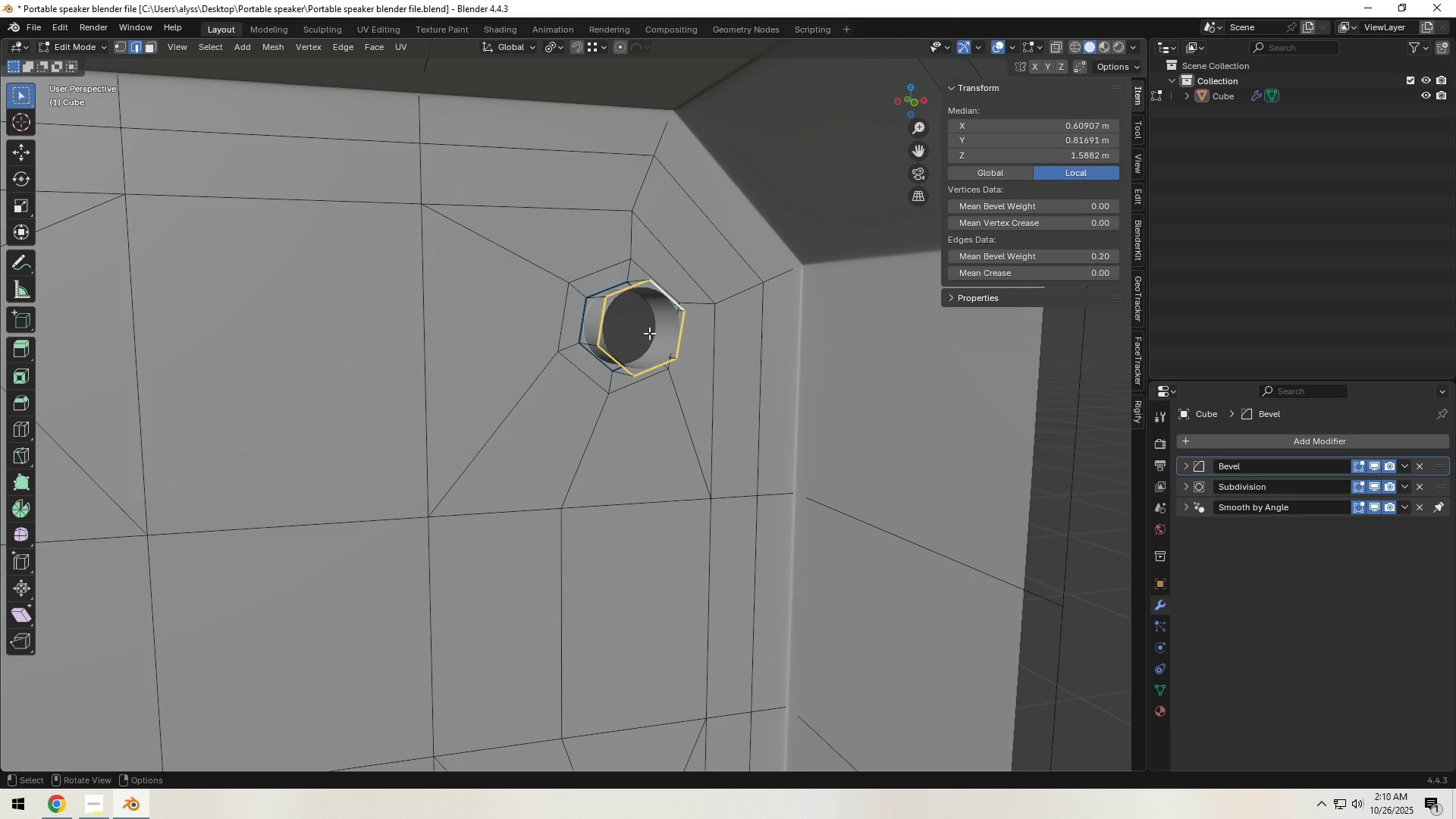 
key(Control+F)
 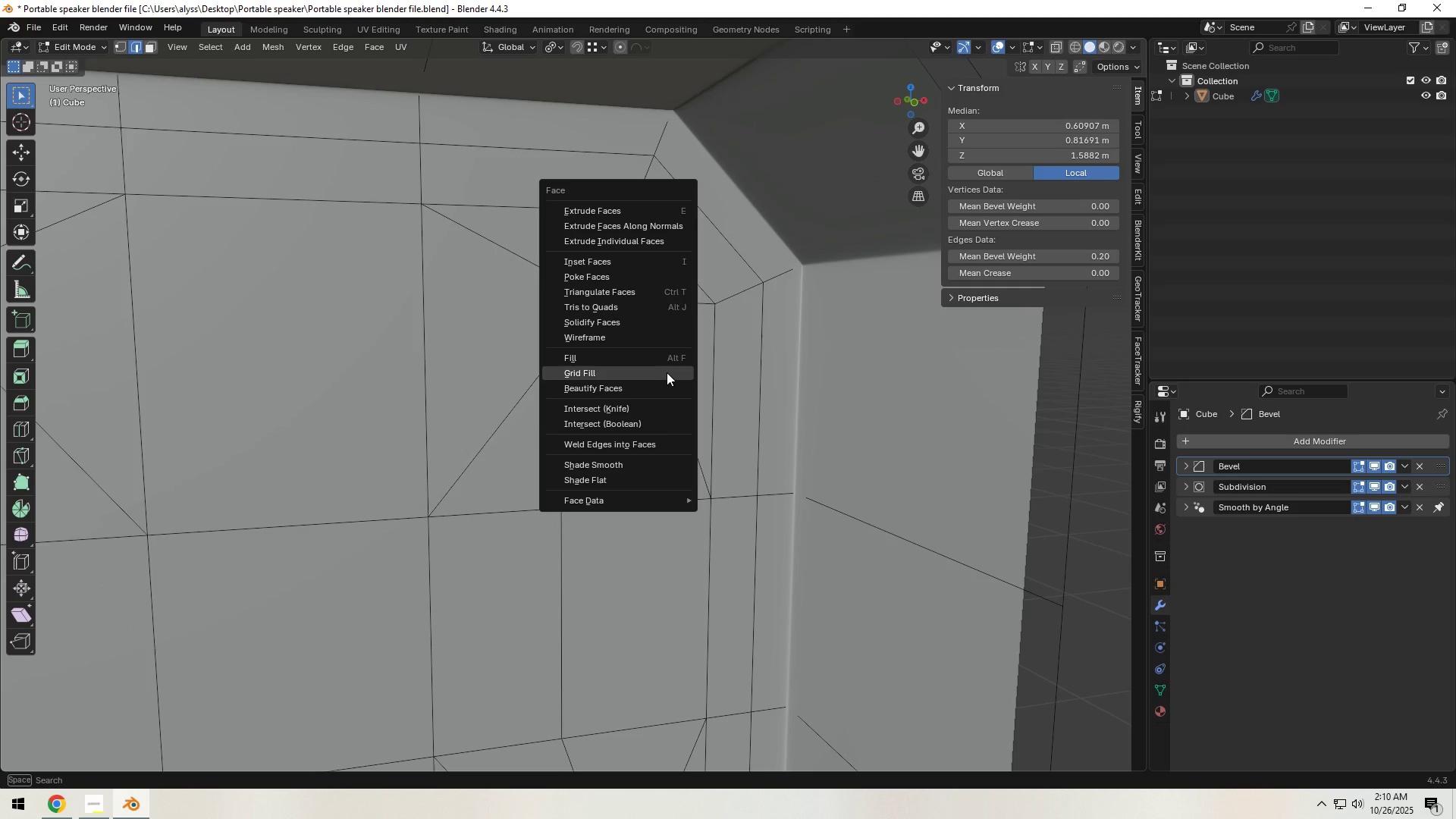 
left_click([667, 372])
 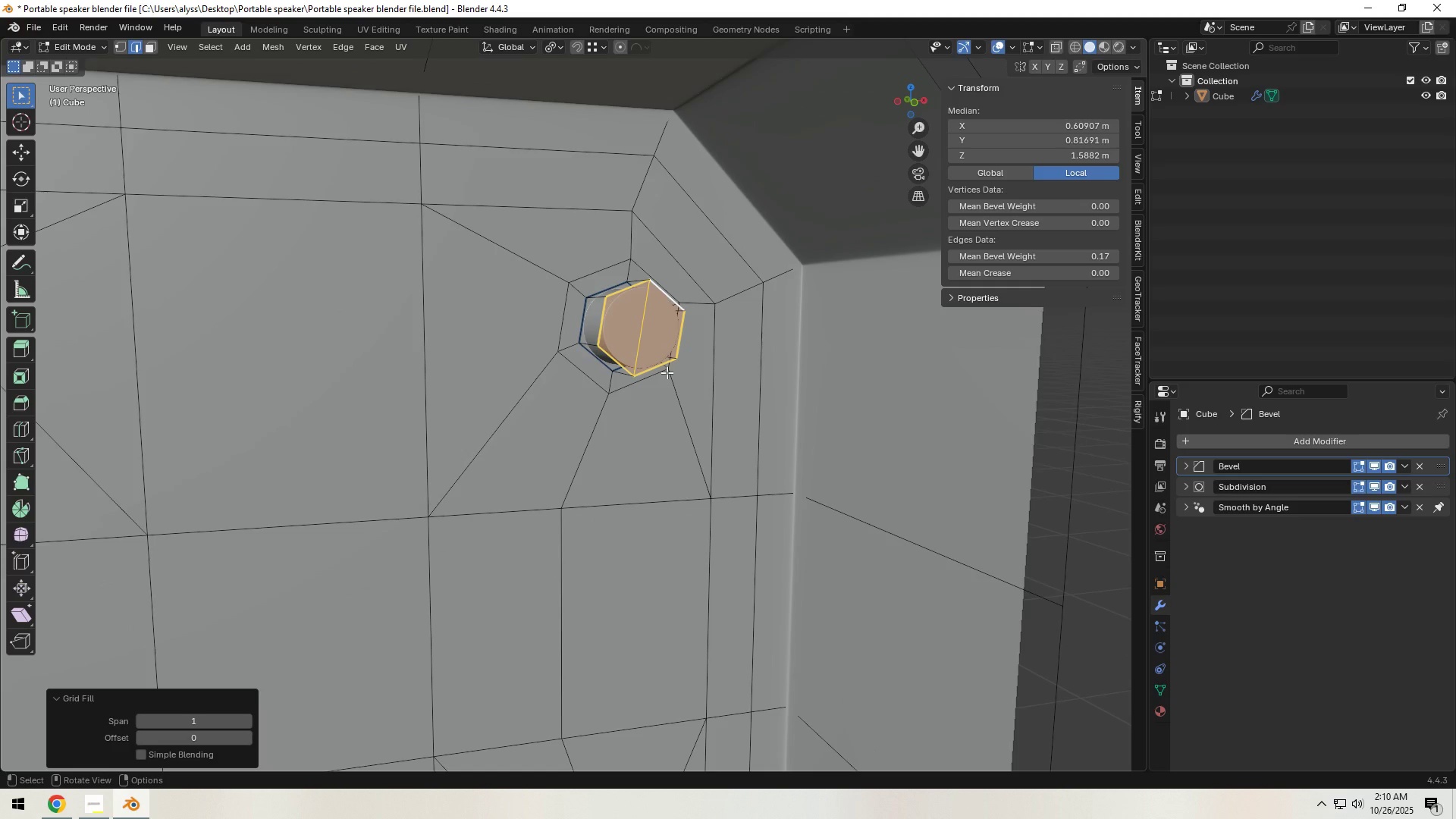 
scroll: coordinate [664, 378], scroll_direction: down, amount: 4.0
 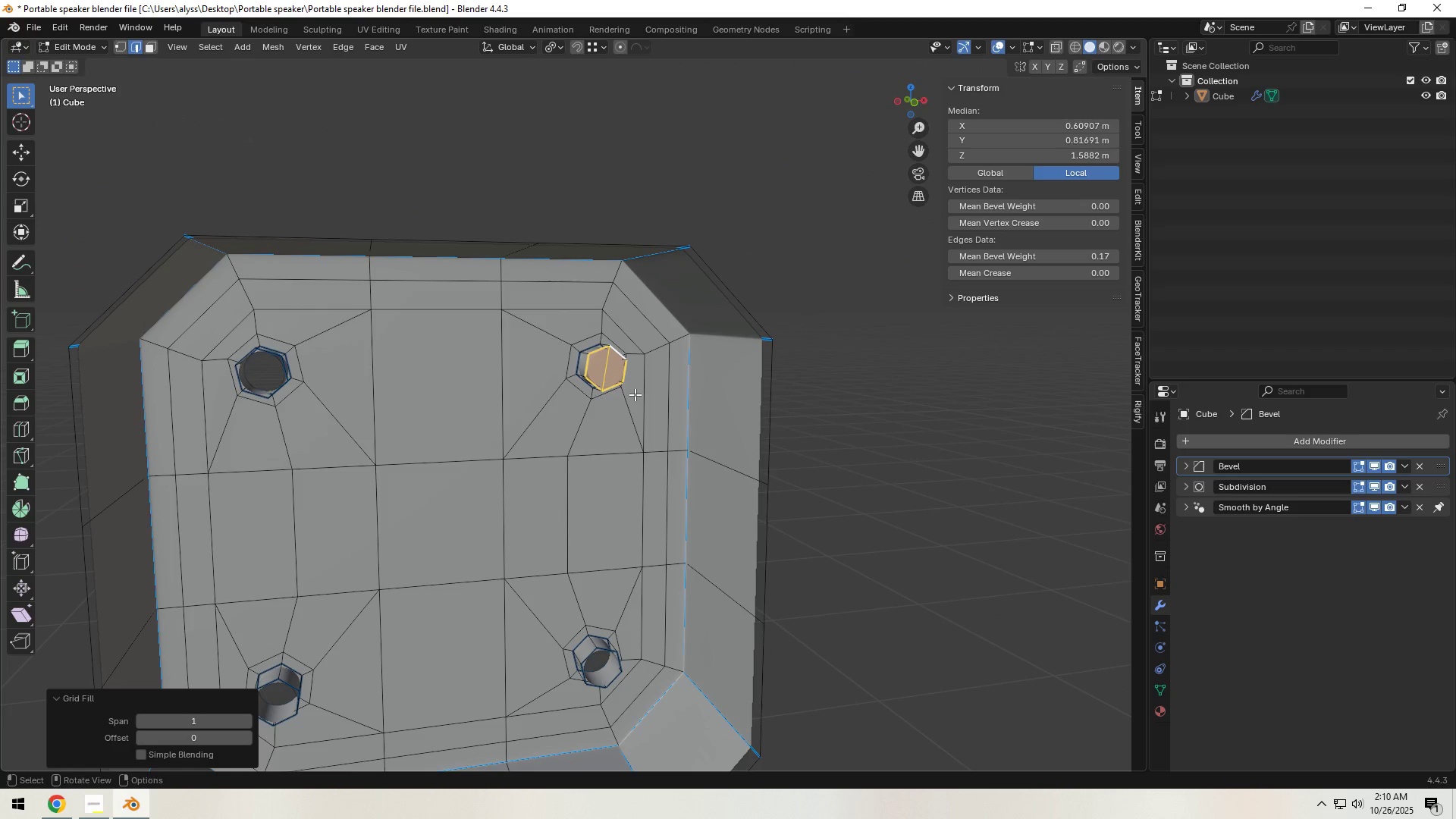 
hold_key(key=ShiftLeft, duration=0.69)
 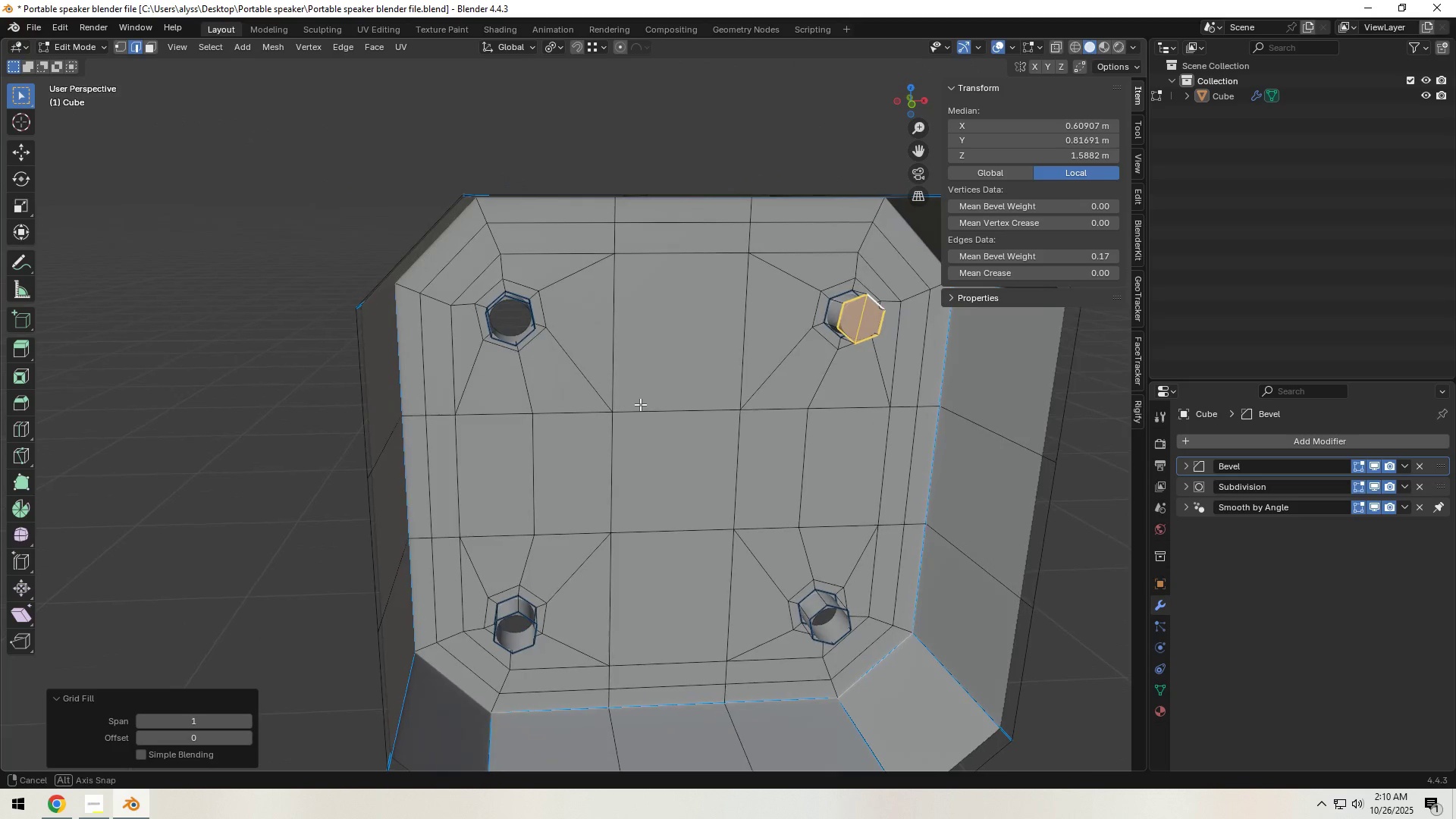 
scroll: coordinate [551, 376], scroll_direction: up, amount: 3.0
 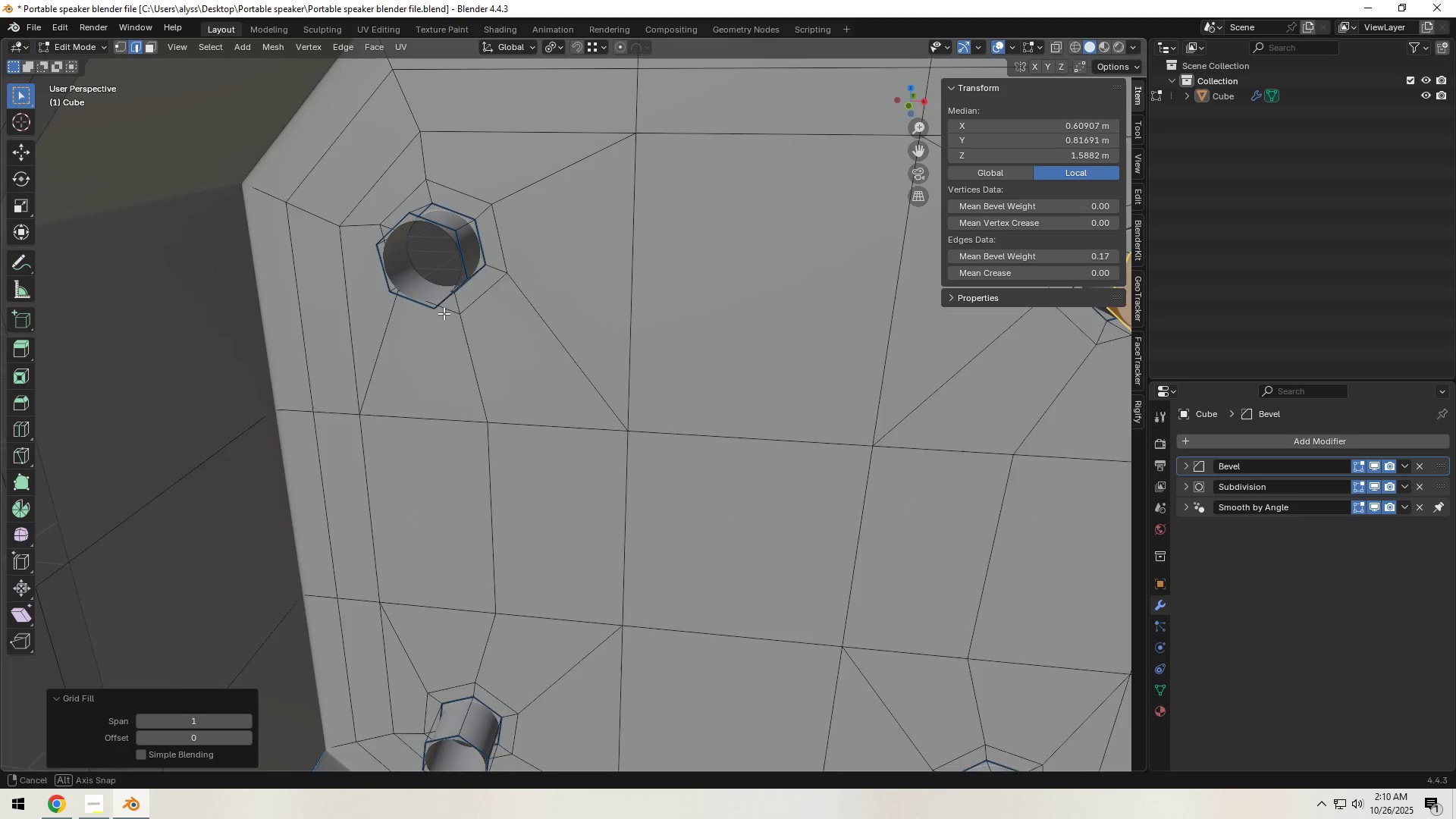 
key(Shift+ShiftLeft)
 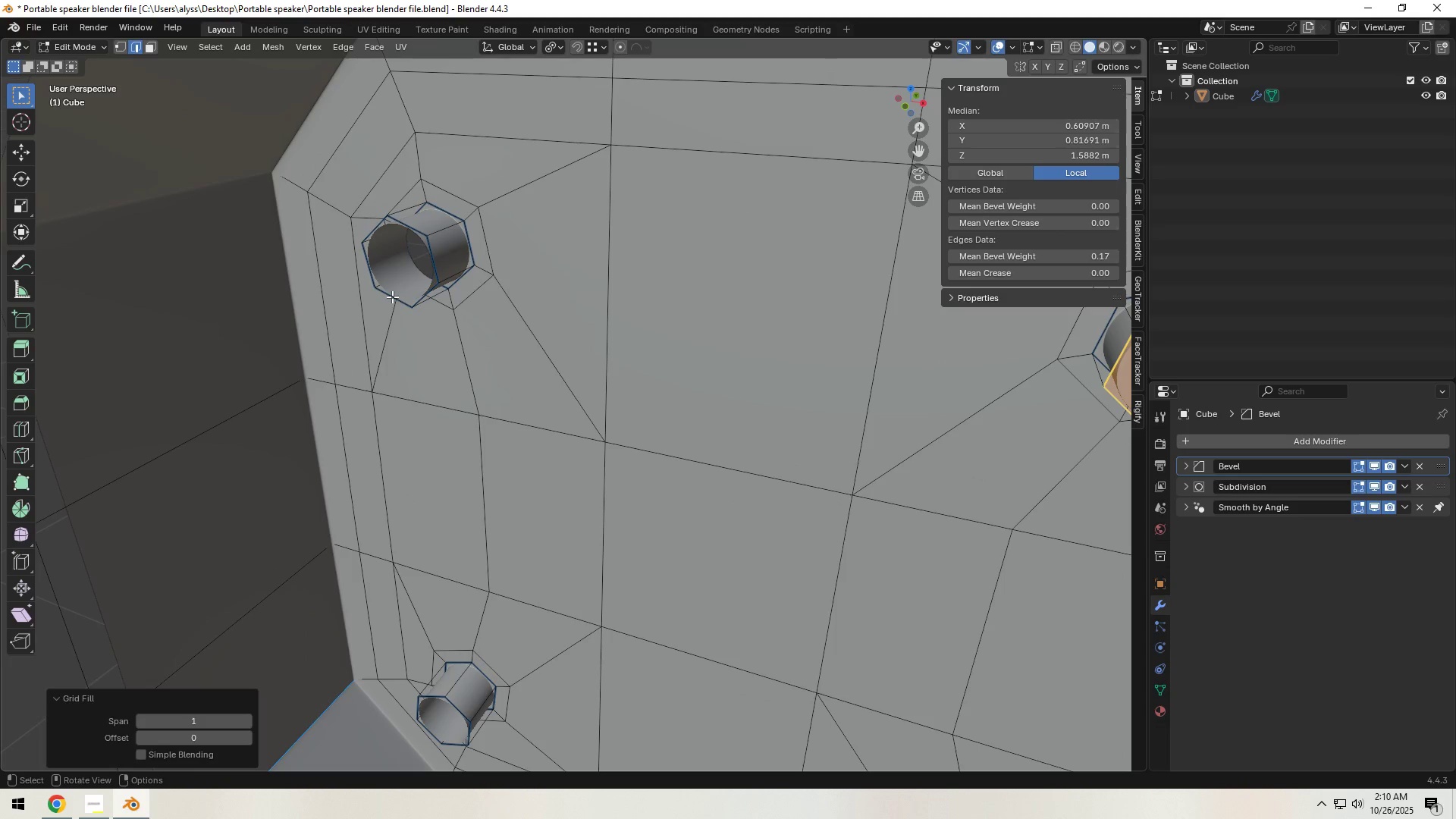 
left_click([392, 297])
 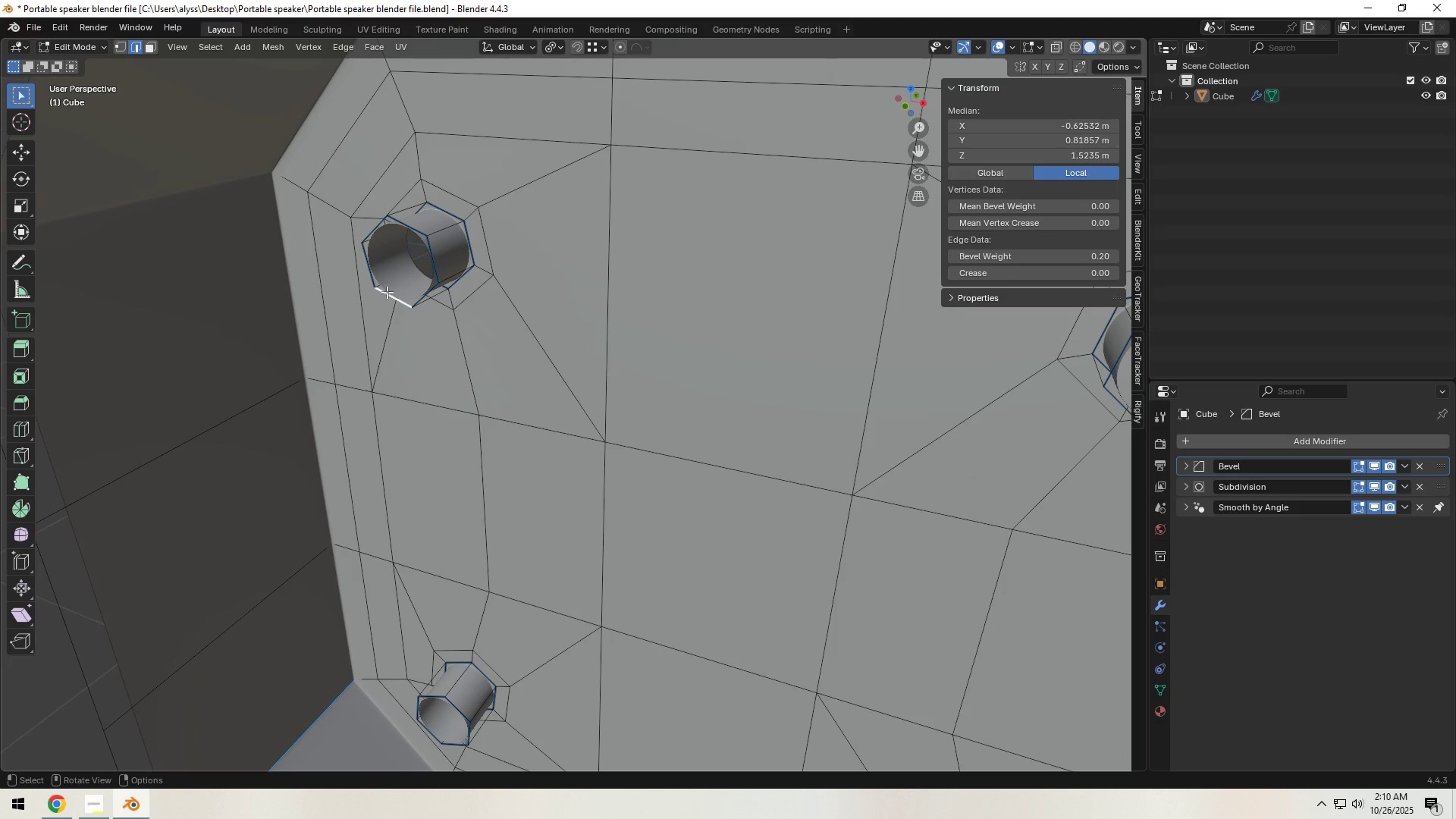 
hold_key(key=ShiftLeft, duration=1.54)
left_click([363, 237])
 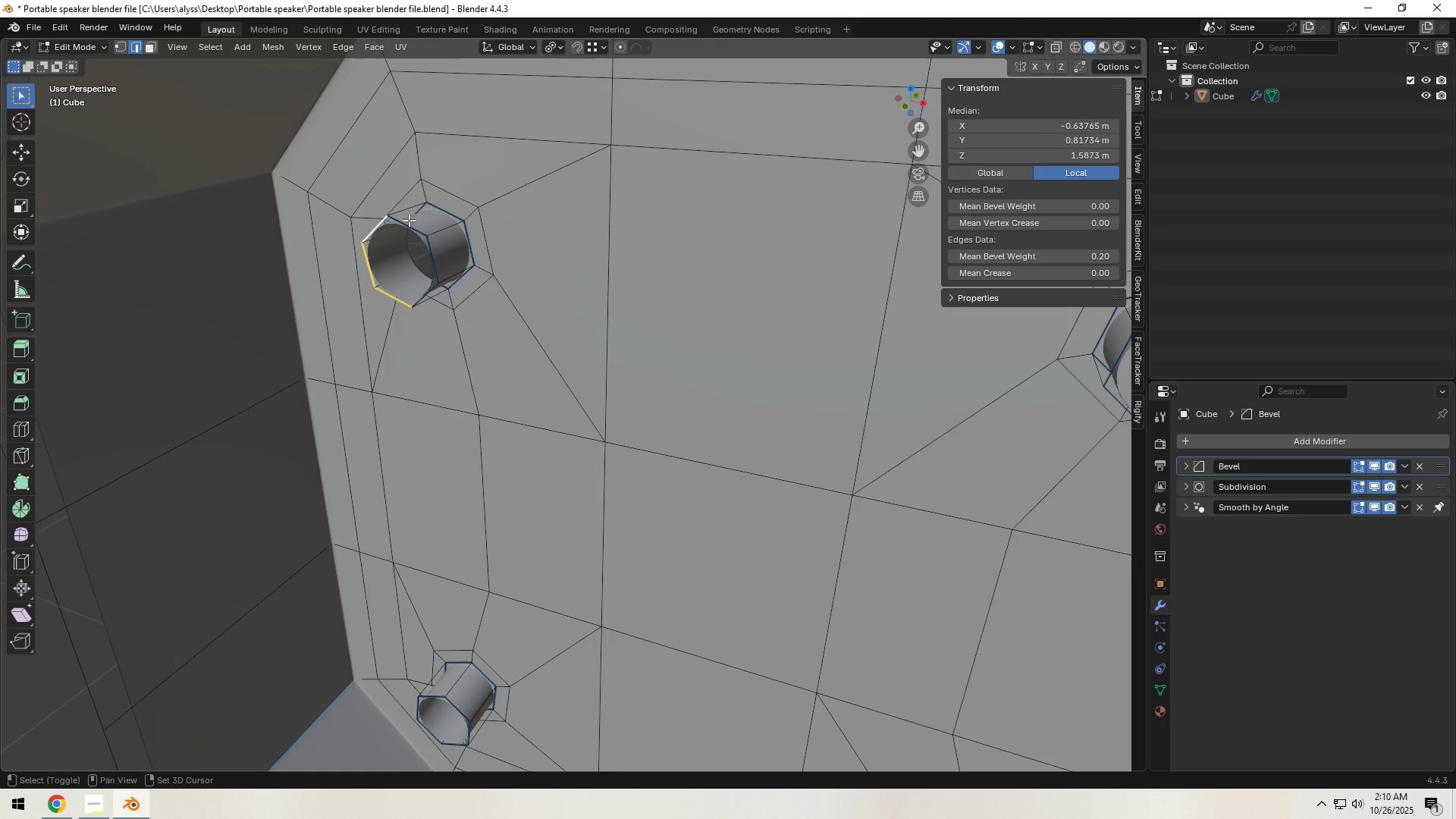 
double_click([410, 220])
 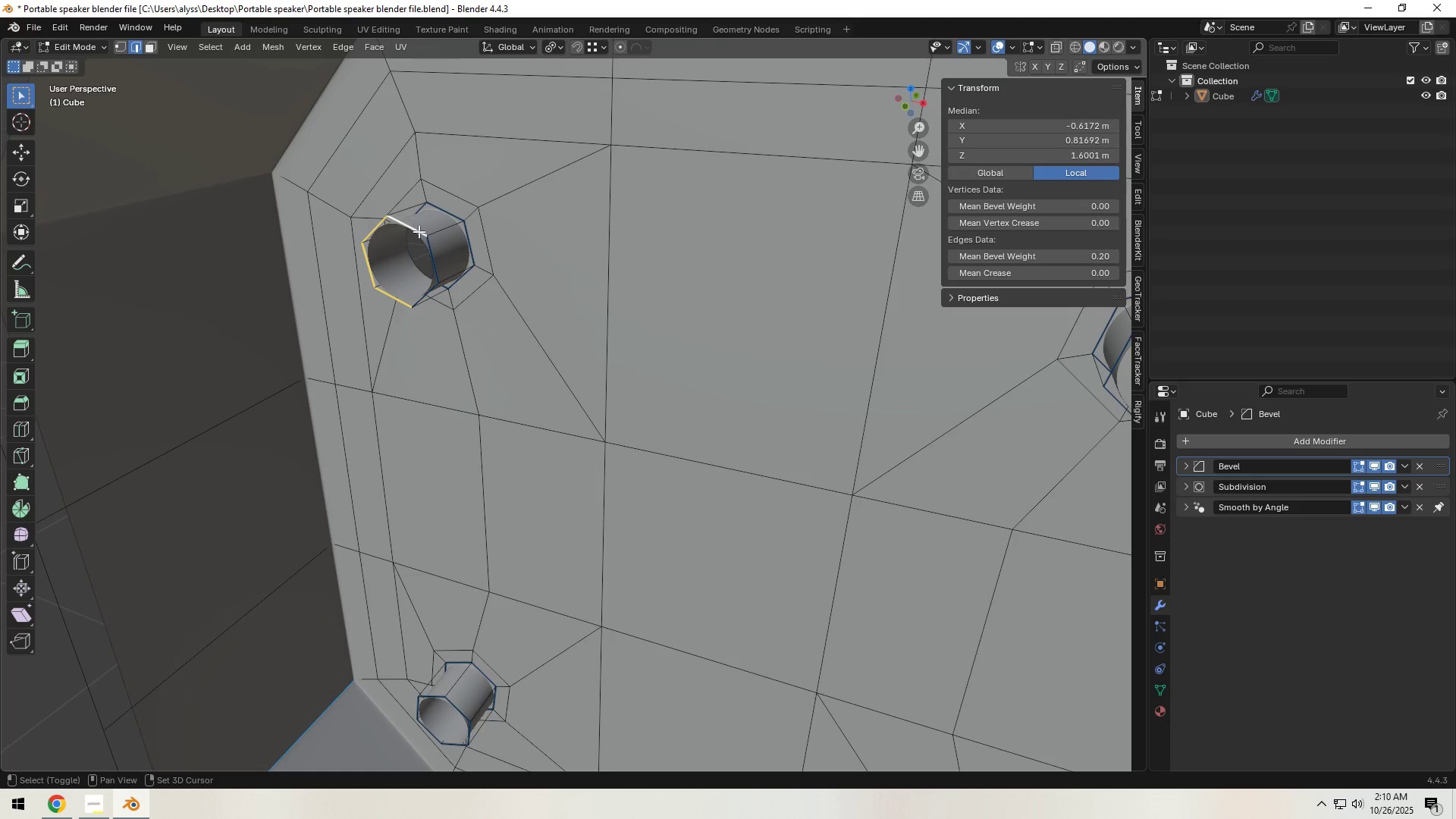 
hold_key(key=ShiftLeft, duration=1.01)
triple_click([431, 249])
 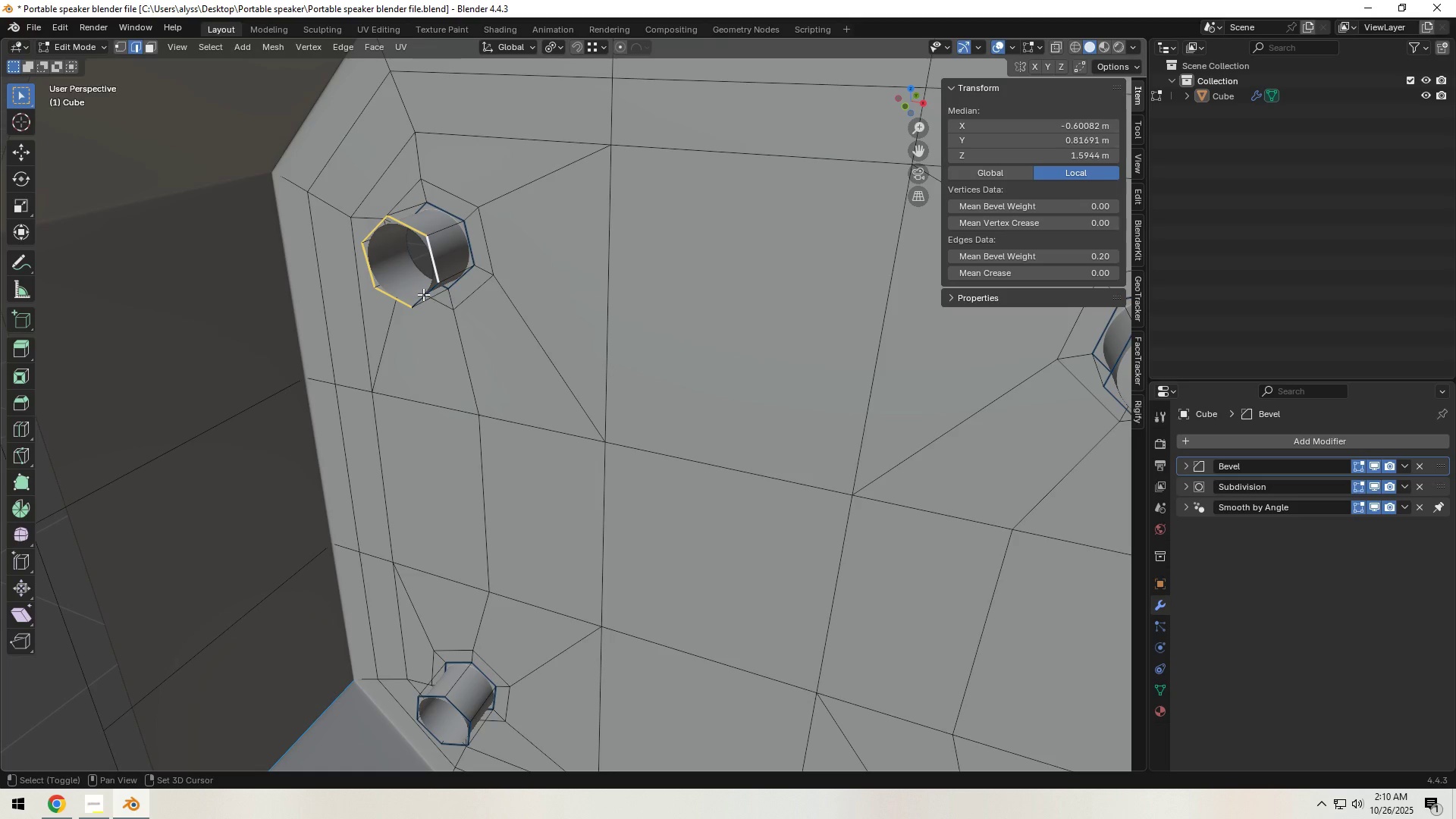 
triple_click([423, 294])
 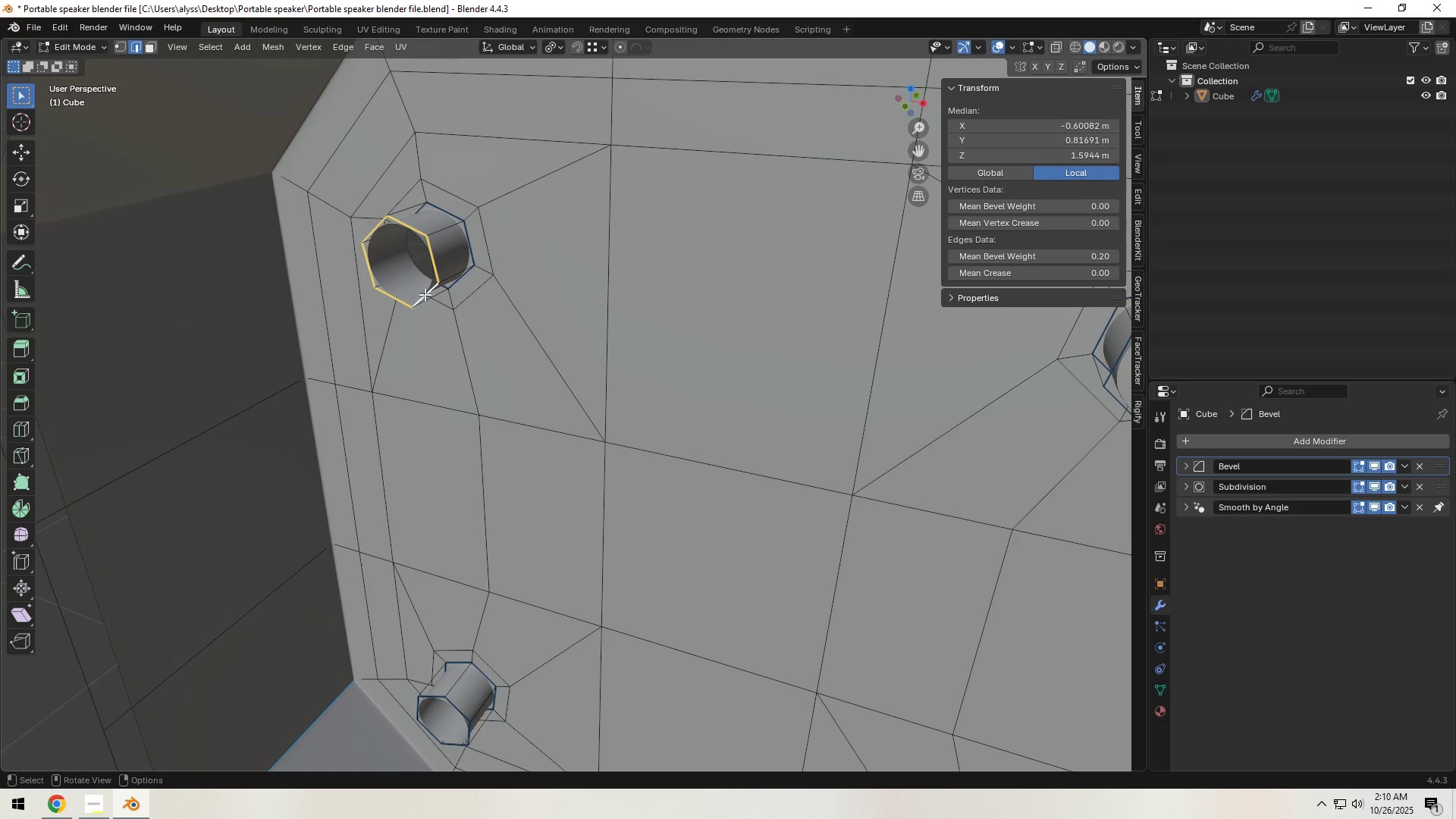 
key(Control+D)
 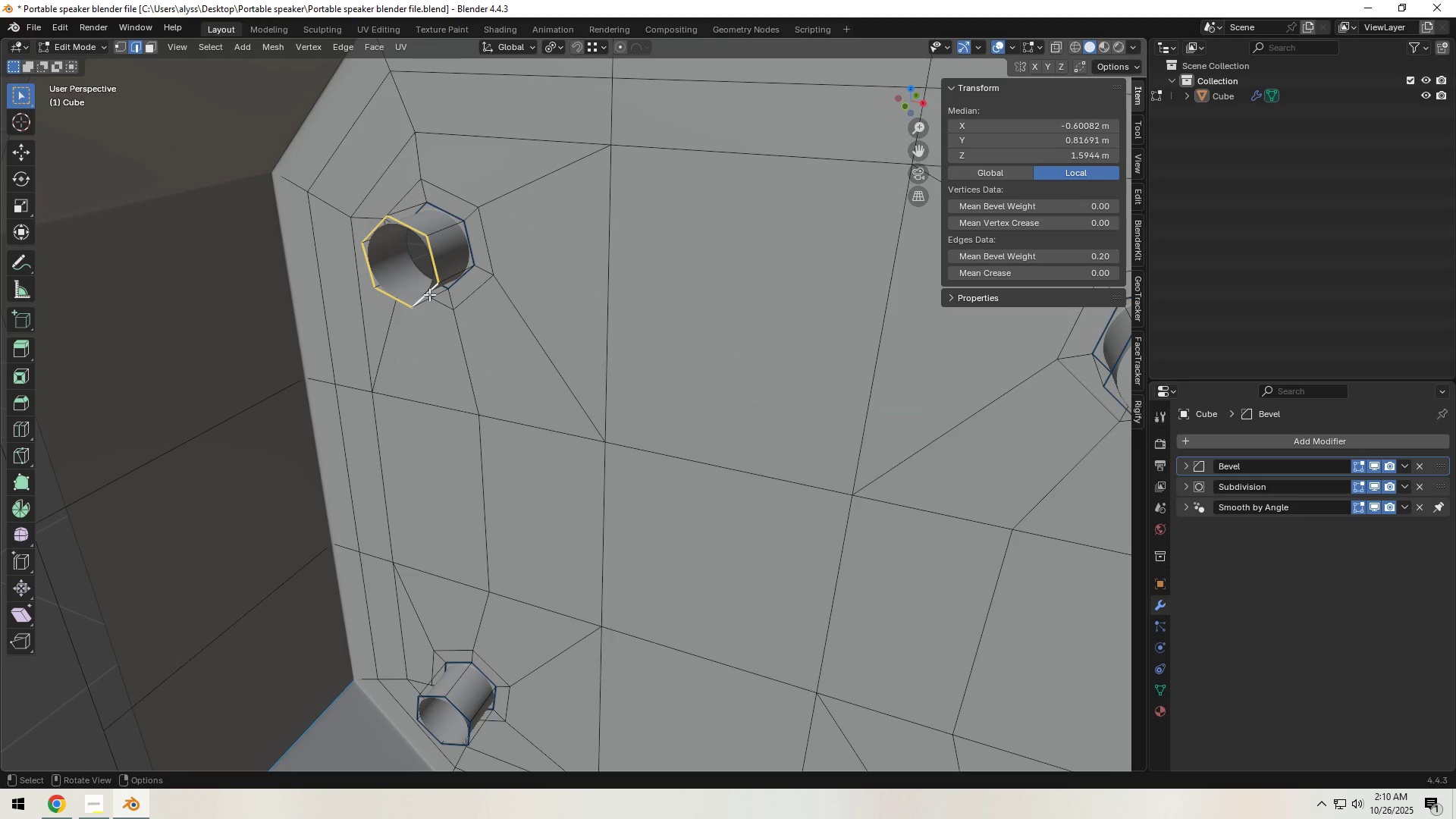 
key(Control+F)
 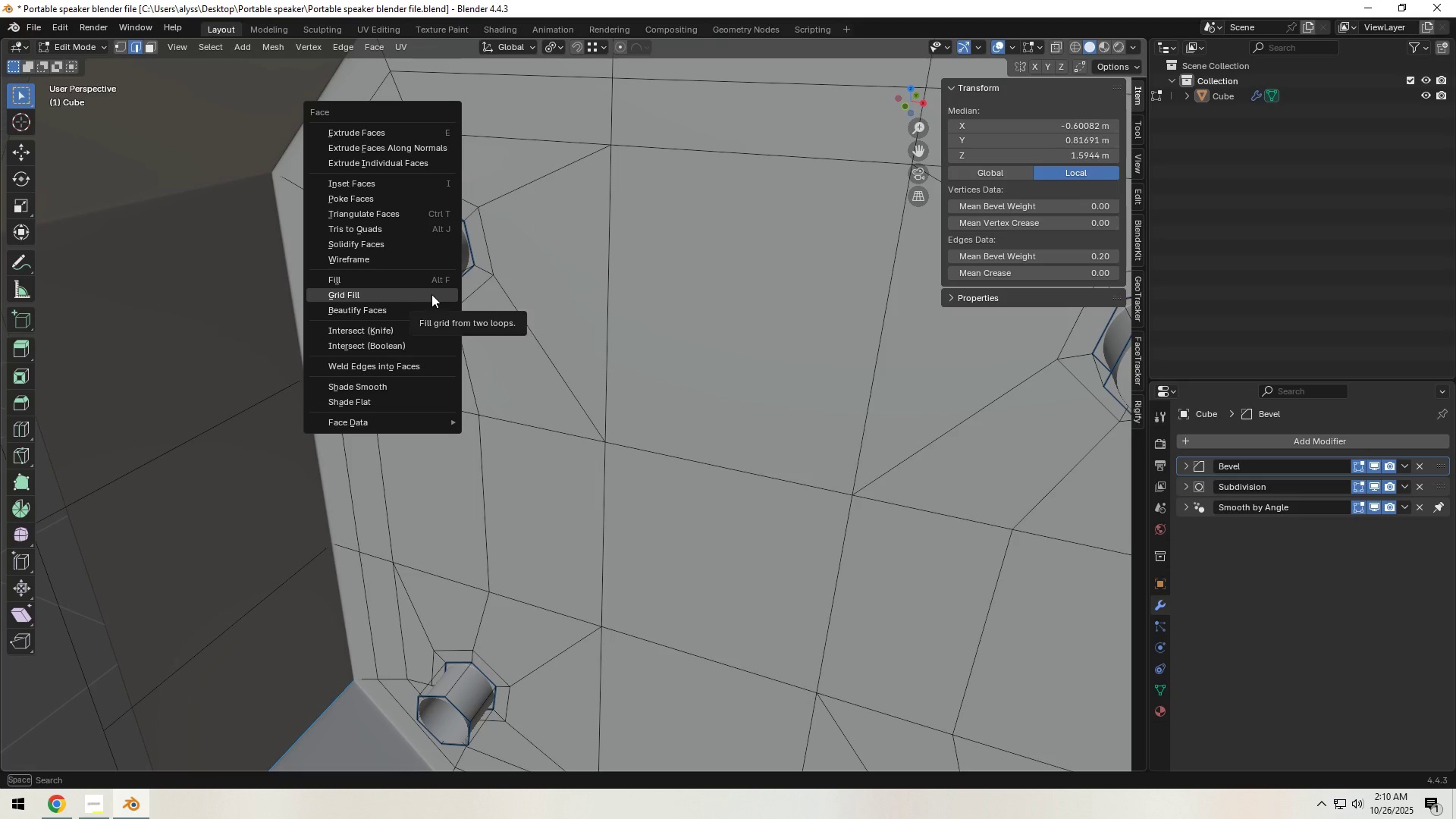 
left_click([431, 294])
 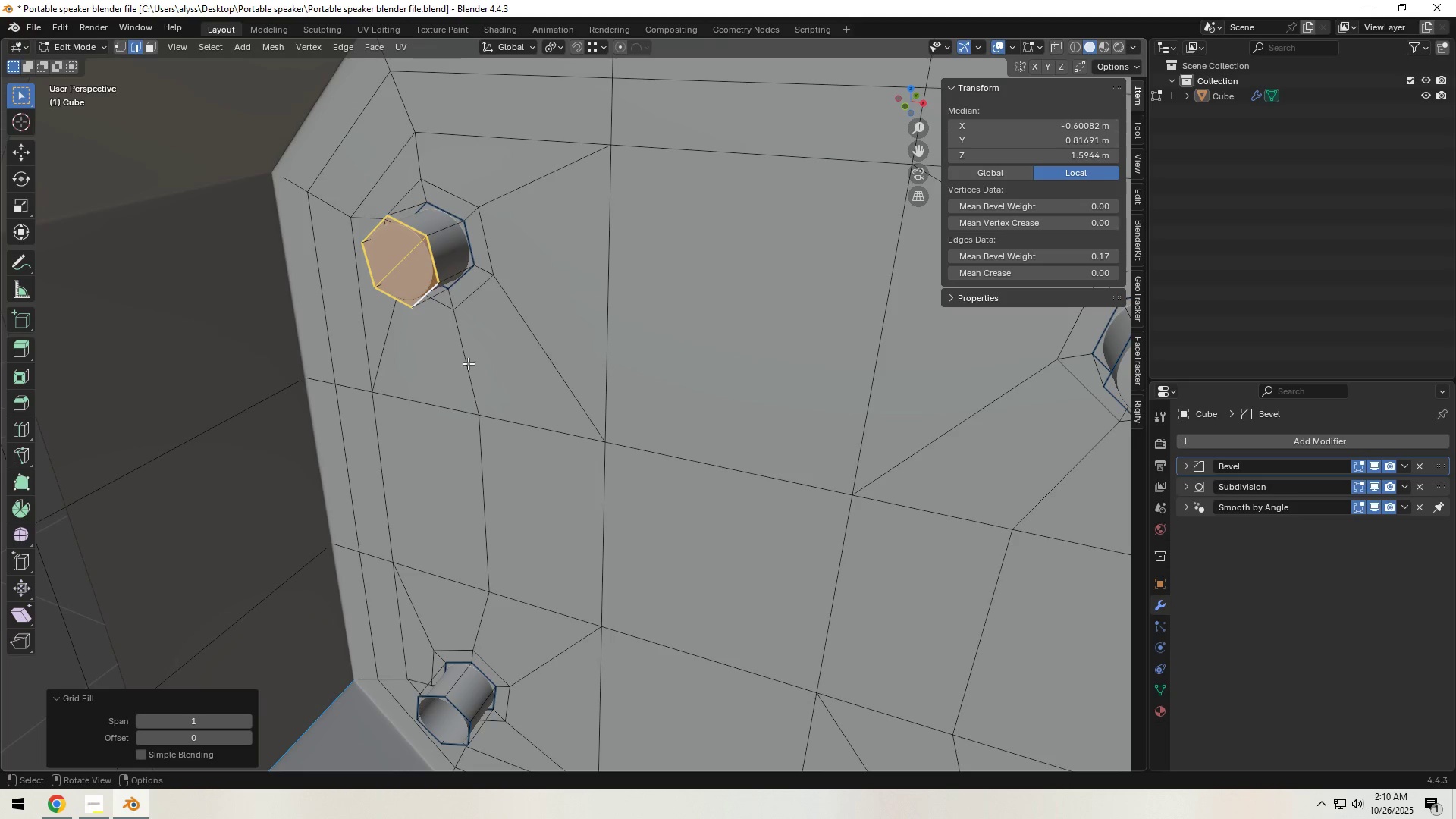 
hold_key(key=ShiftLeft, duration=0.86)
 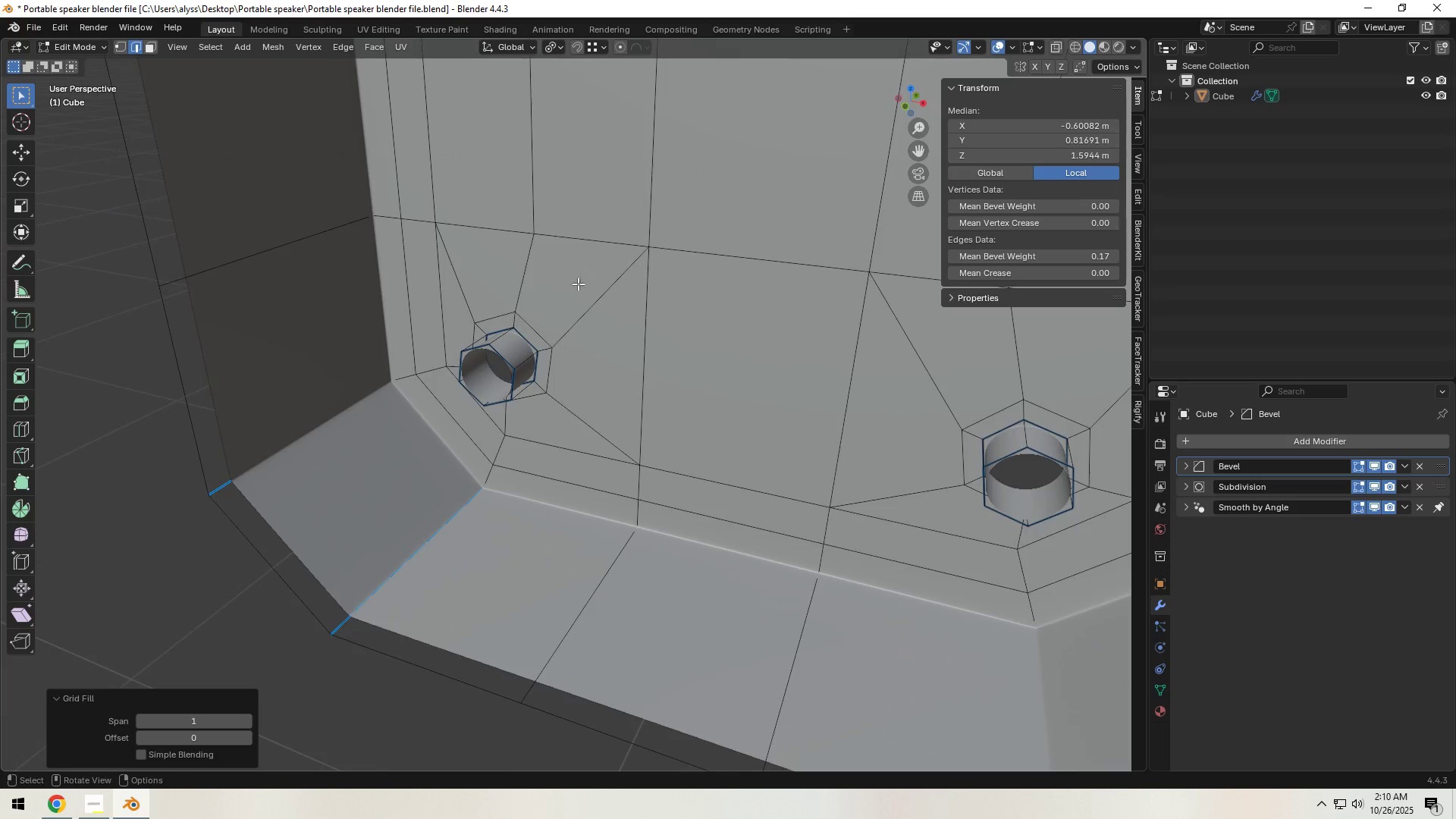 
scroll: coordinate [534, 413], scroll_direction: up, amount: 3.0
 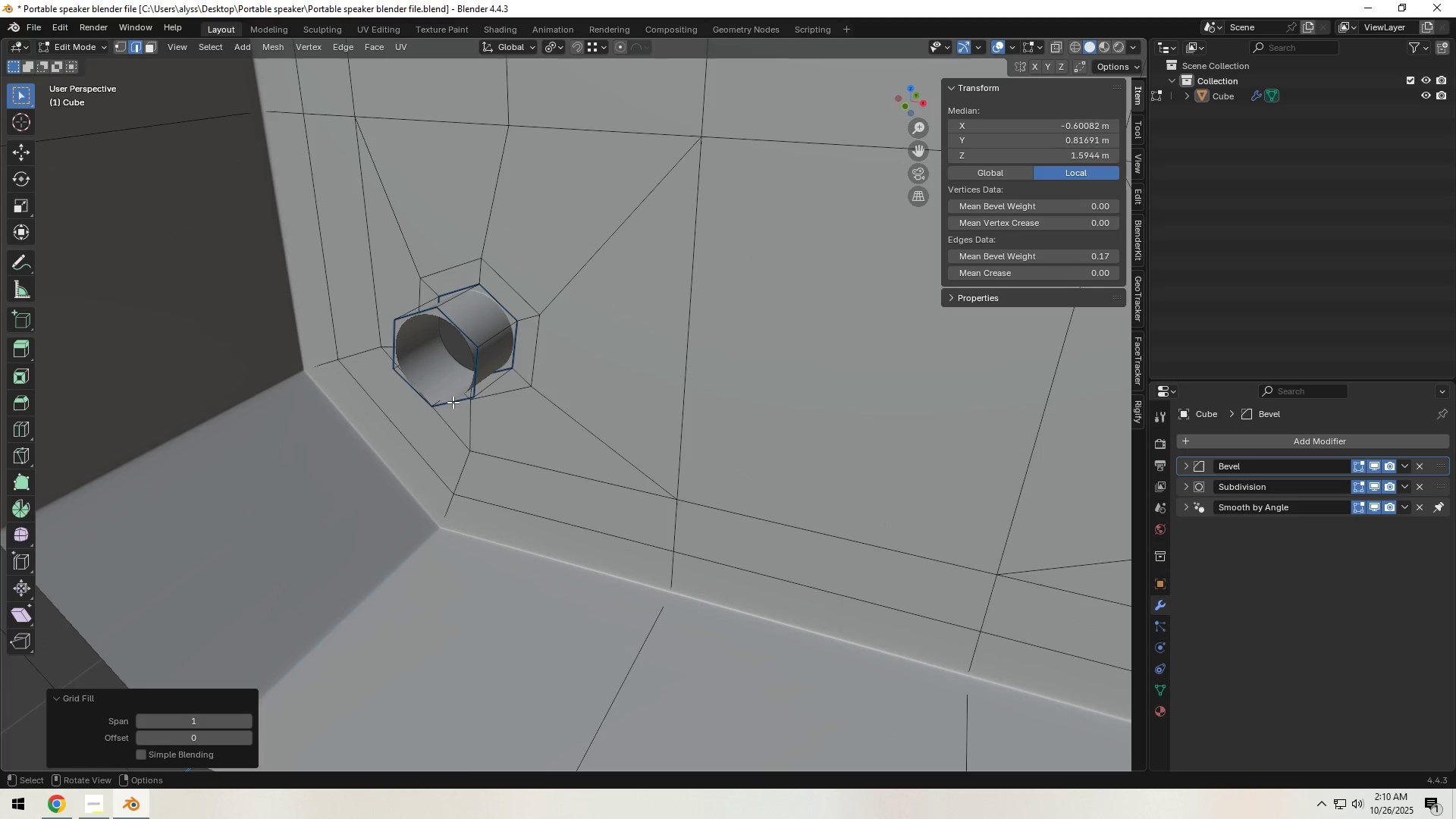 
left_click([452, 402])
 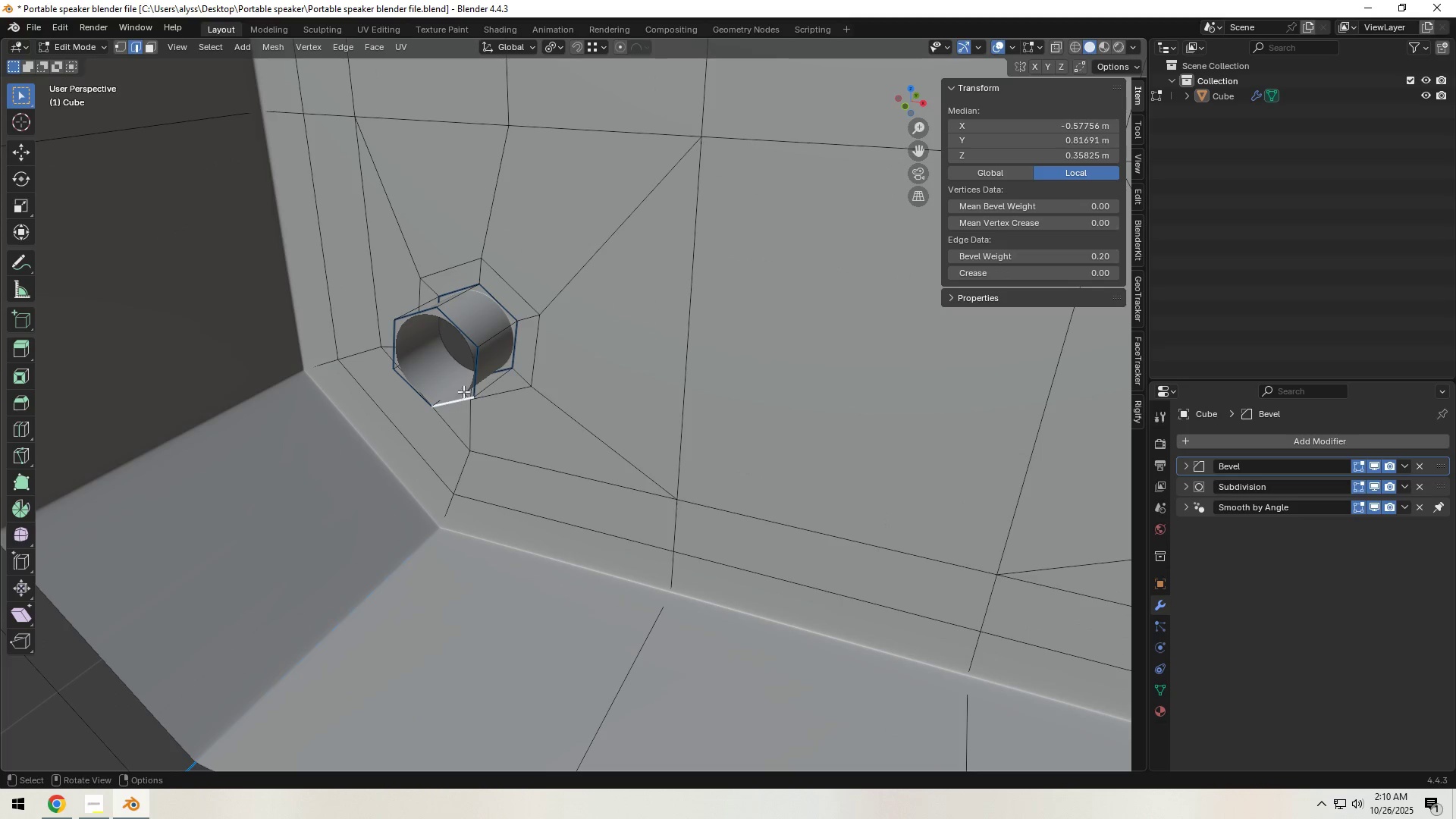 
hold_key(key=ShiftLeft, duration=1.53)
left_click([472, 380])
 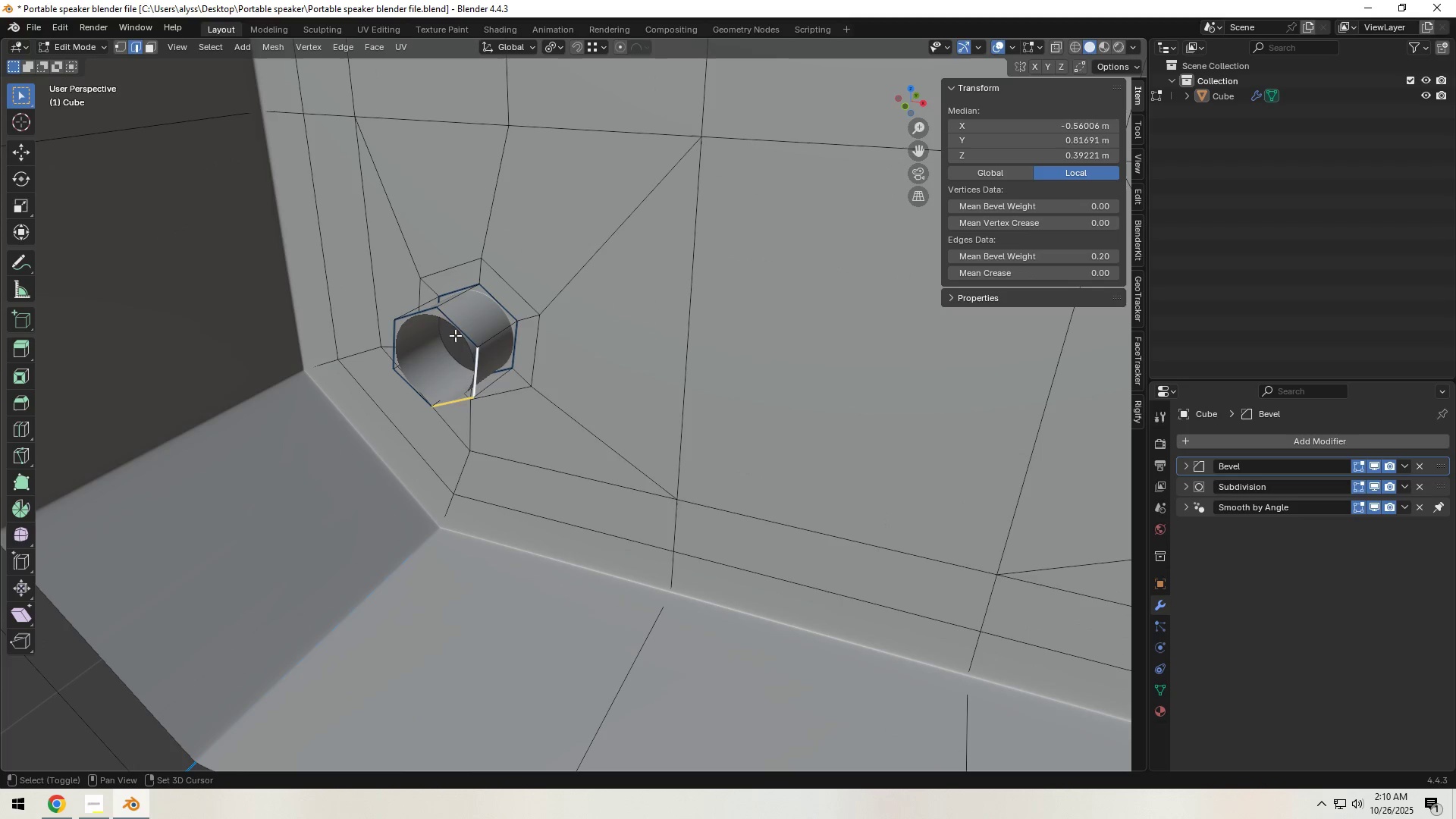 
double_click([455, 334])
 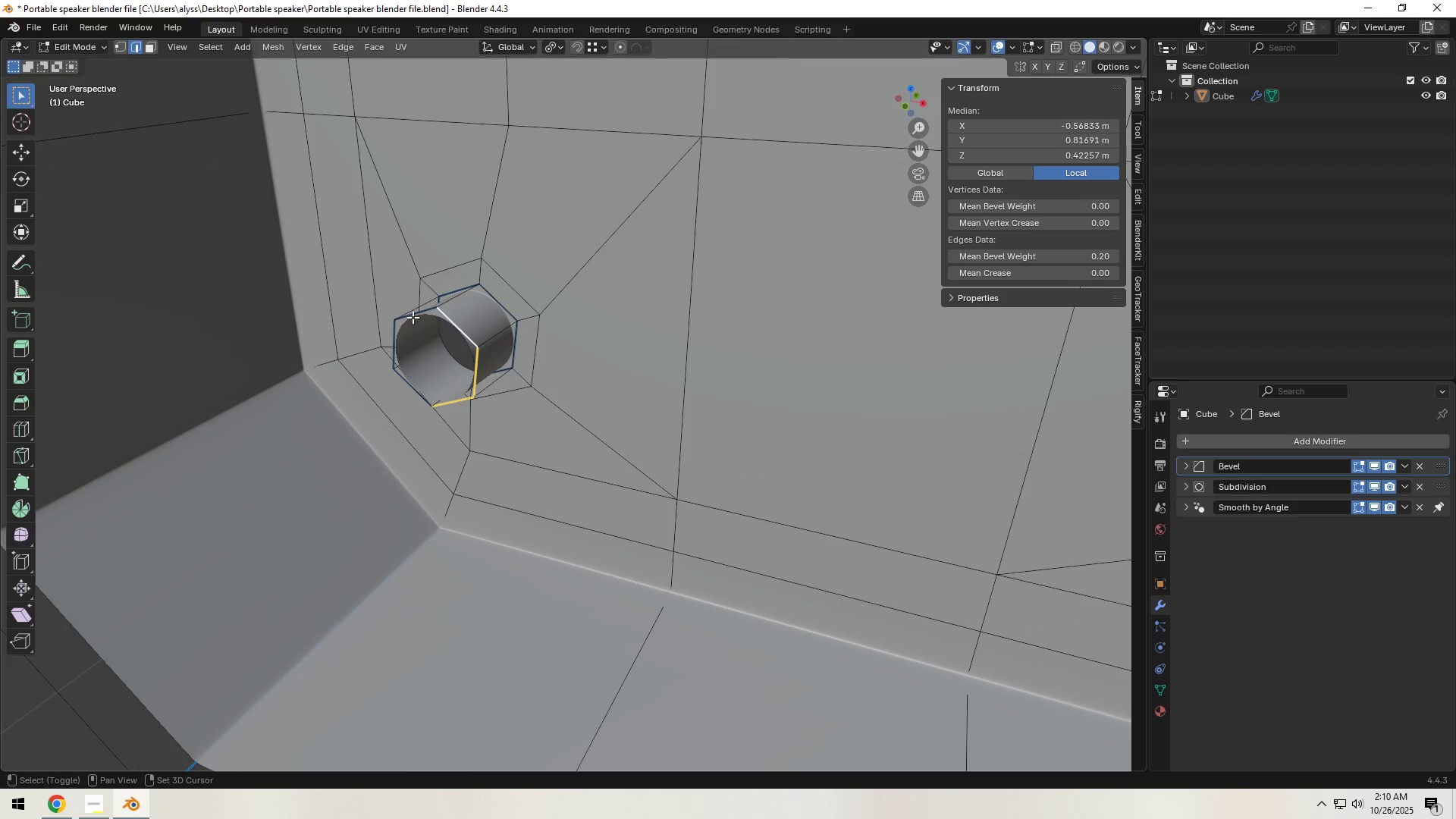 
left_click([411, 315])
 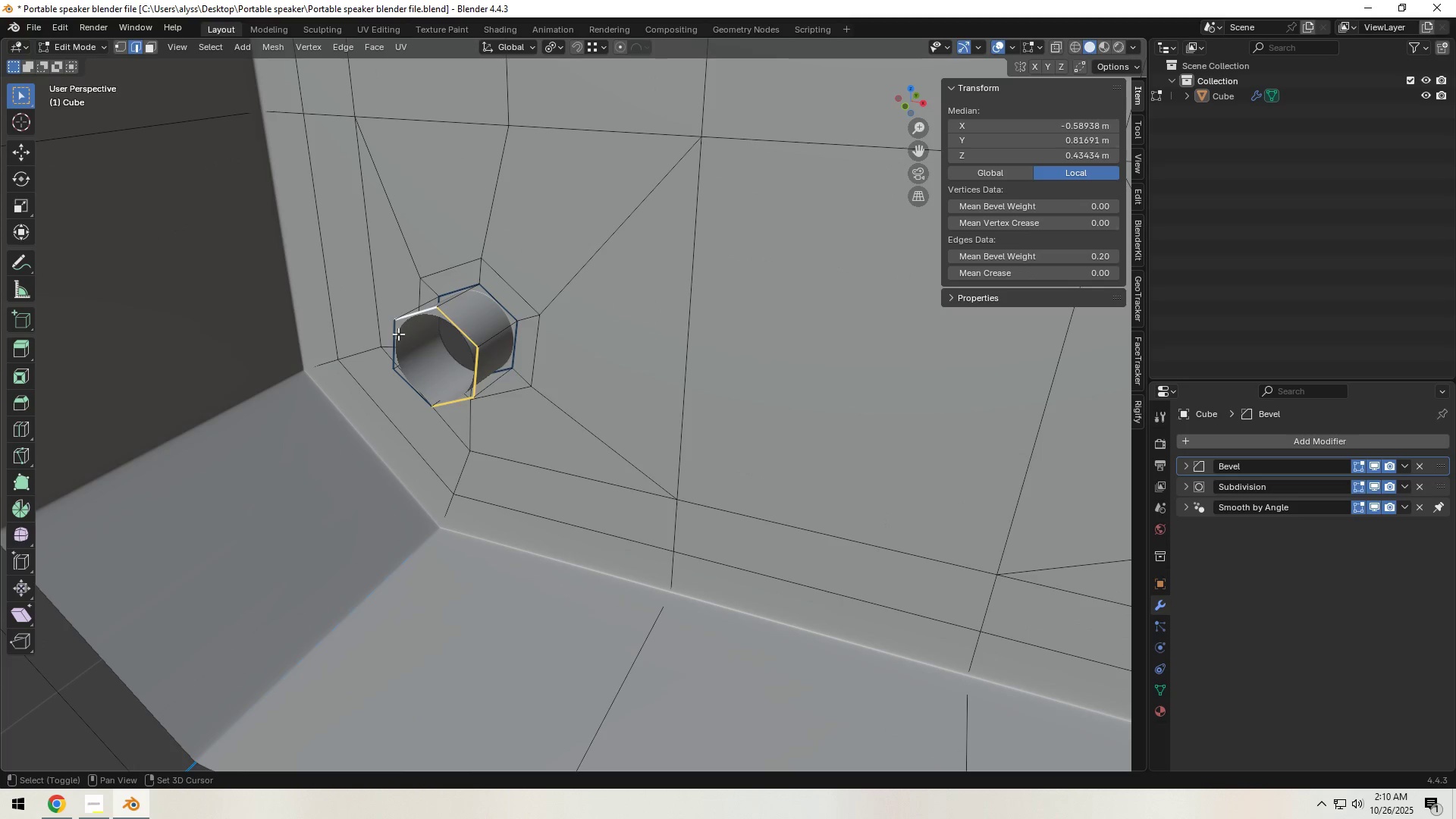 
hold_key(key=ShiftLeft, duration=0.94)
double_click([393, 344])
 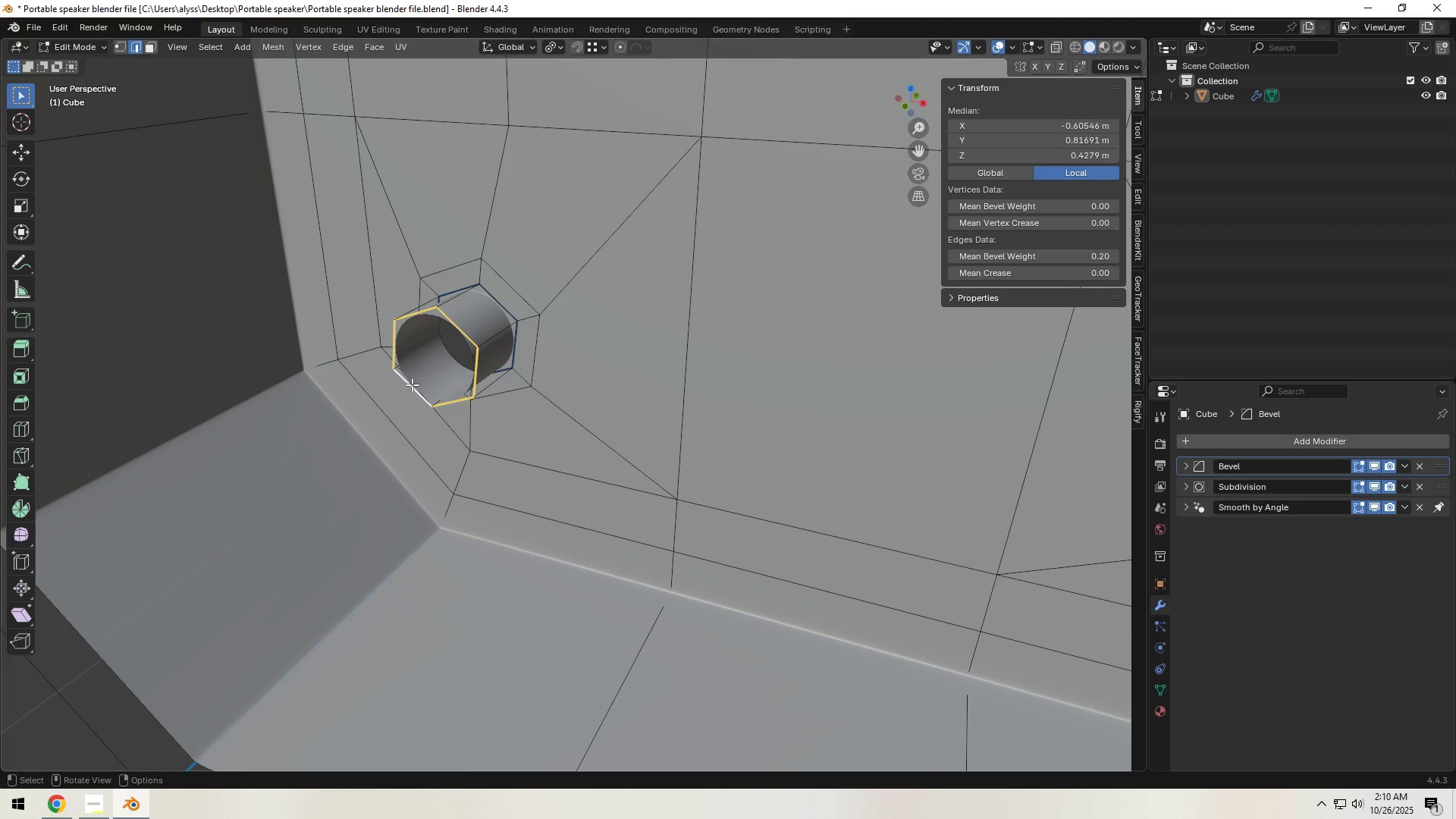 
key(Control+ControlLeft)
 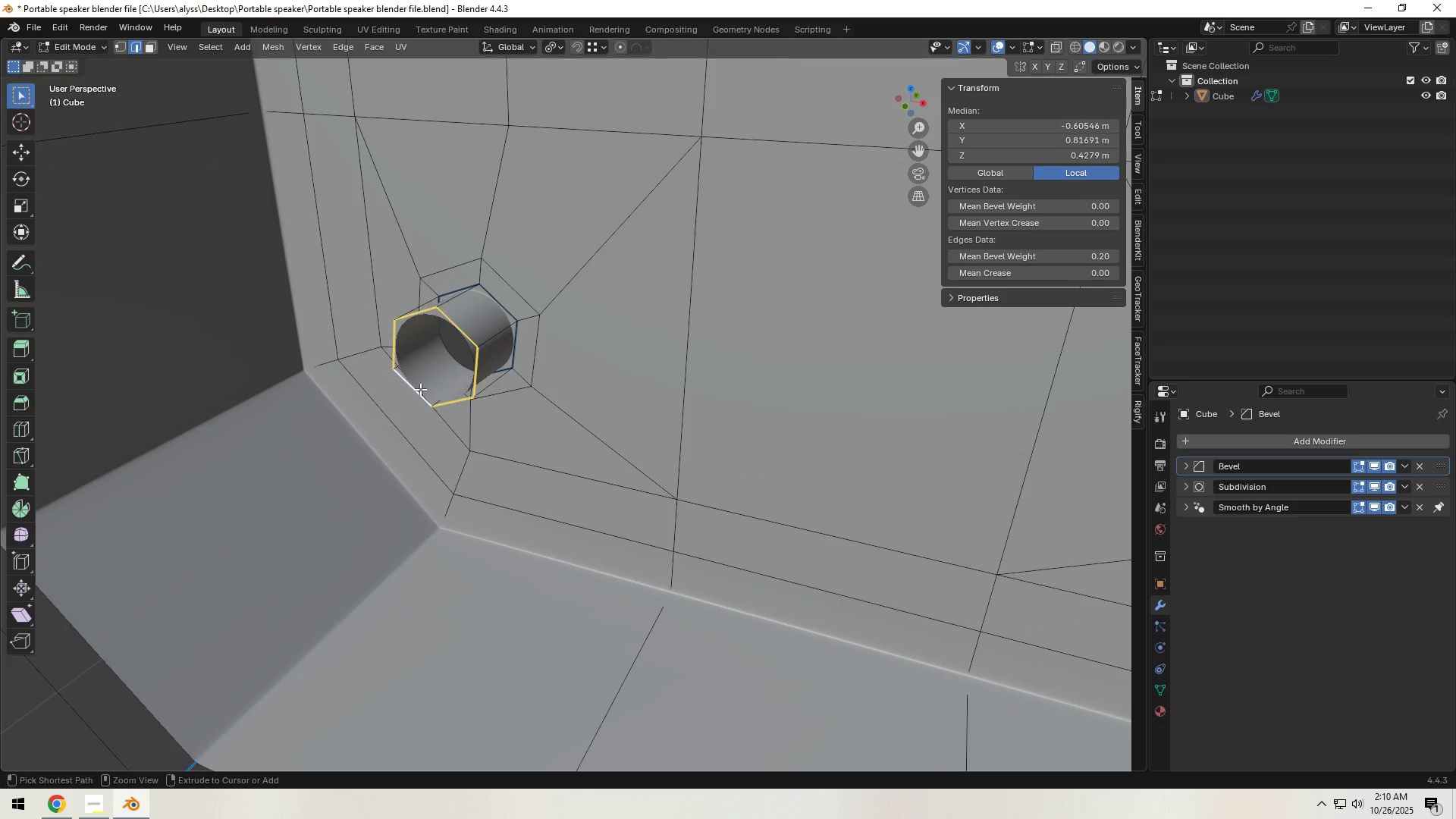 
key(Control+F)
 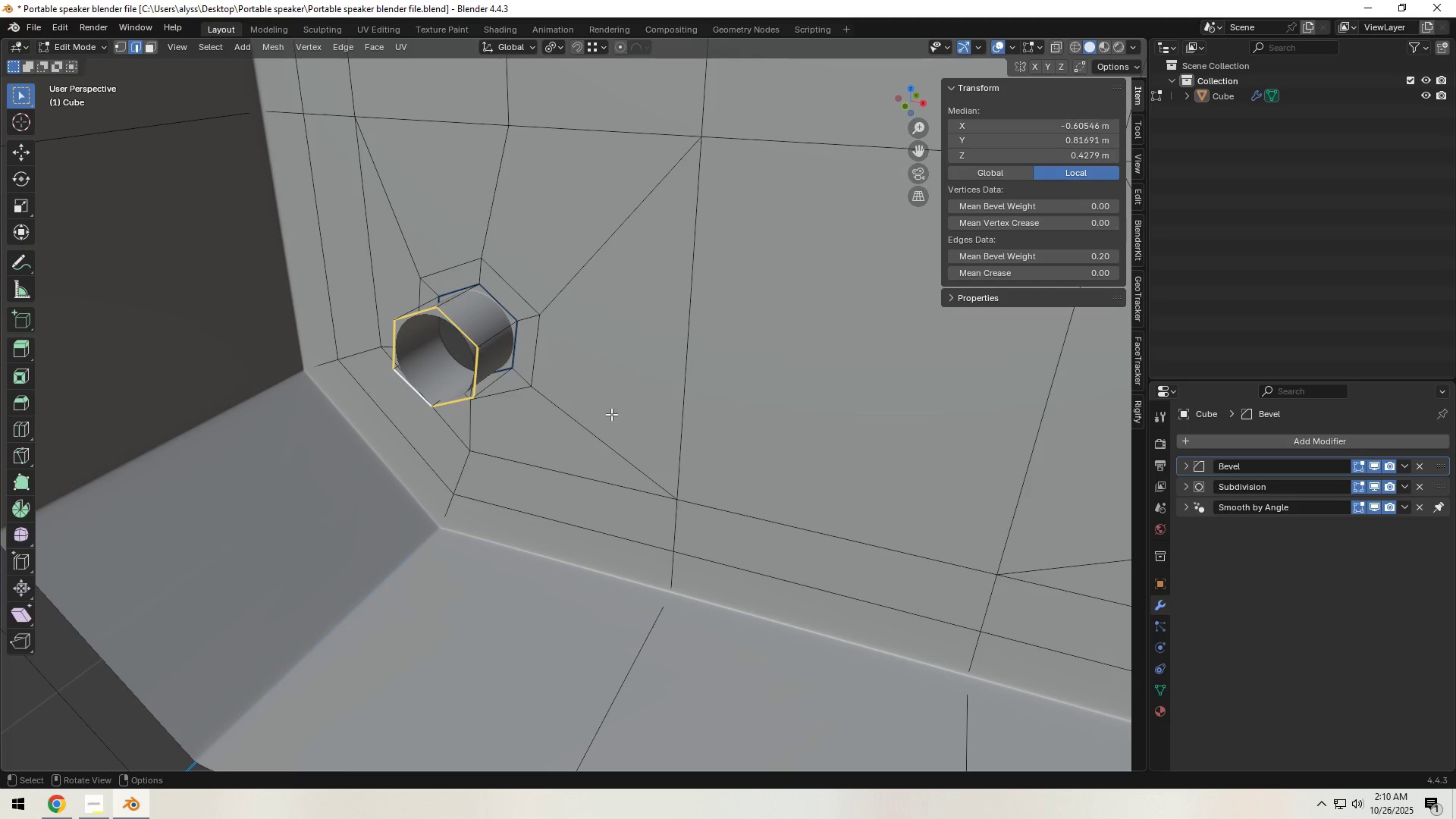 
key(Control+F)
 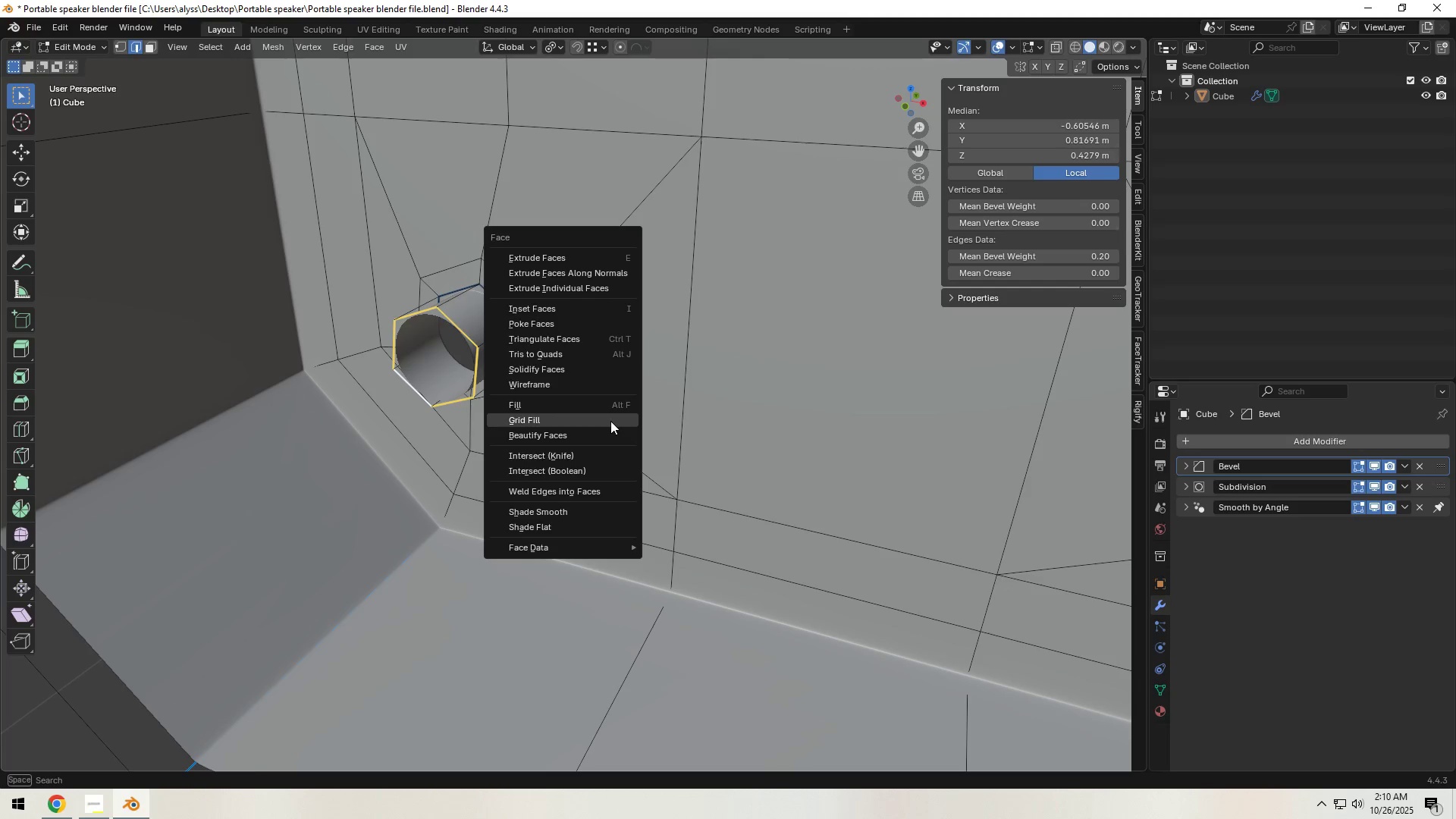 
scroll: coordinate [610, 423], scroll_direction: down, amount: 5.0
 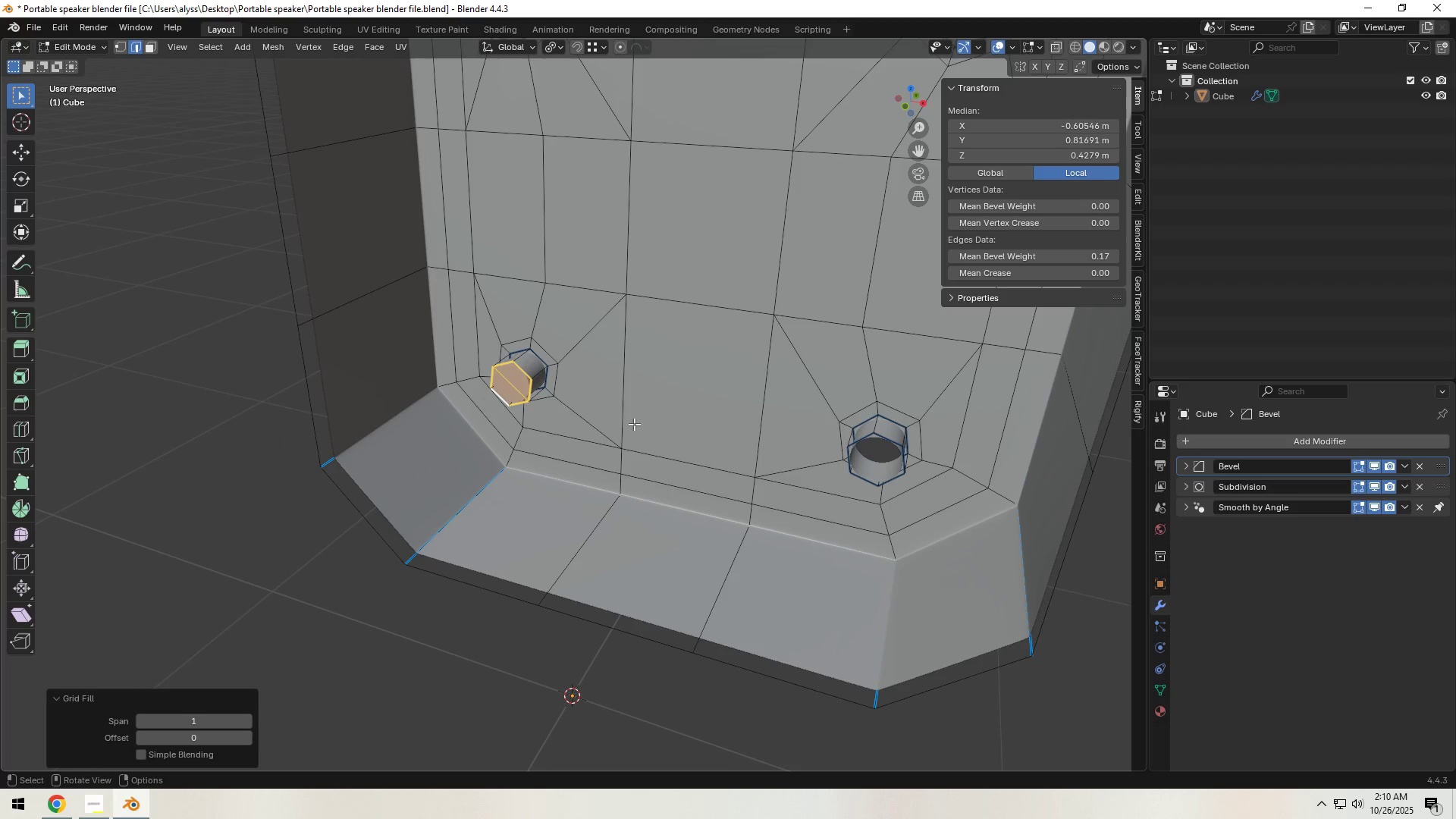 
hold_key(key=ShiftLeft, duration=0.42)
 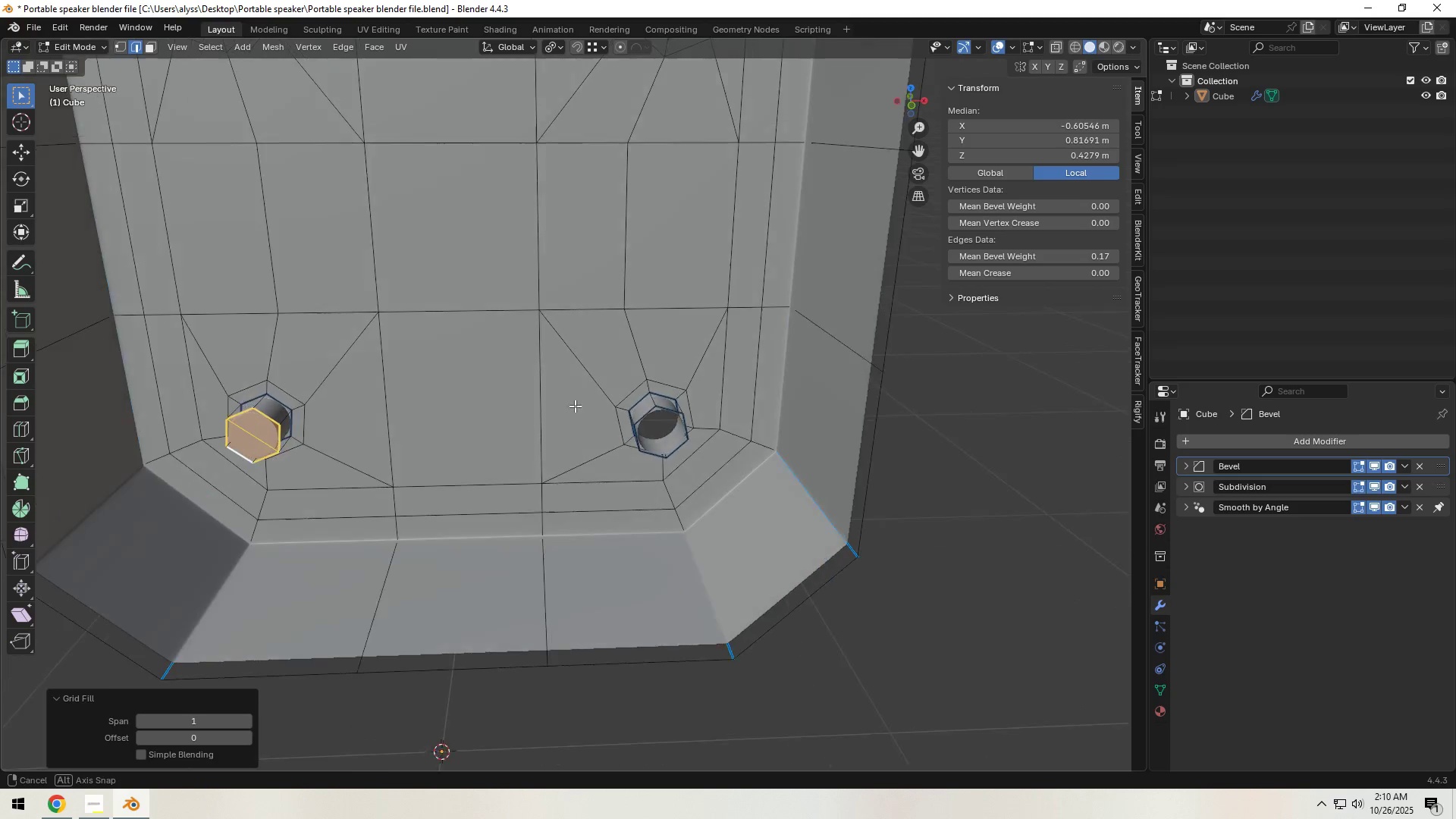 
hold_key(key=ShiftLeft, duration=0.44)
 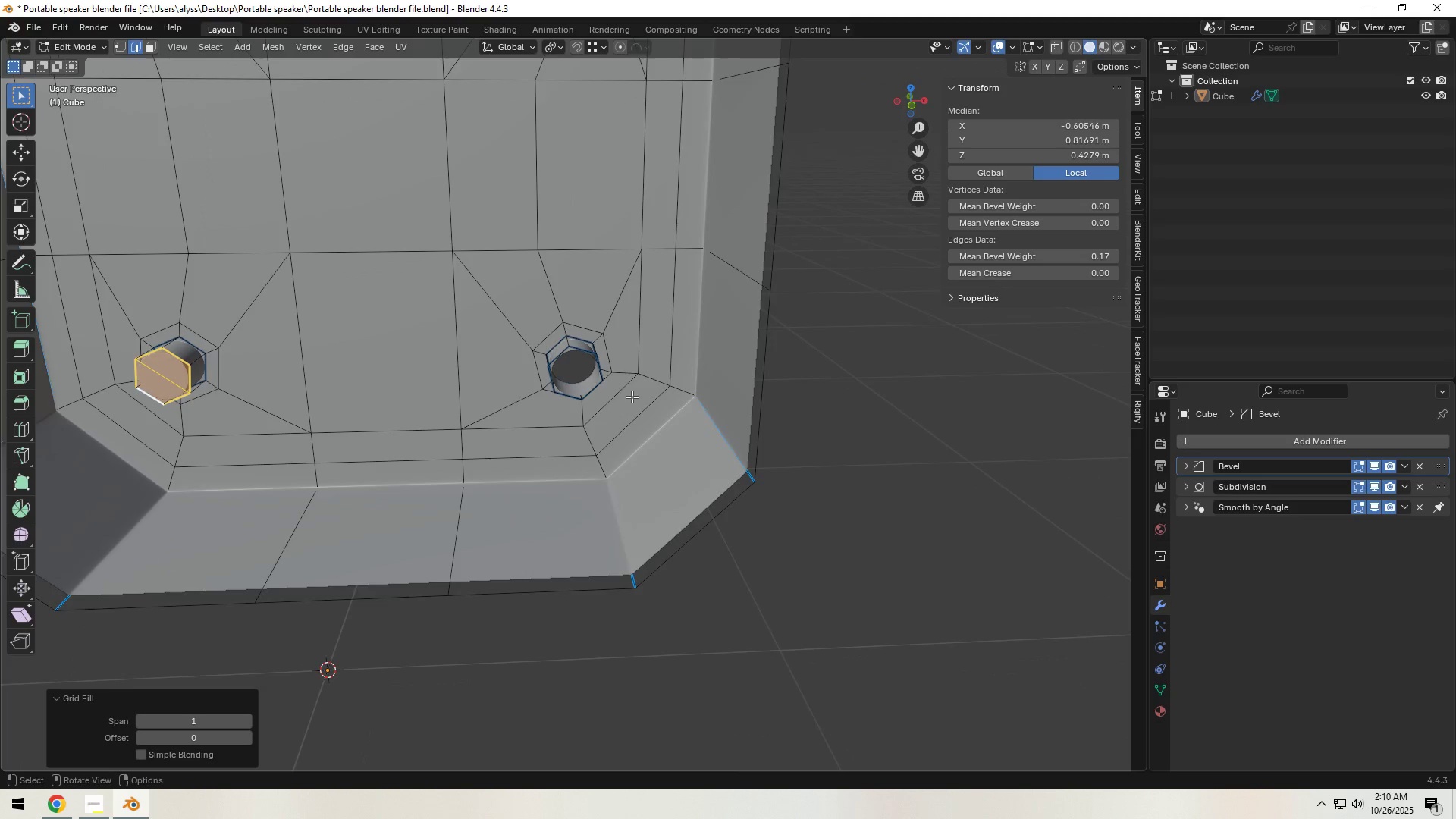 
scroll: coordinate [625, 413], scroll_direction: up, amount: 4.0
 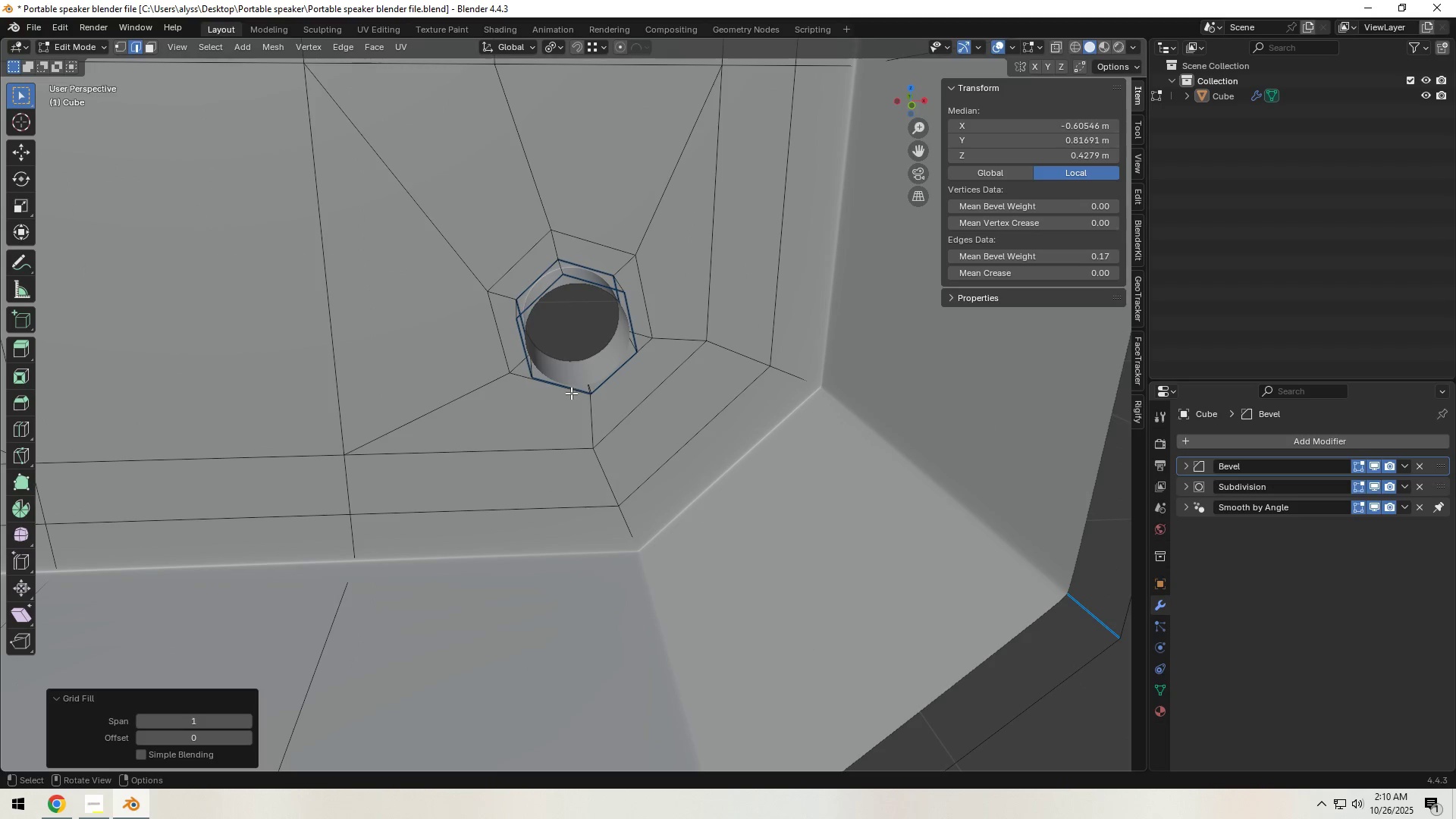 
left_click([570, 393])
 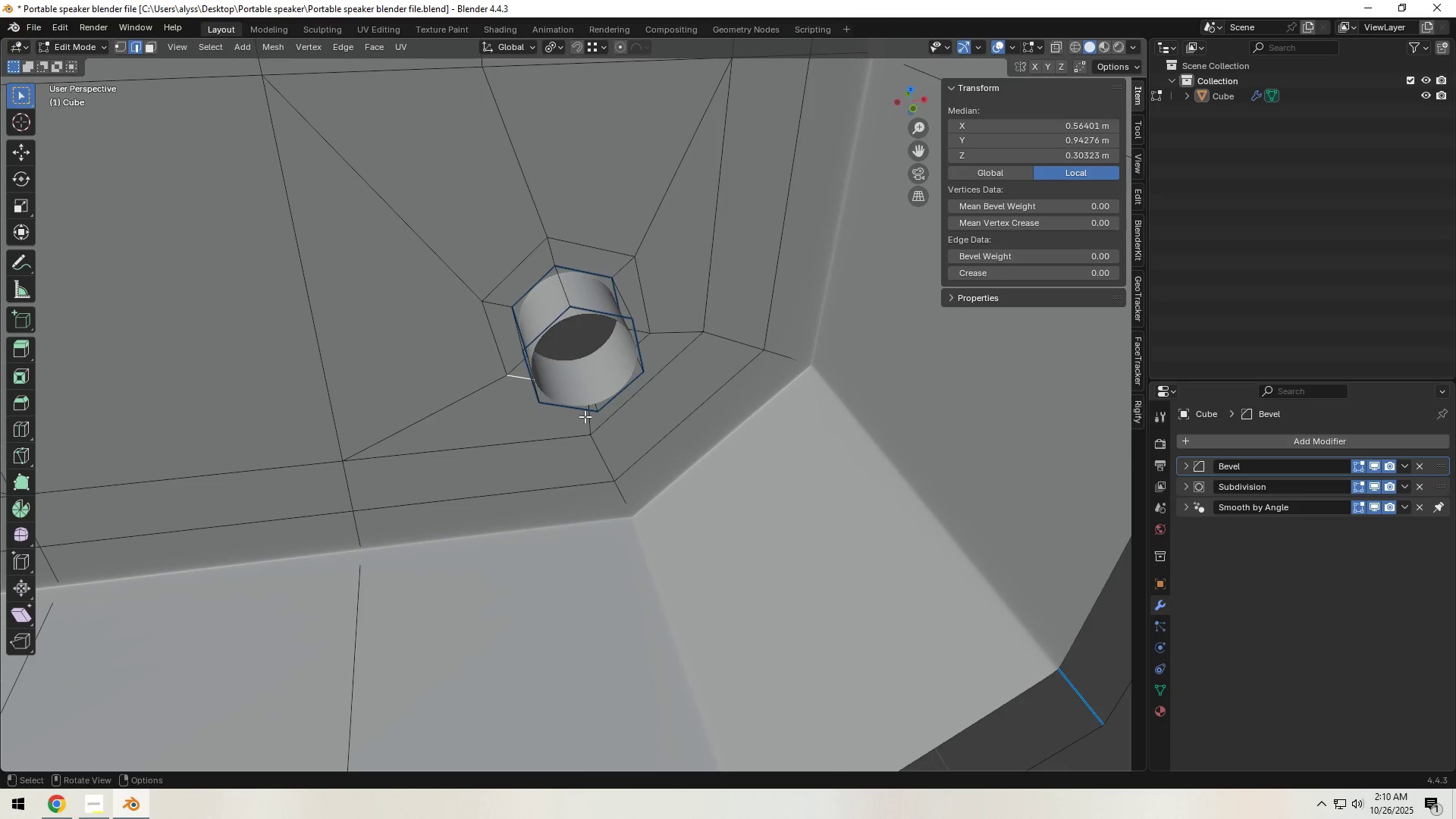 
left_click([577, 410])
 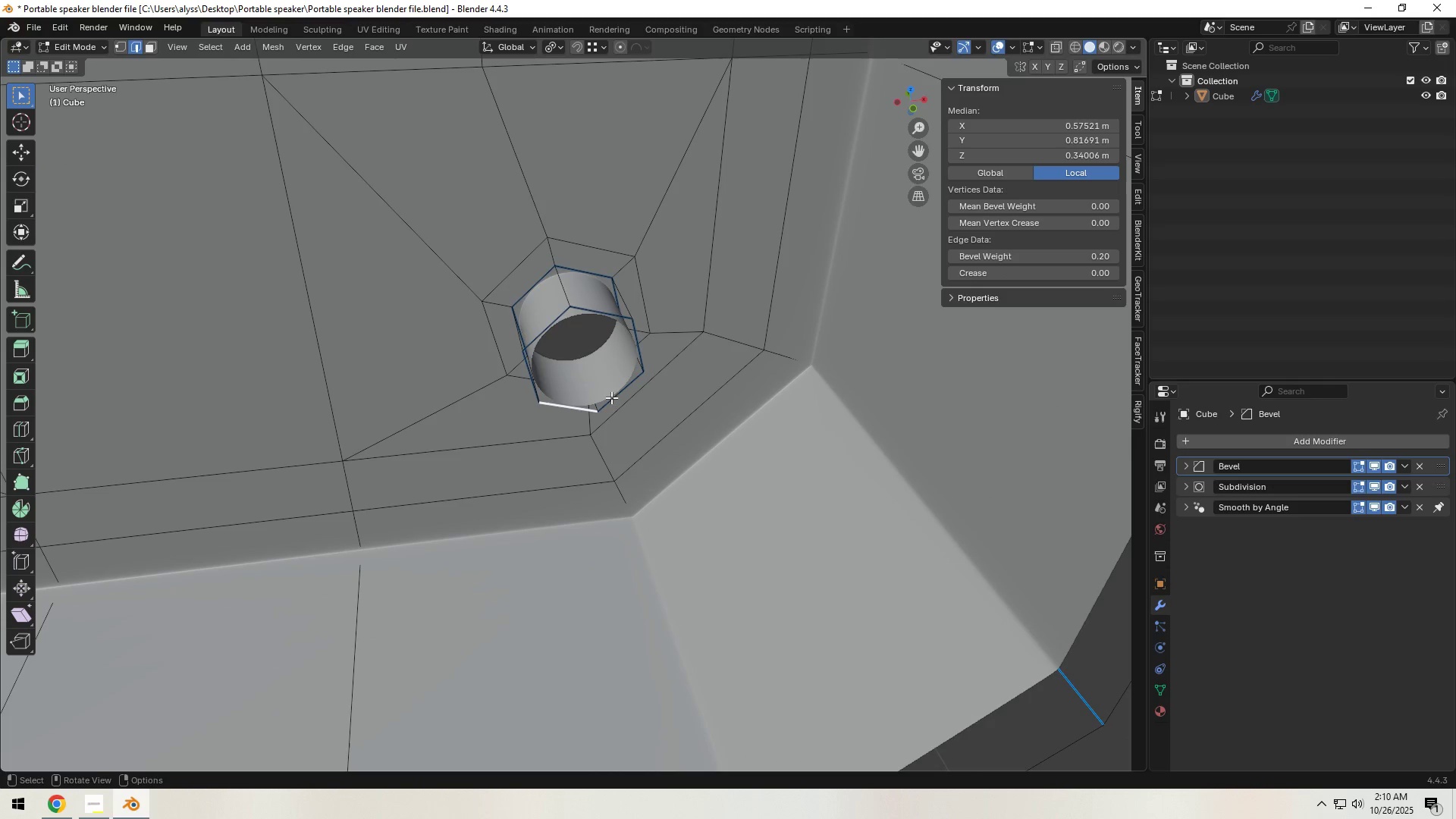 
hold_key(key=ShiftLeft, duration=1.52)
left_click([616, 394])
 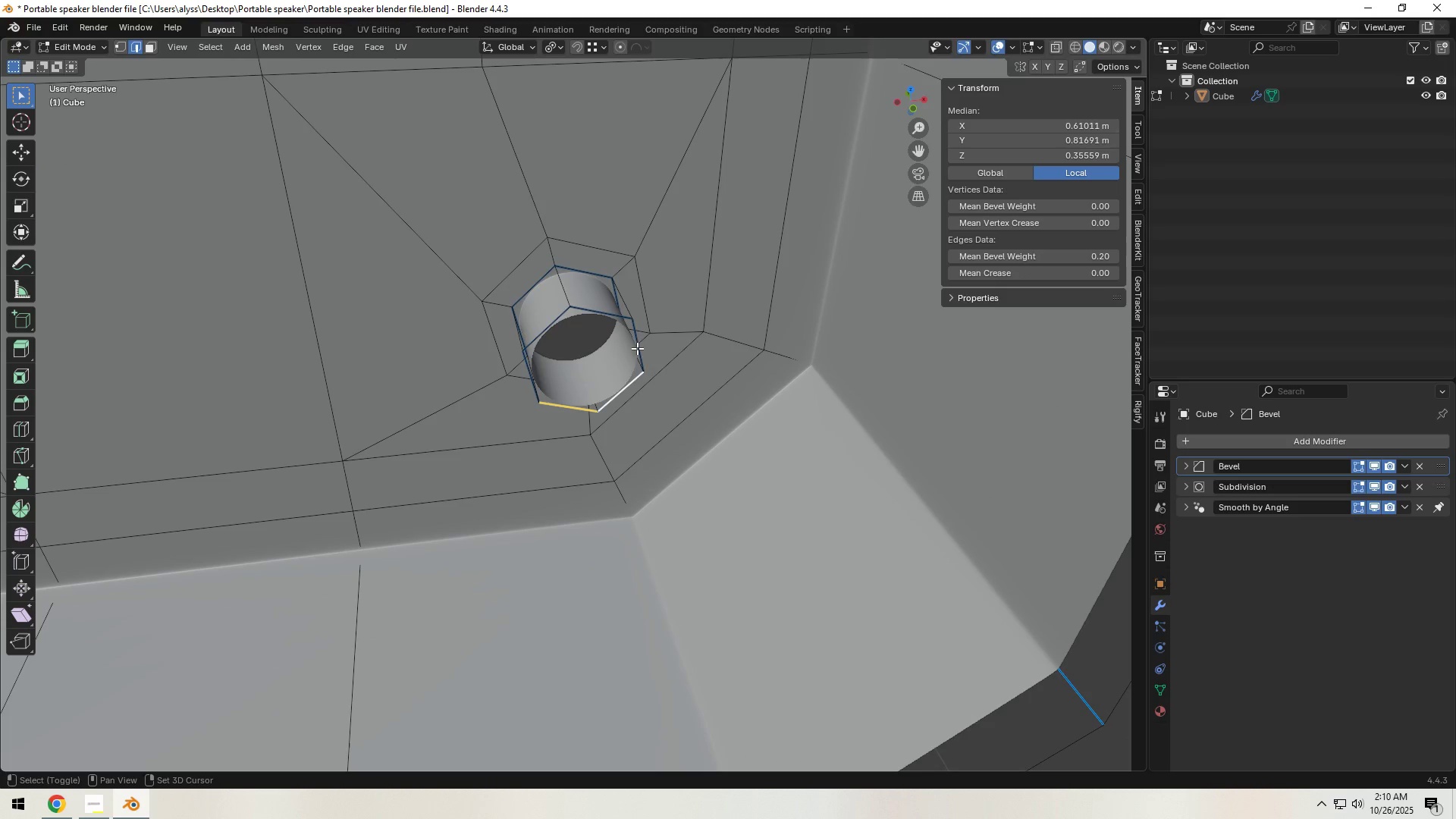 
left_click([637, 347])
 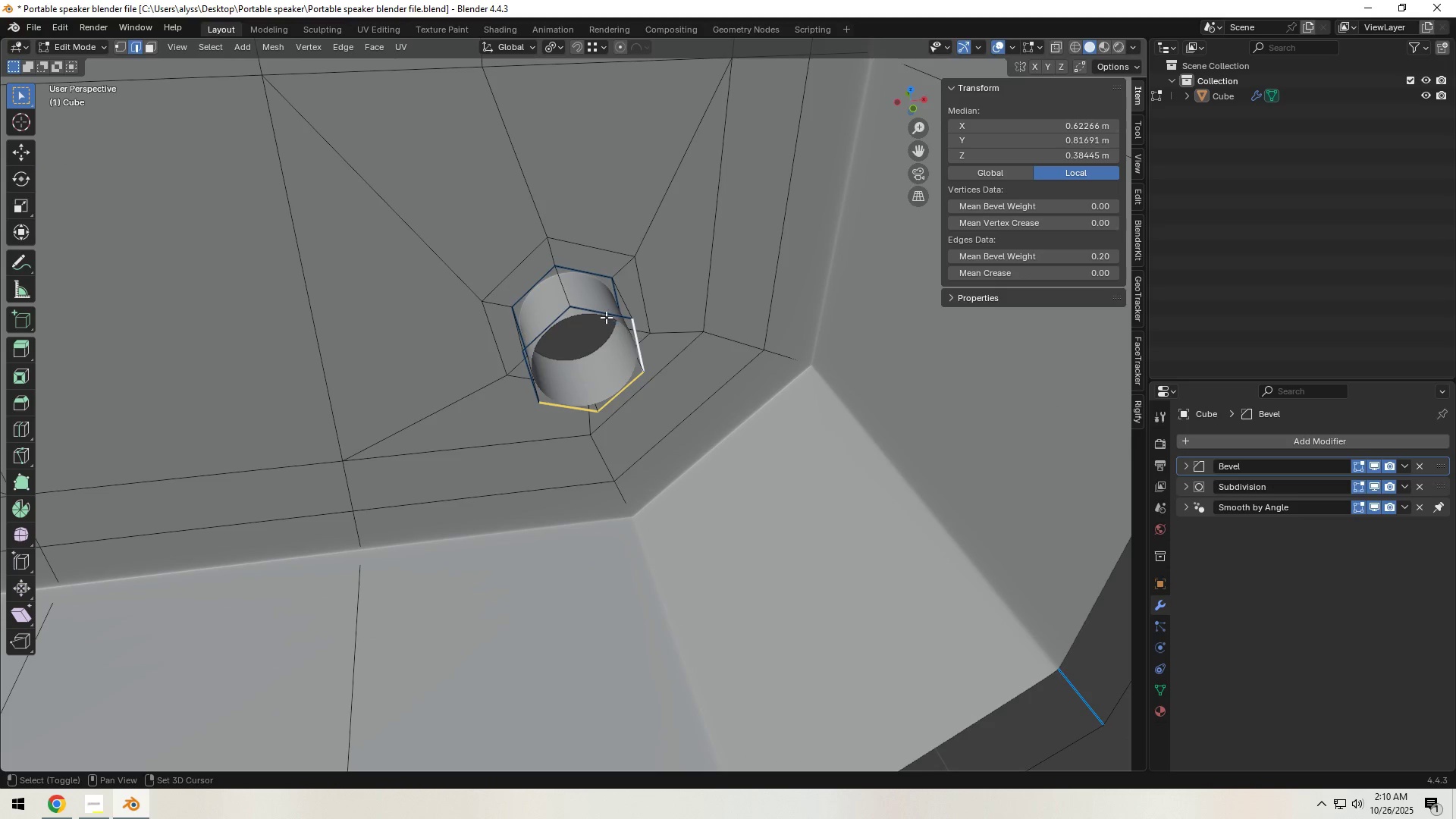 
double_click([604, 315])
 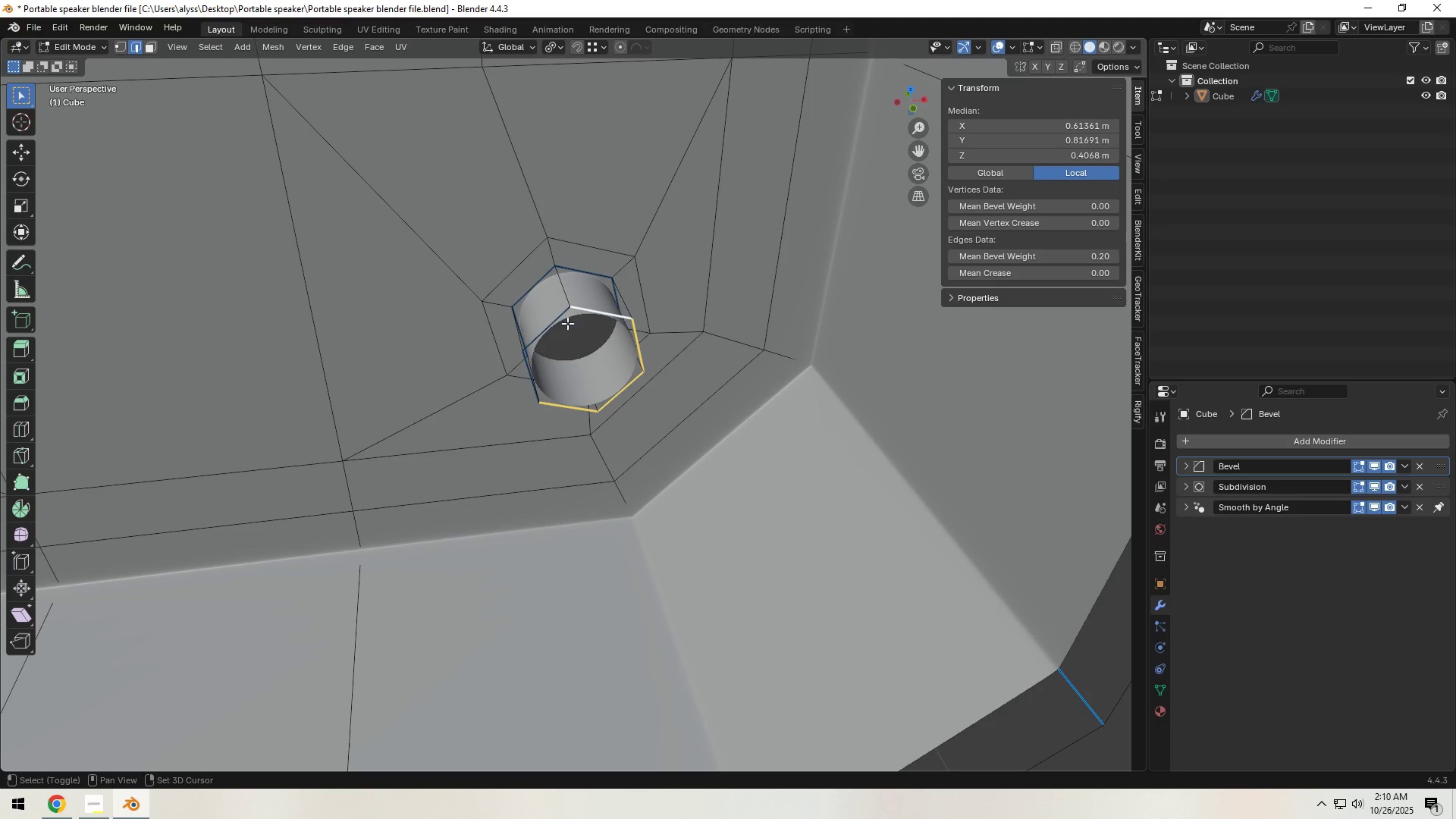 
hold_key(key=ShiftLeft, duration=1.02)
triple_click([529, 381])
 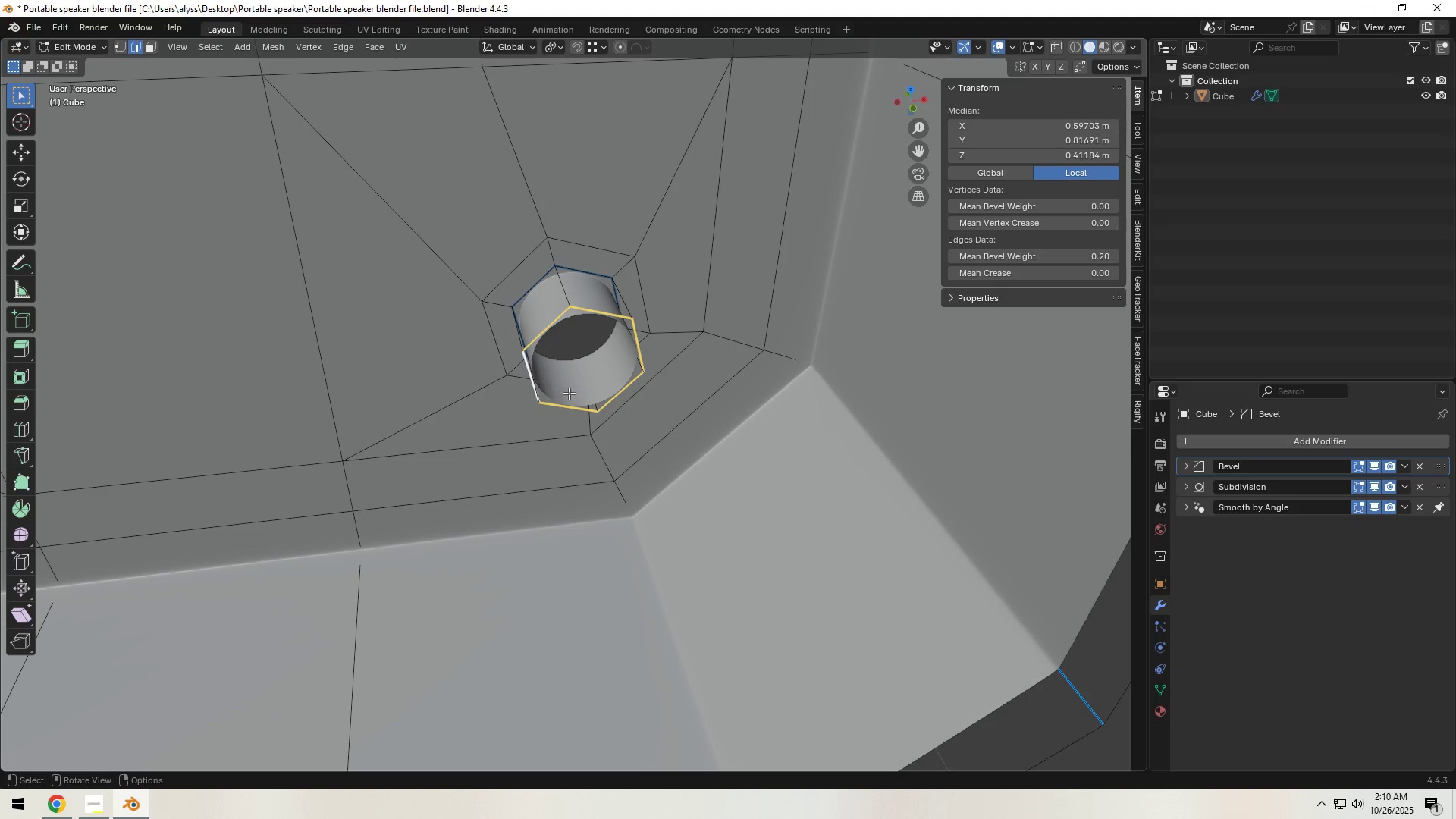 
key(Control+ControlLeft)
 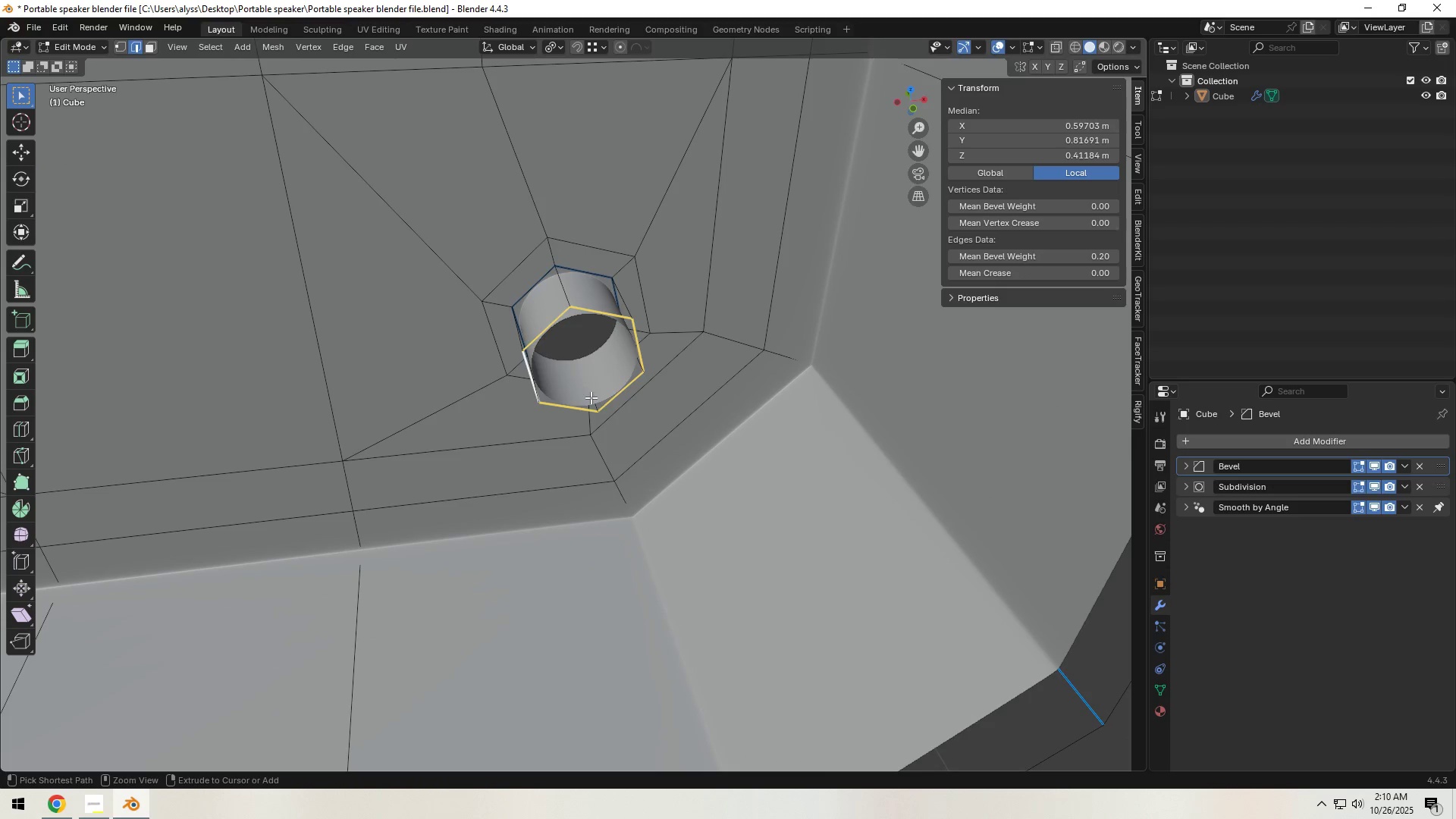 
key(Control+F)
 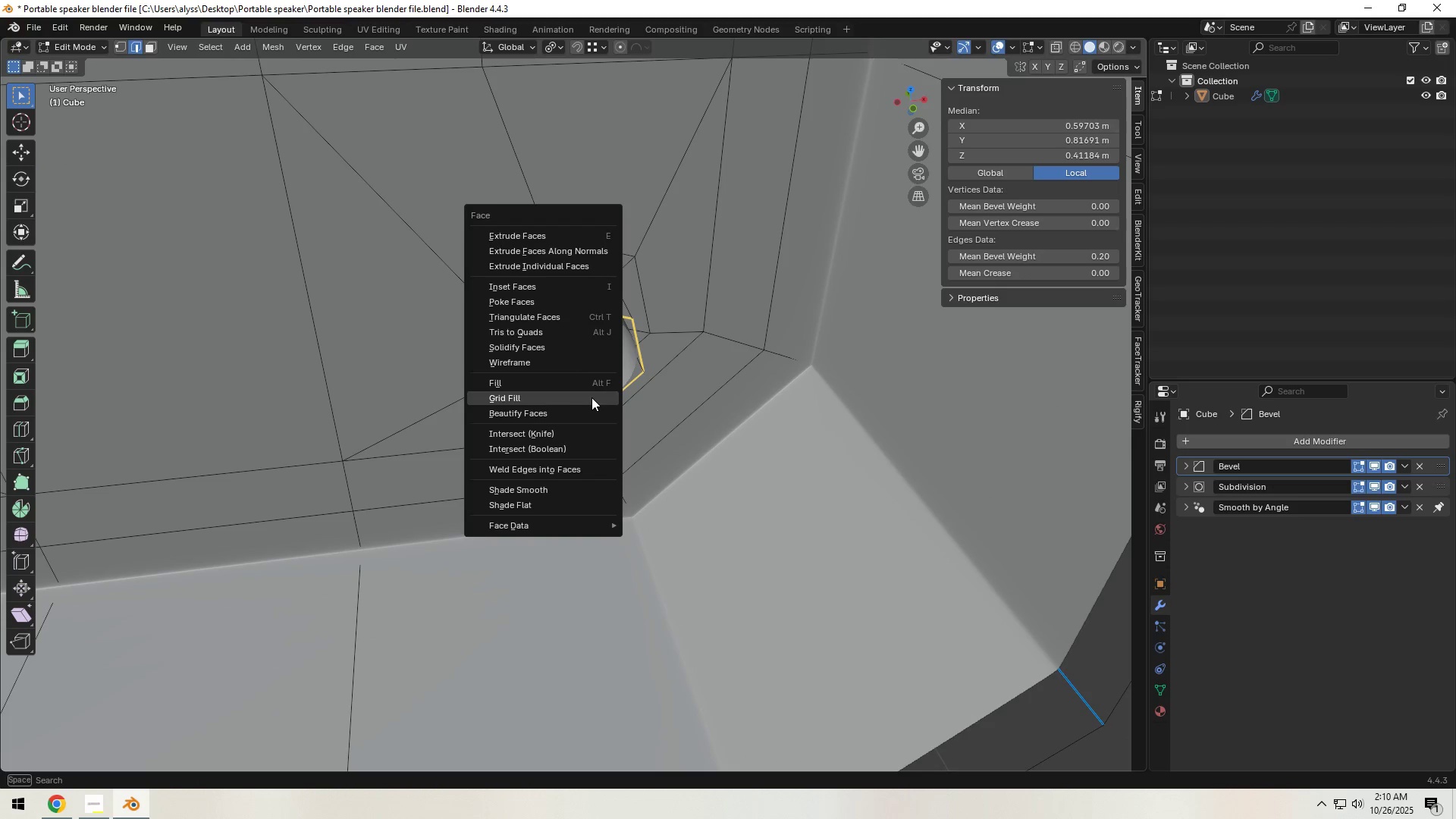 
scroll: coordinate [592, 397], scroll_direction: down, amount: 1.0
 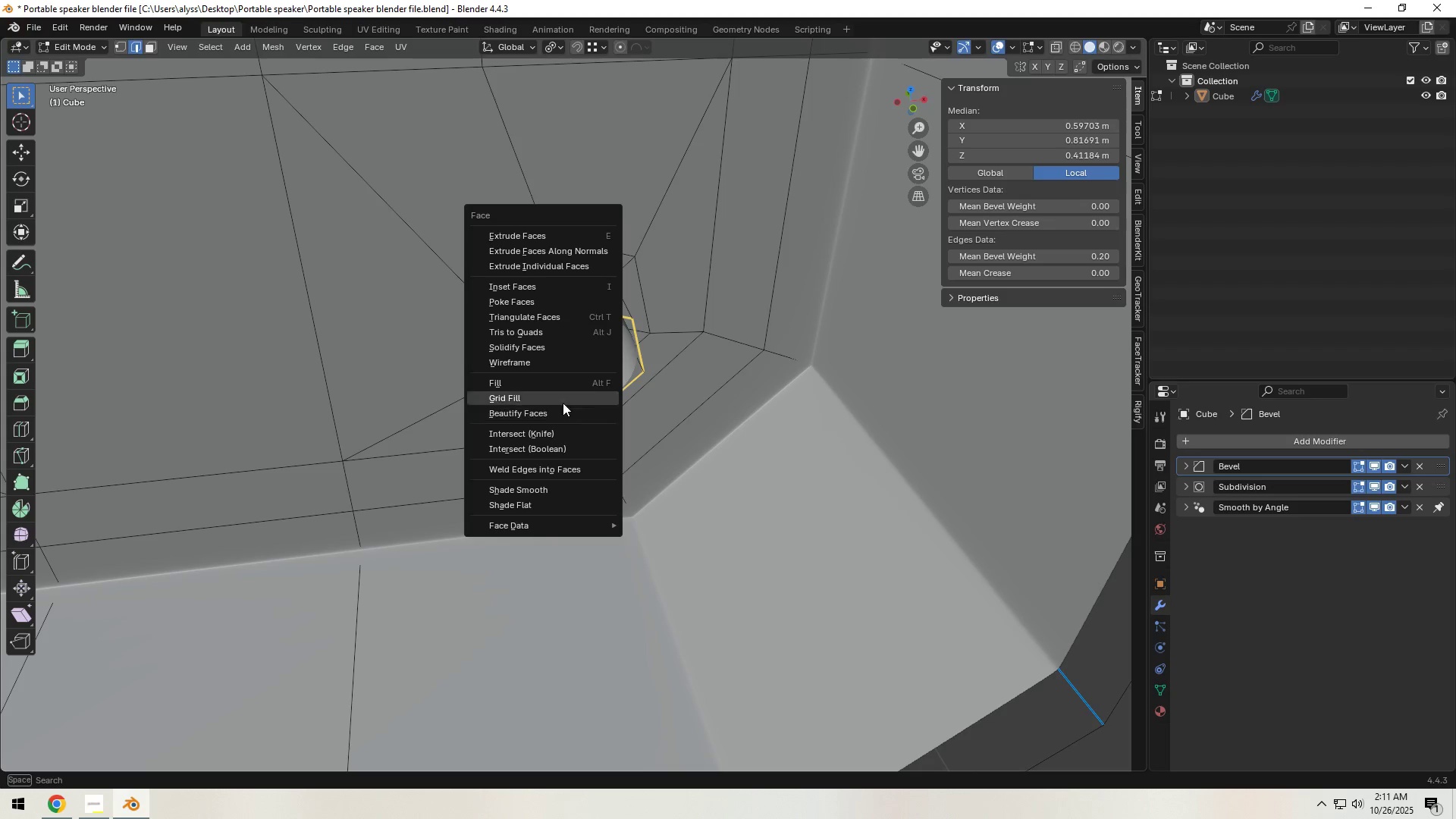 
left_click([551, 397])
 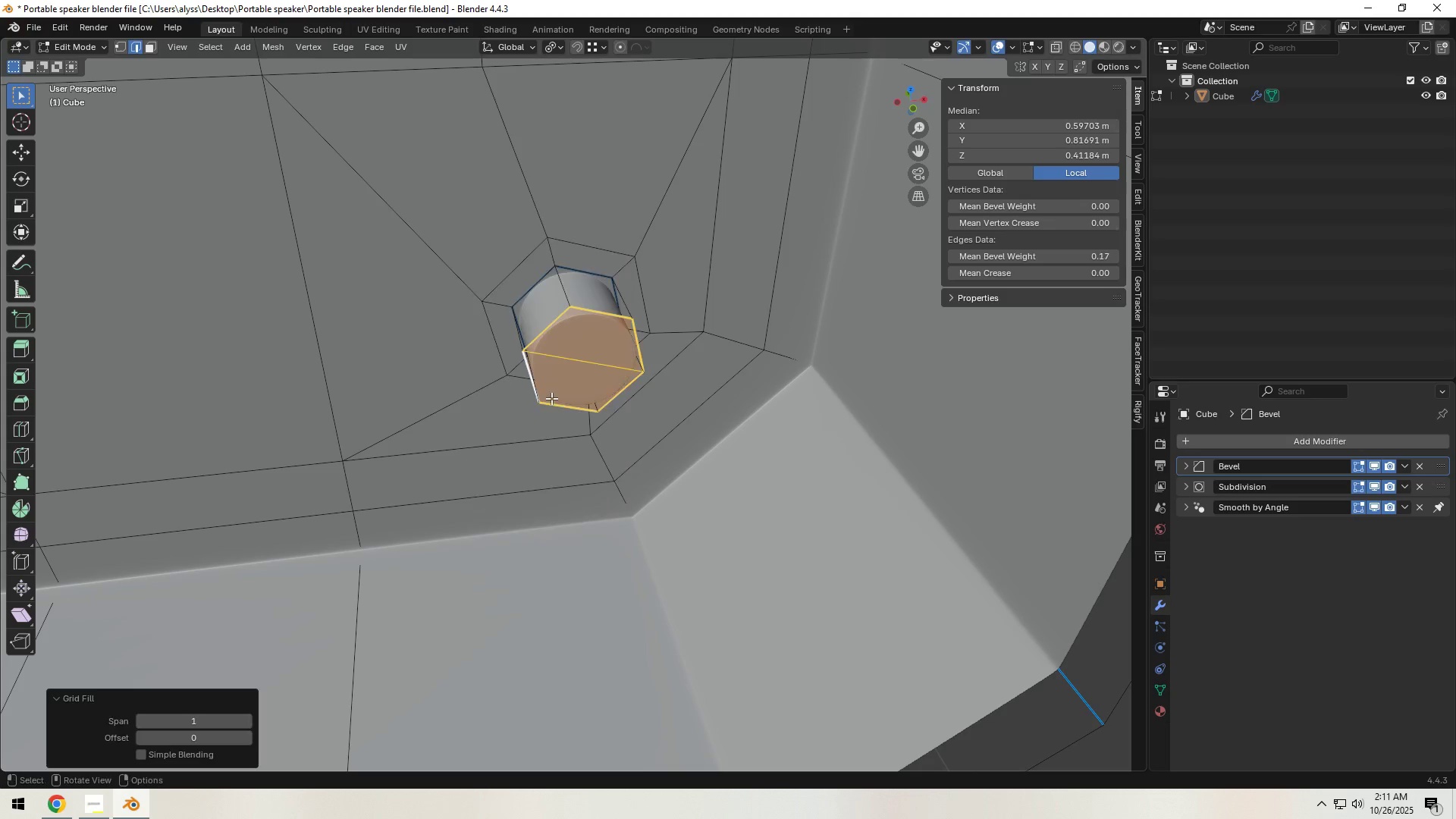 
scroll: coordinate [554, 400], scroll_direction: down, amount: 8.0
 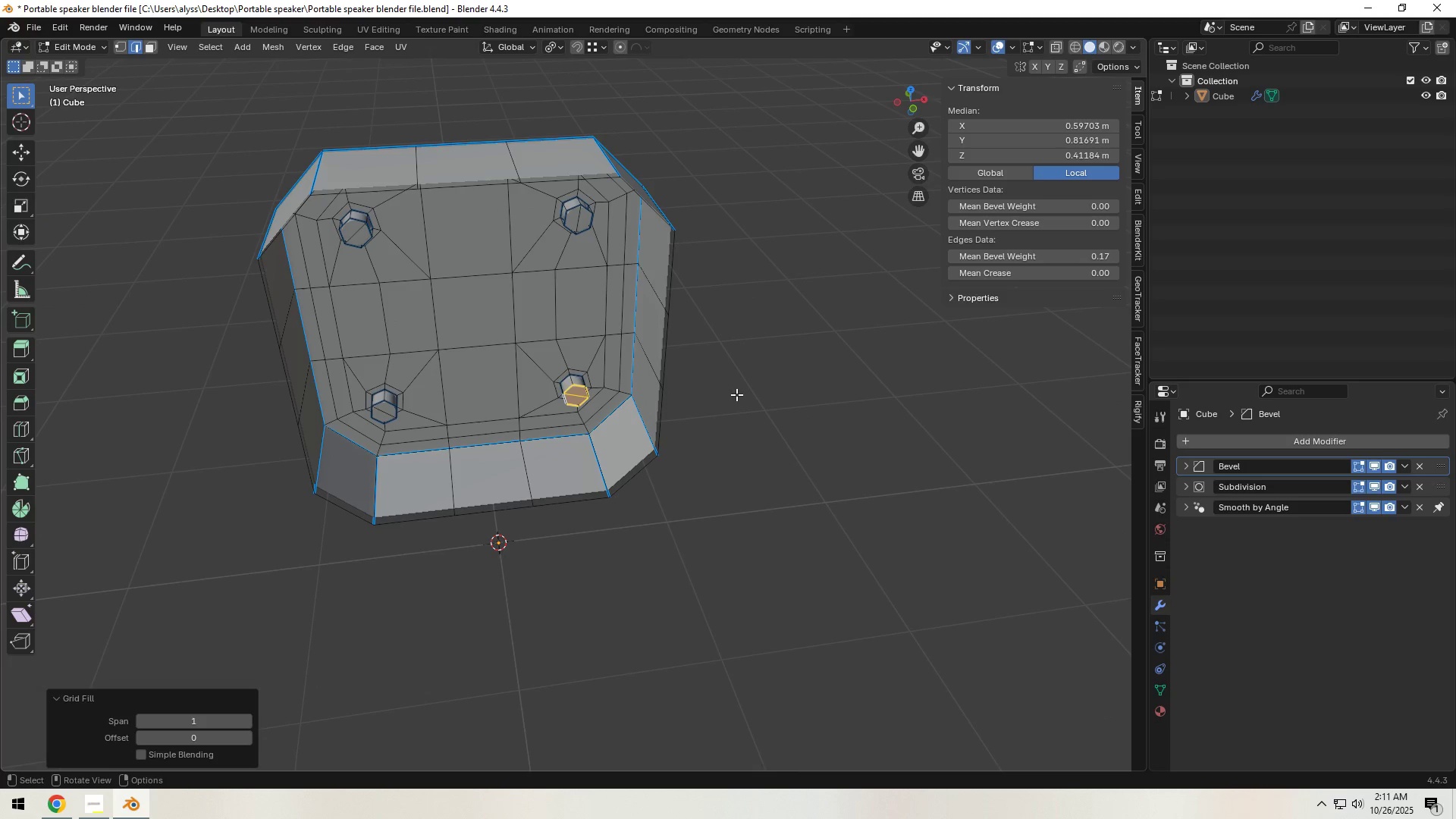 
key(Tab)
 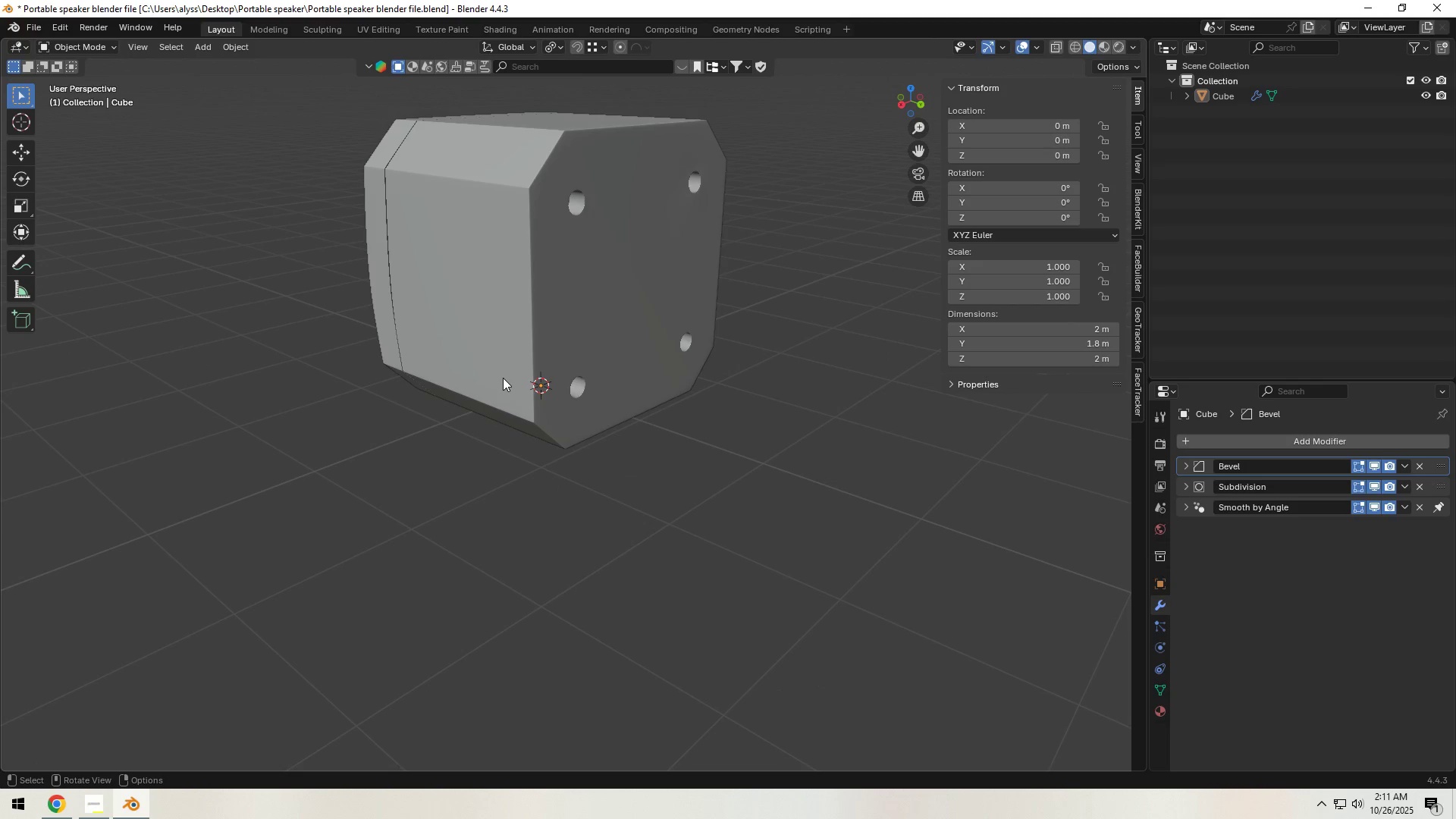 
wait(5.81)
 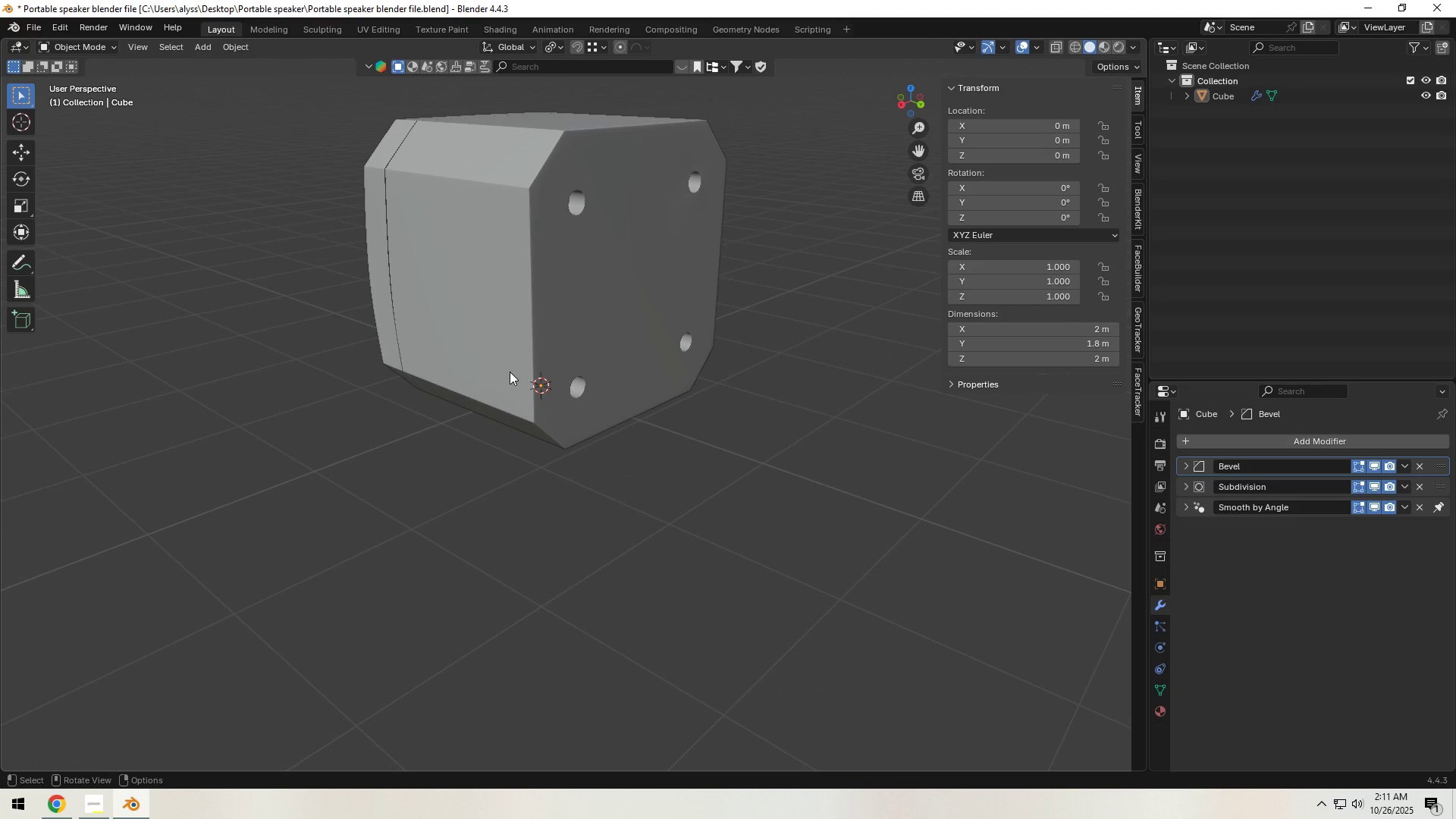 
left_click([608, 291])
 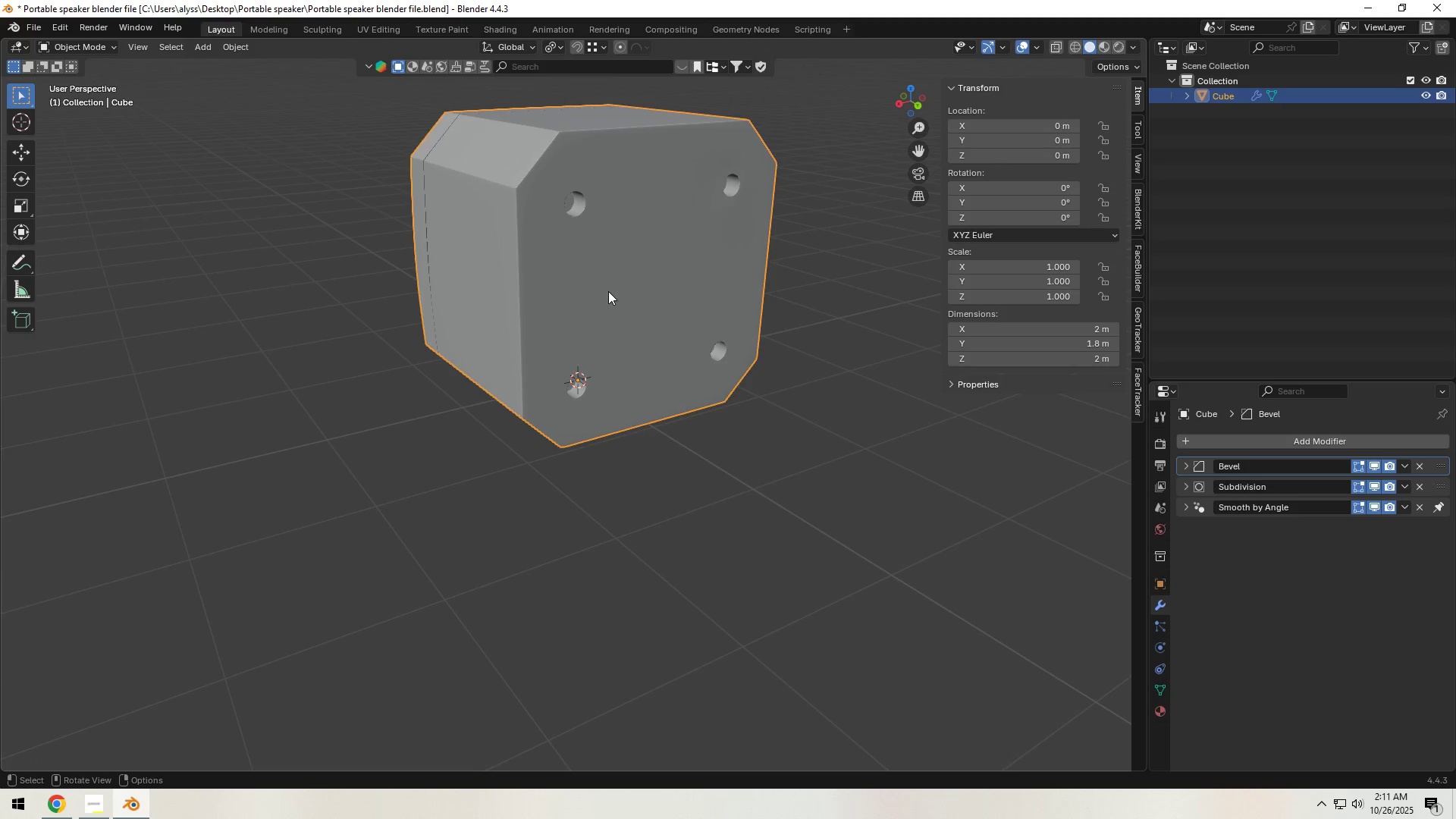 
key(Tab)
 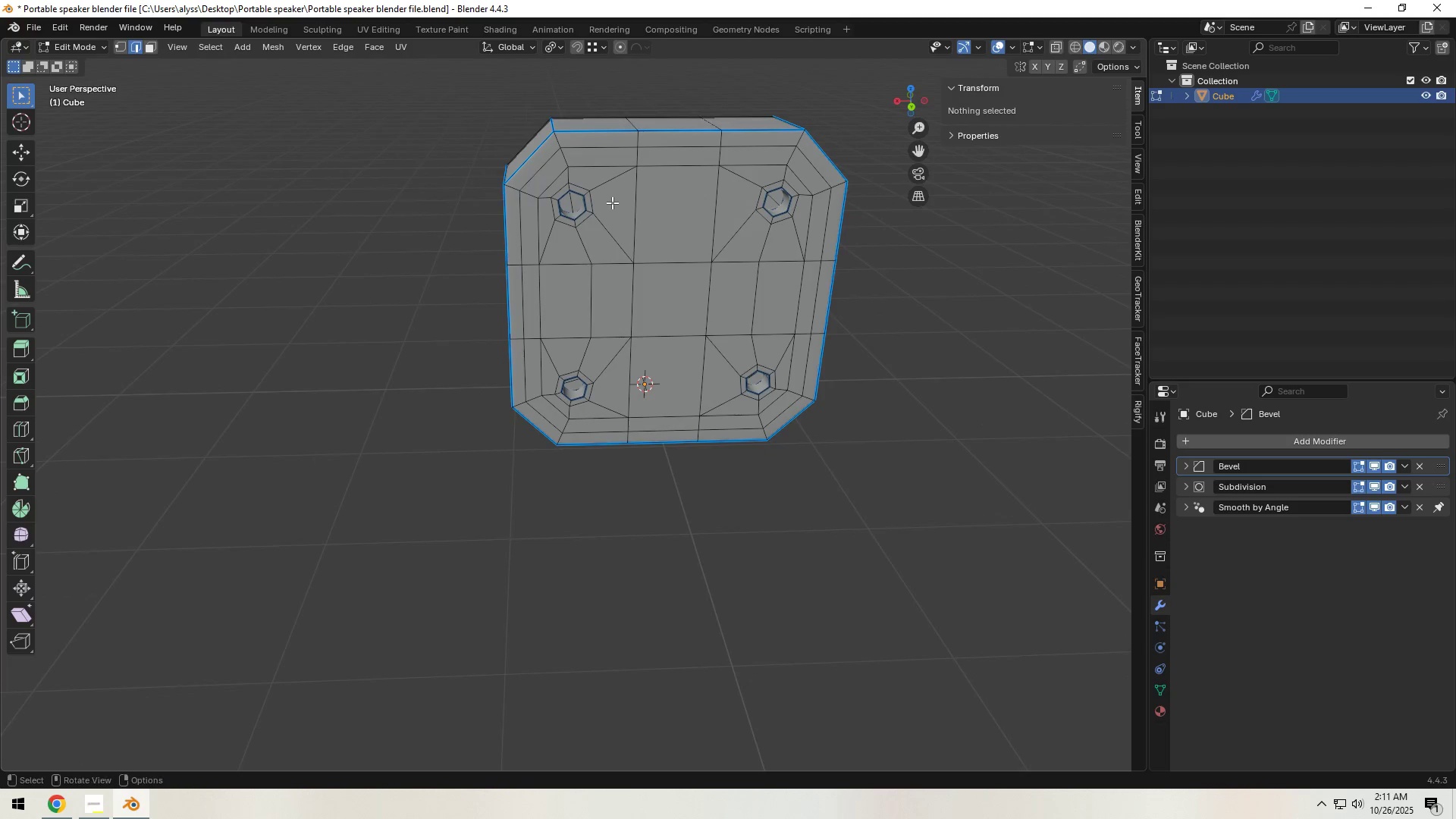 
scroll: coordinate [611, 266], scroll_direction: up, amount: 4.0
 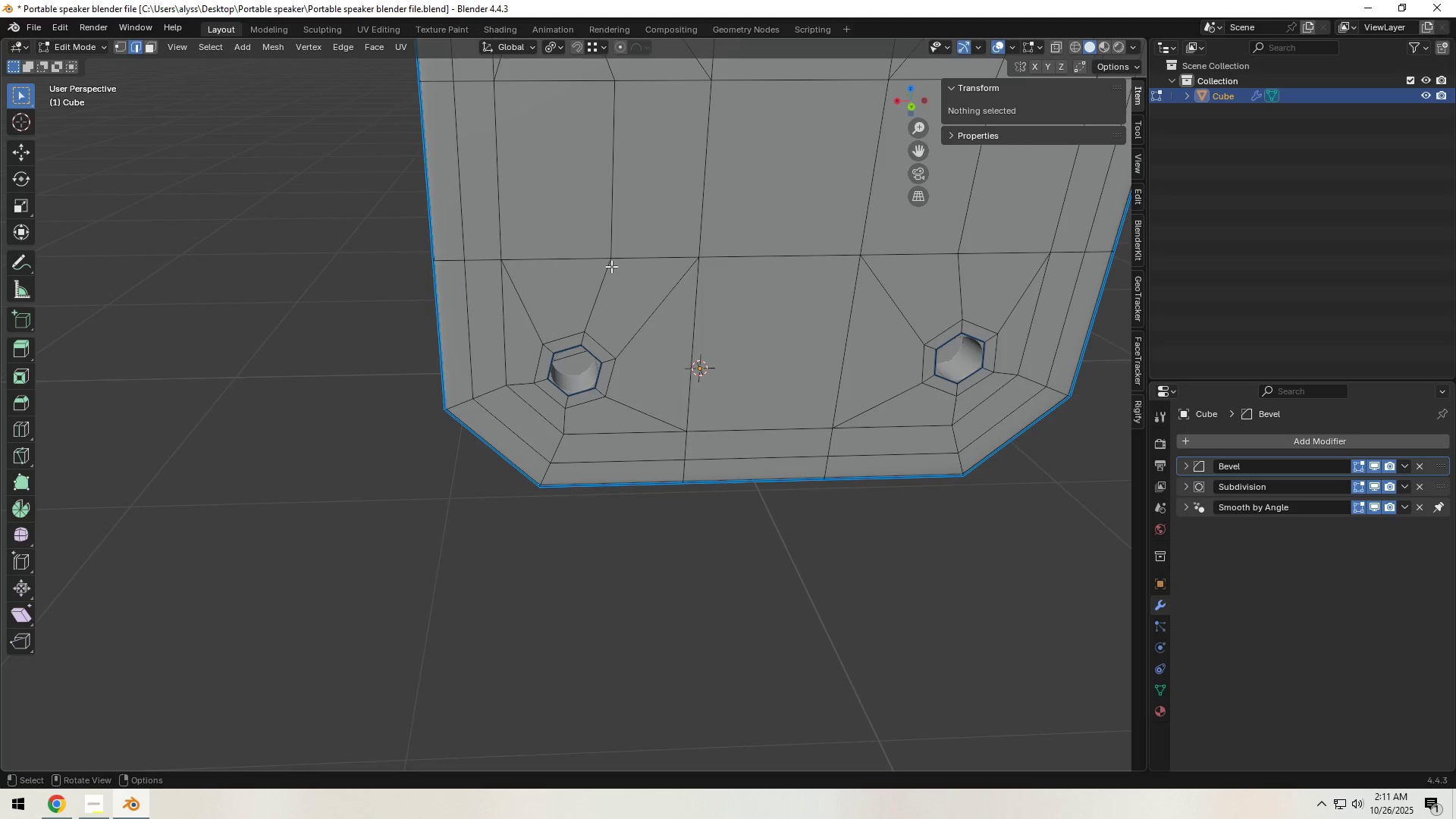 
hold_key(key=ShiftLeft, duration=0.34)
 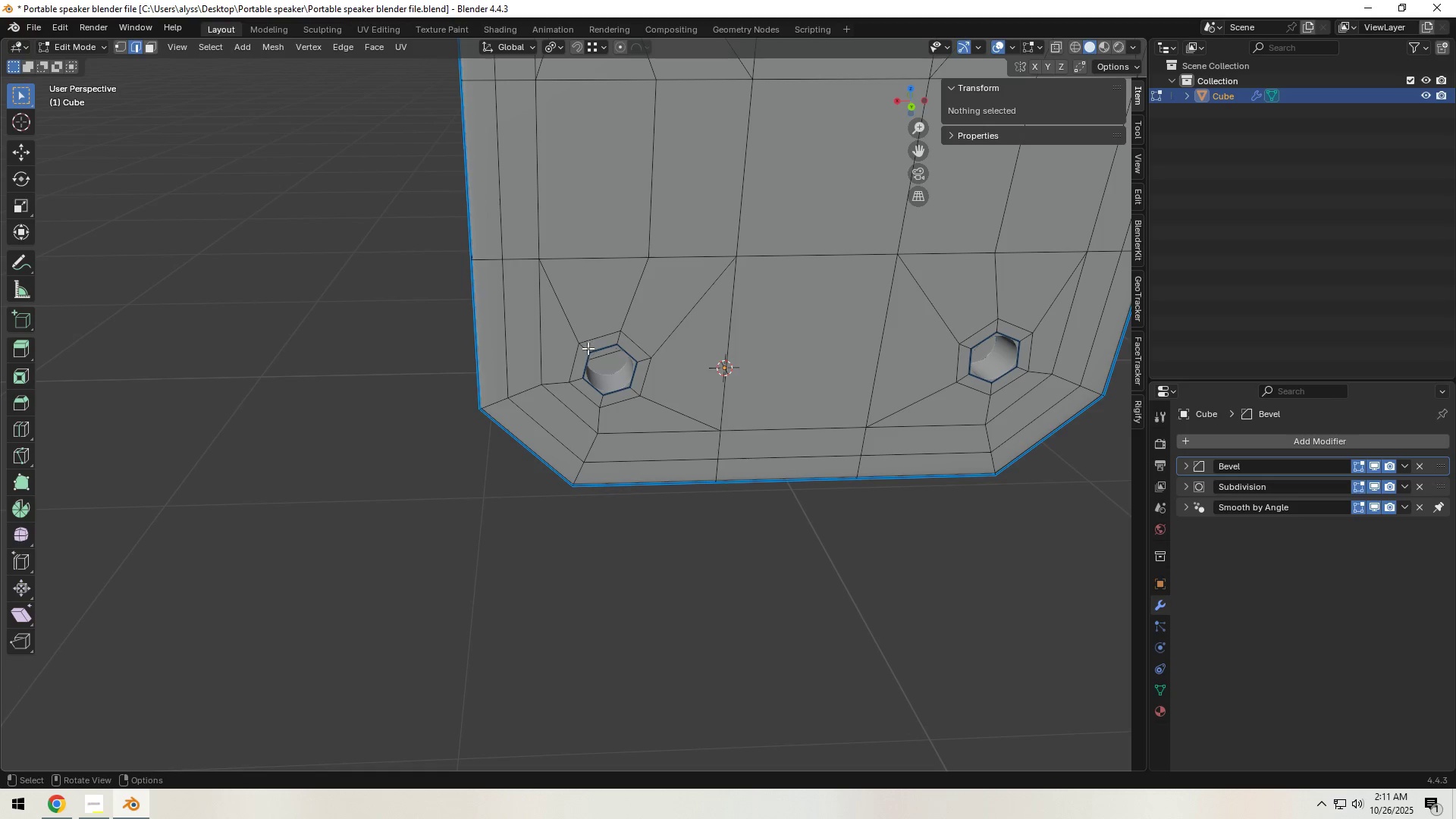 
key(Control+R)
 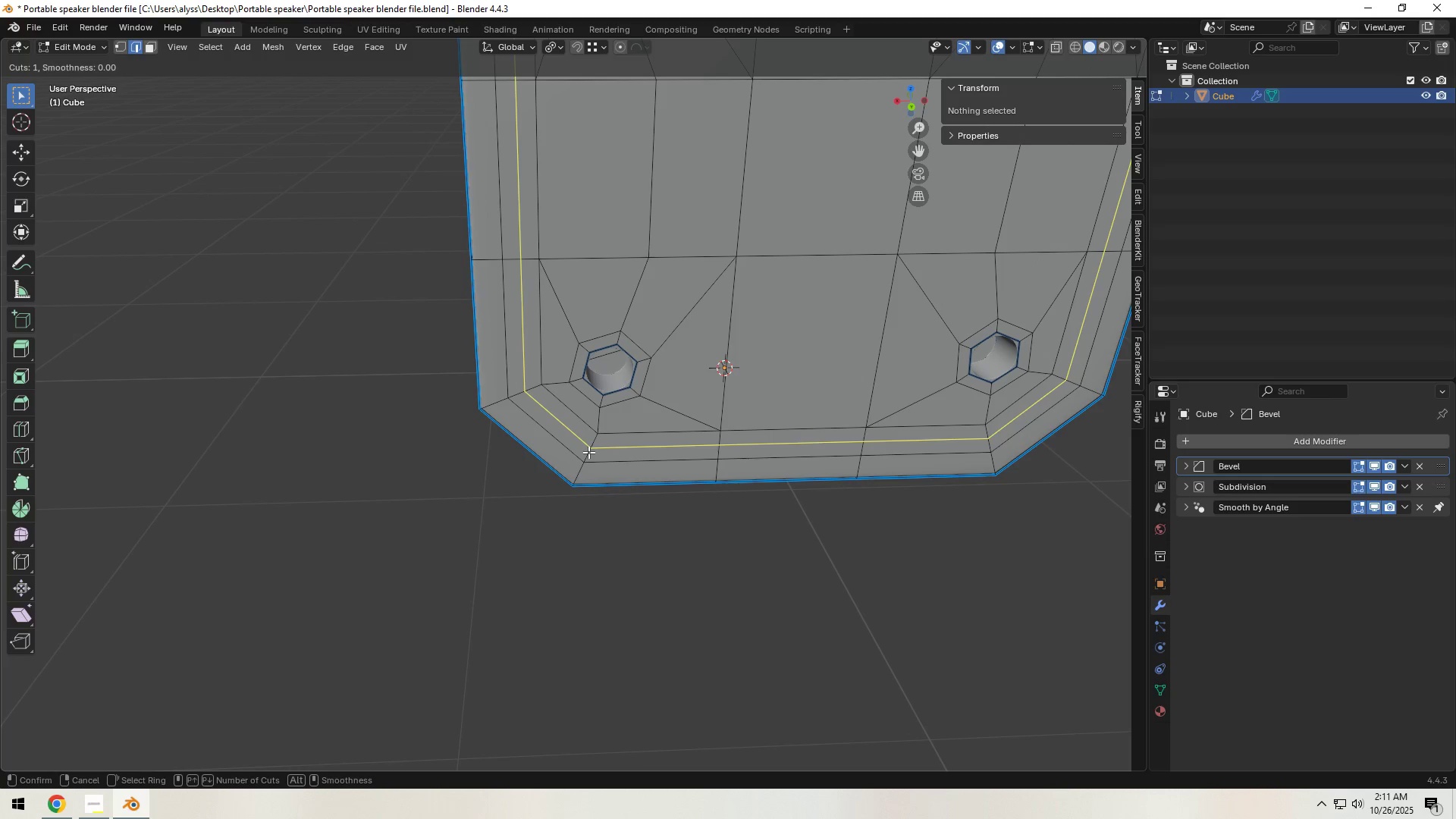 
left_click([588, 452])
 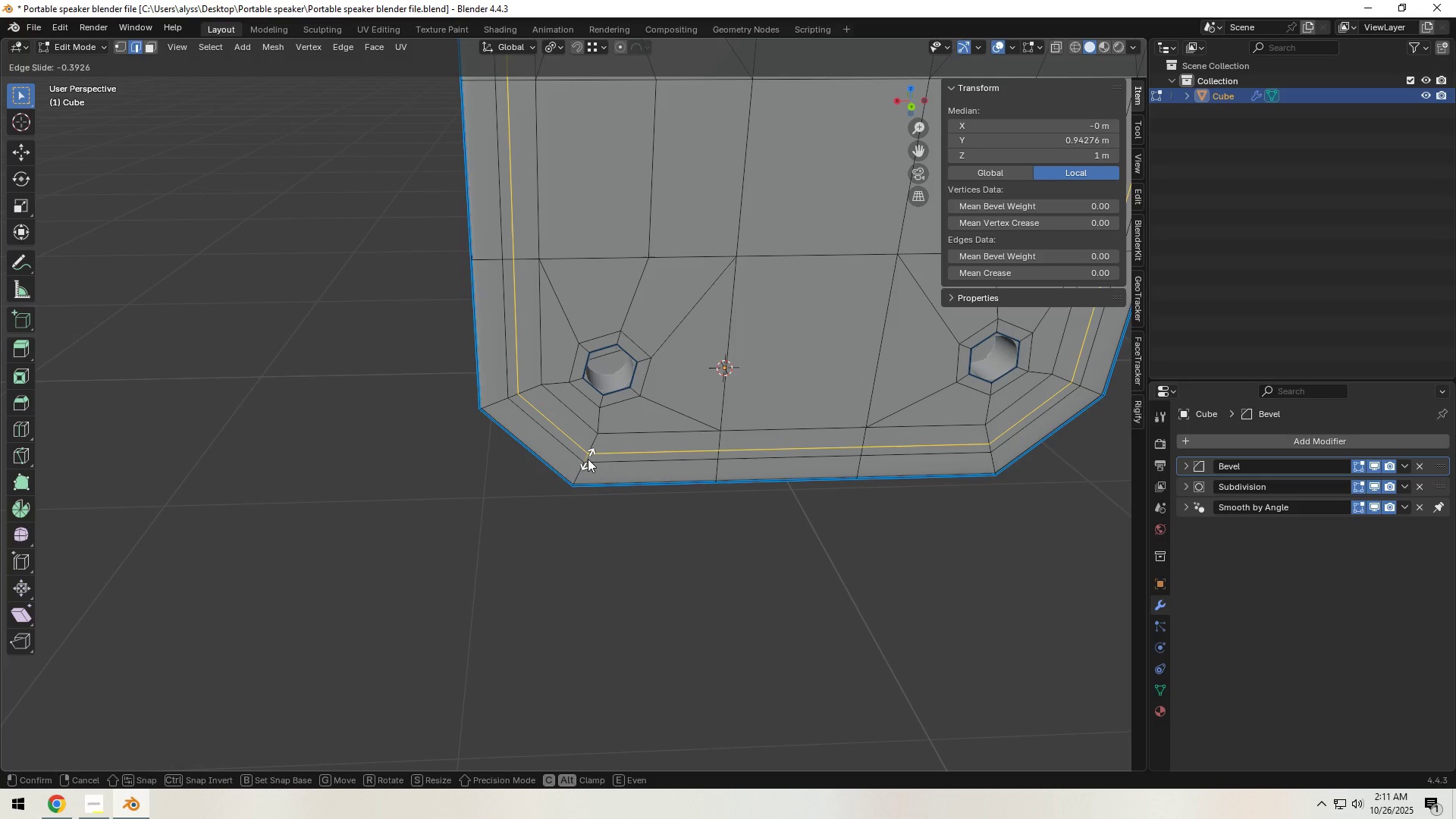 
left_click([588, 459])
 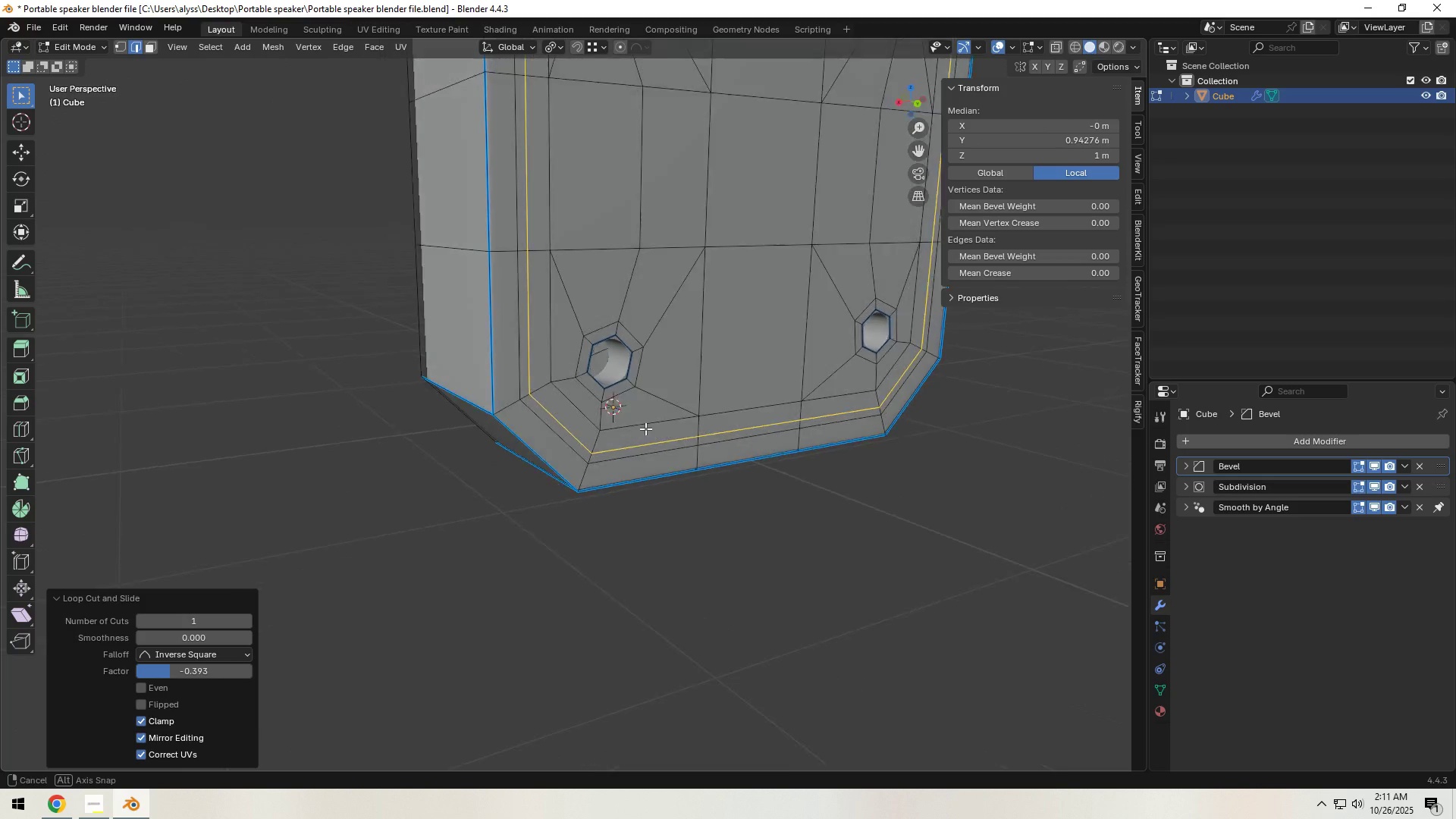 
scroll: coordinate [588, 469], scroll_direction: up, amount: 2.0
 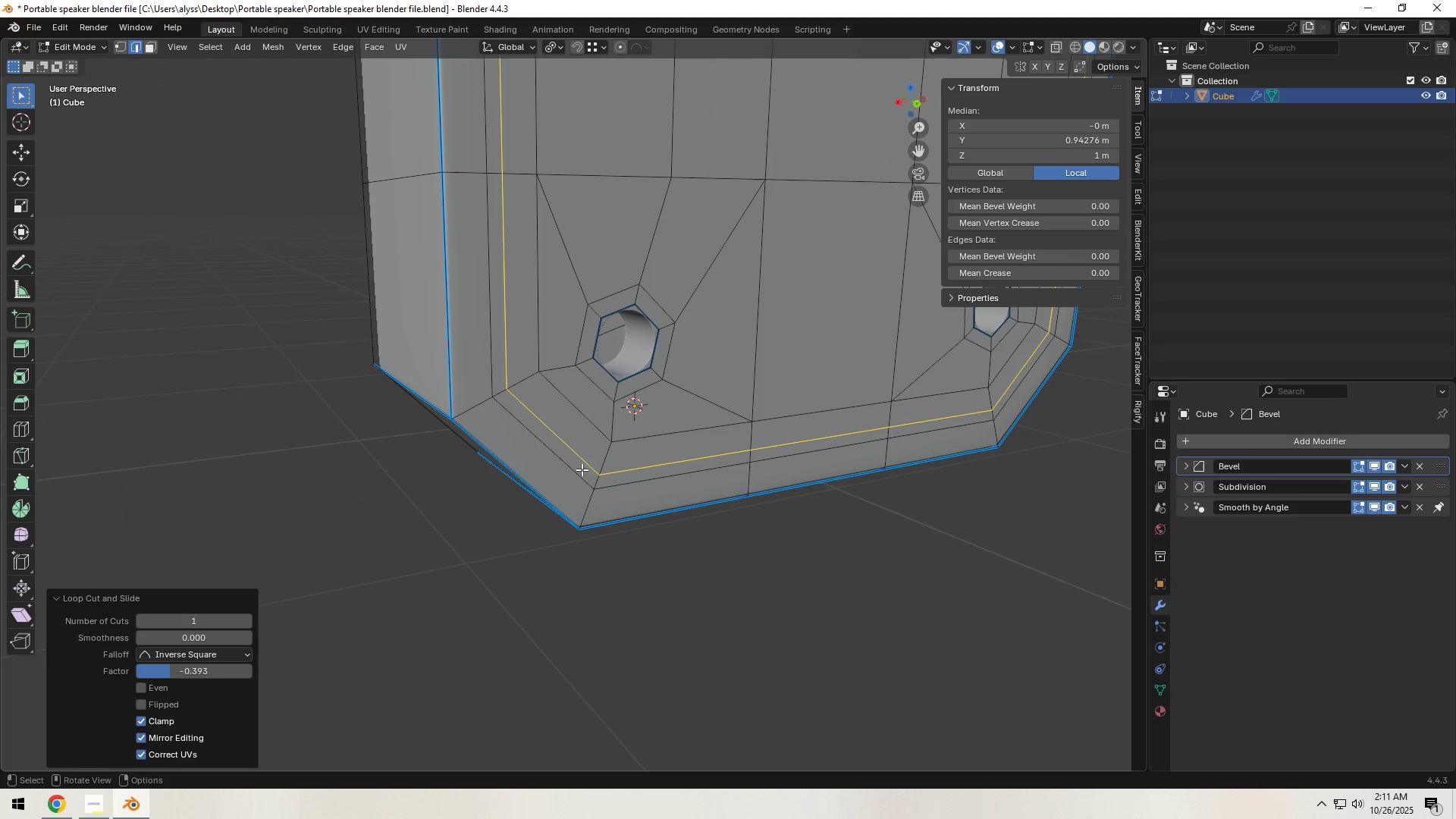 
hold_key(key=ShiftLeft, duration=1.54)
left_click([573, 470])
 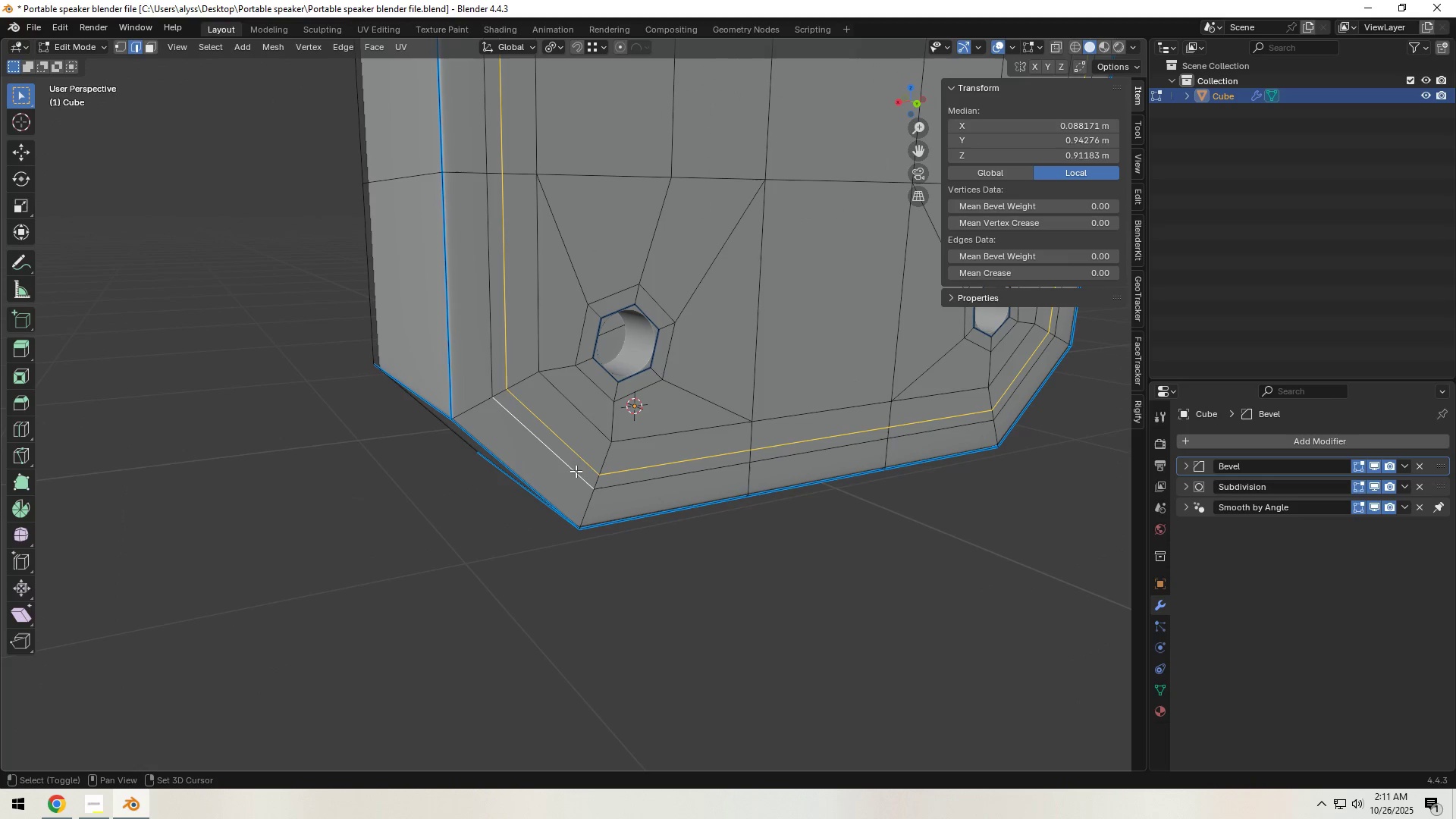 
hold_key(key=ShiftLeft, duration=1.41)
hold_key(key=AltLeft, duration=0.99)
left_click([617, 488])
 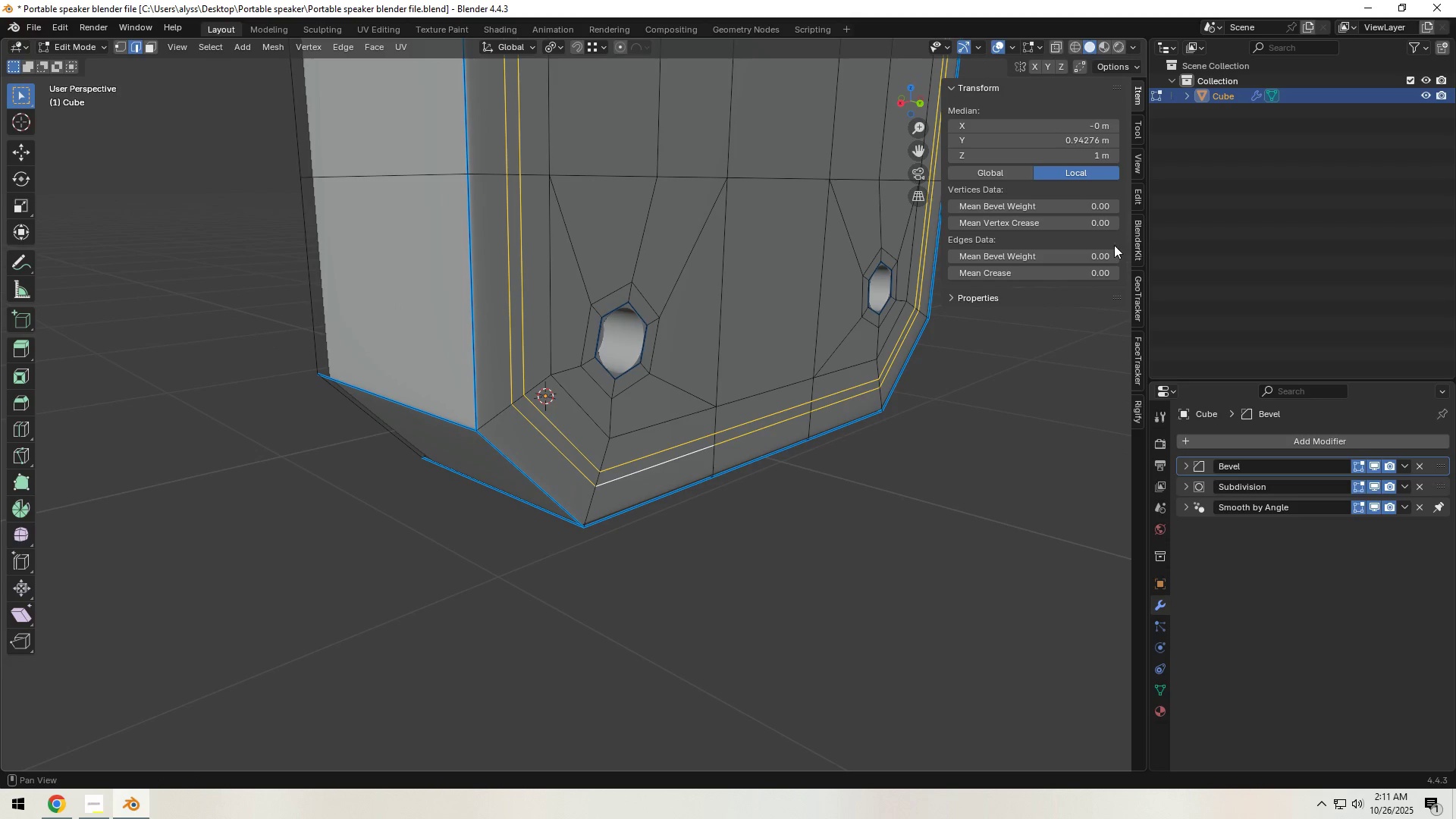 
left_click([1072, 260])
 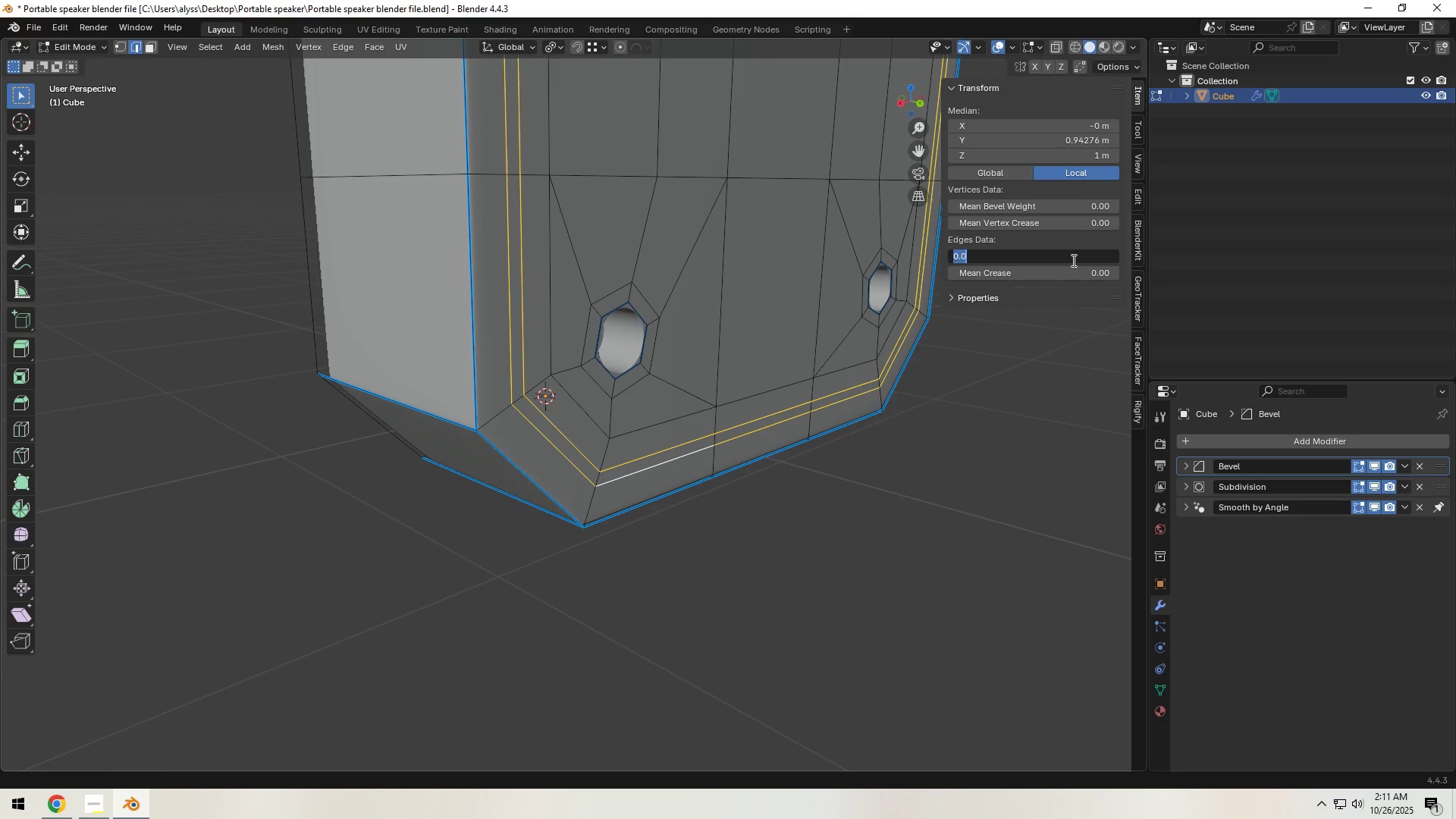 
key(NumpadDecimal)
 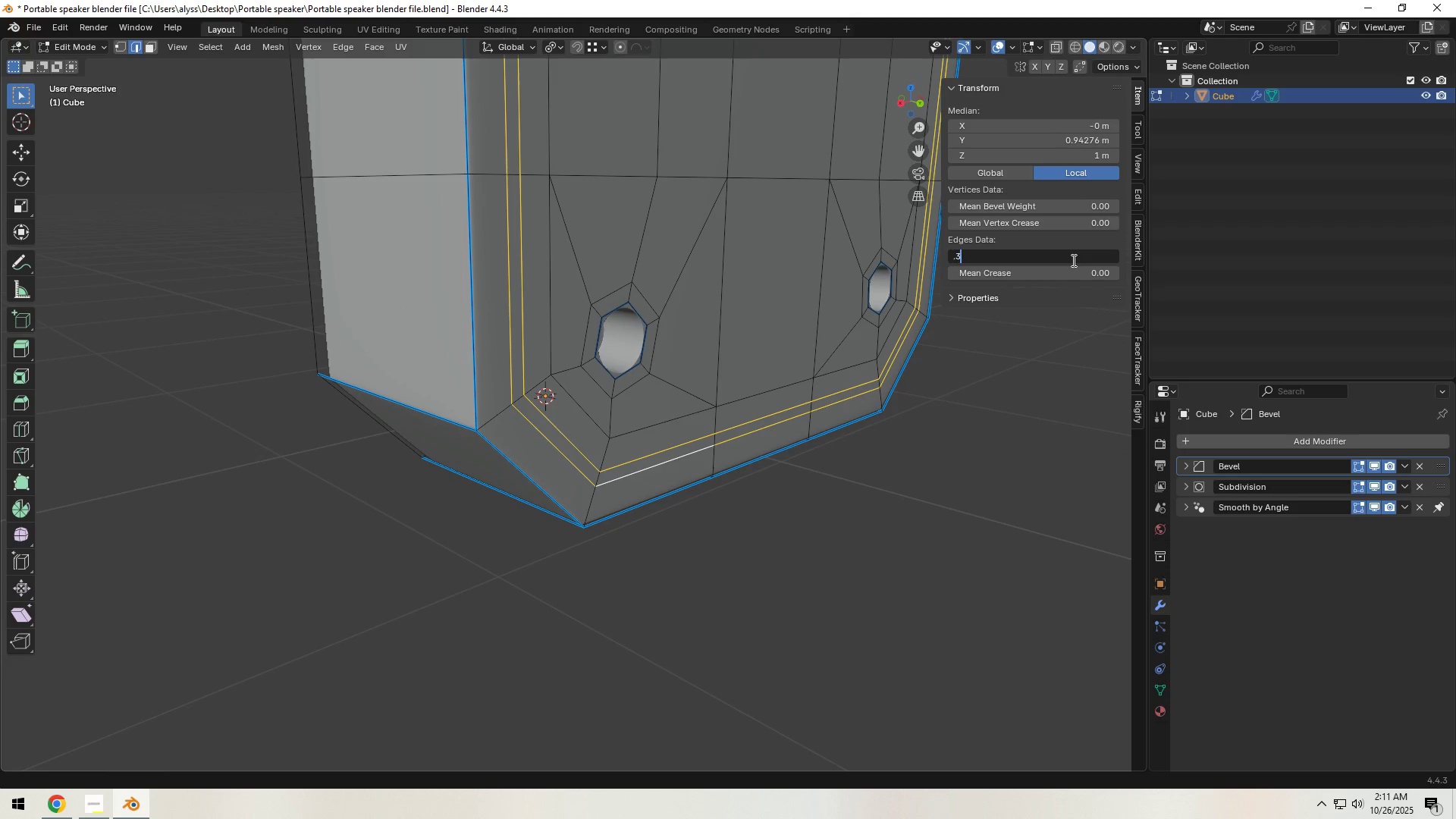 
key(Numpad3)
 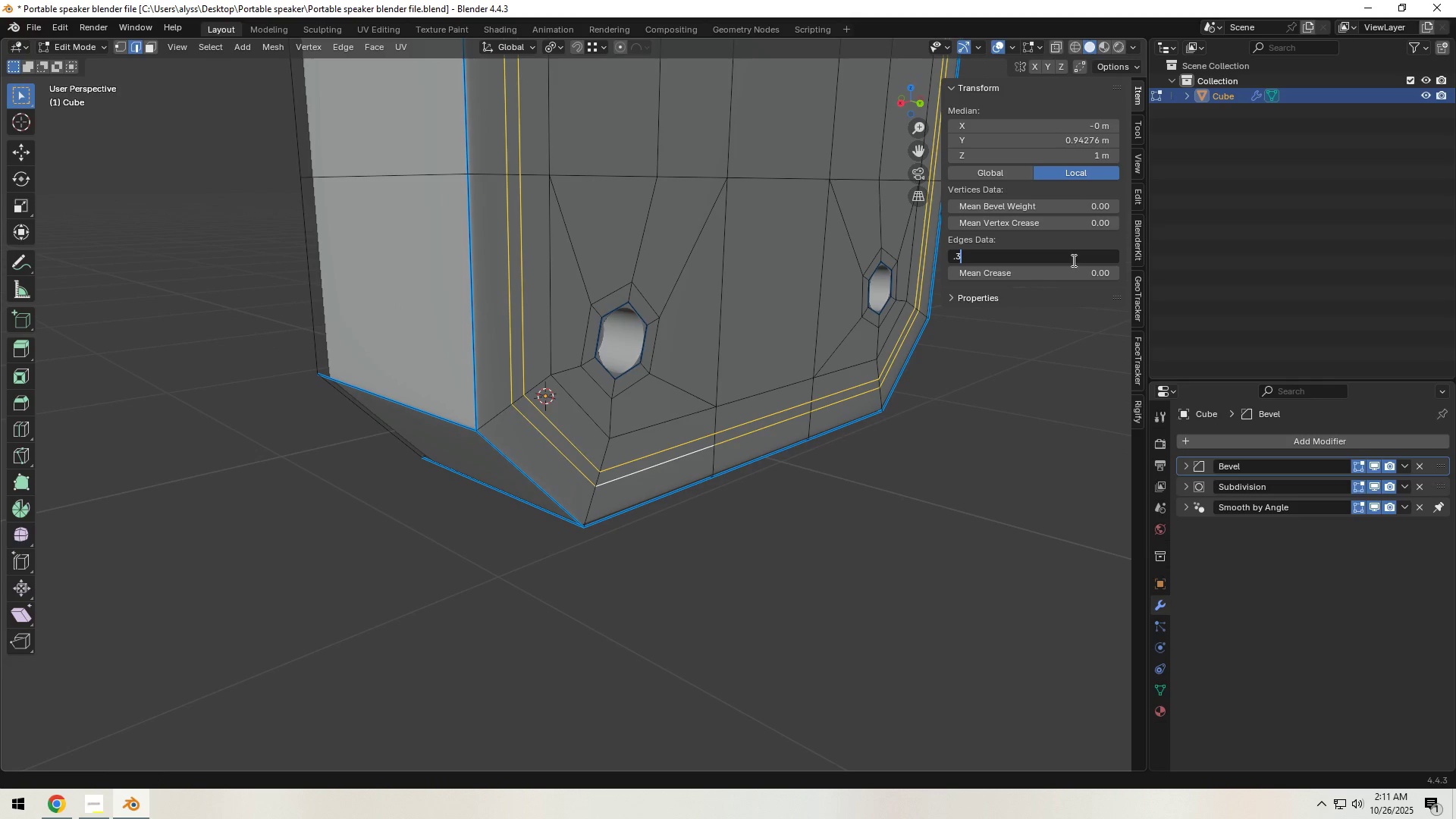 
key(NumpadEnter)
 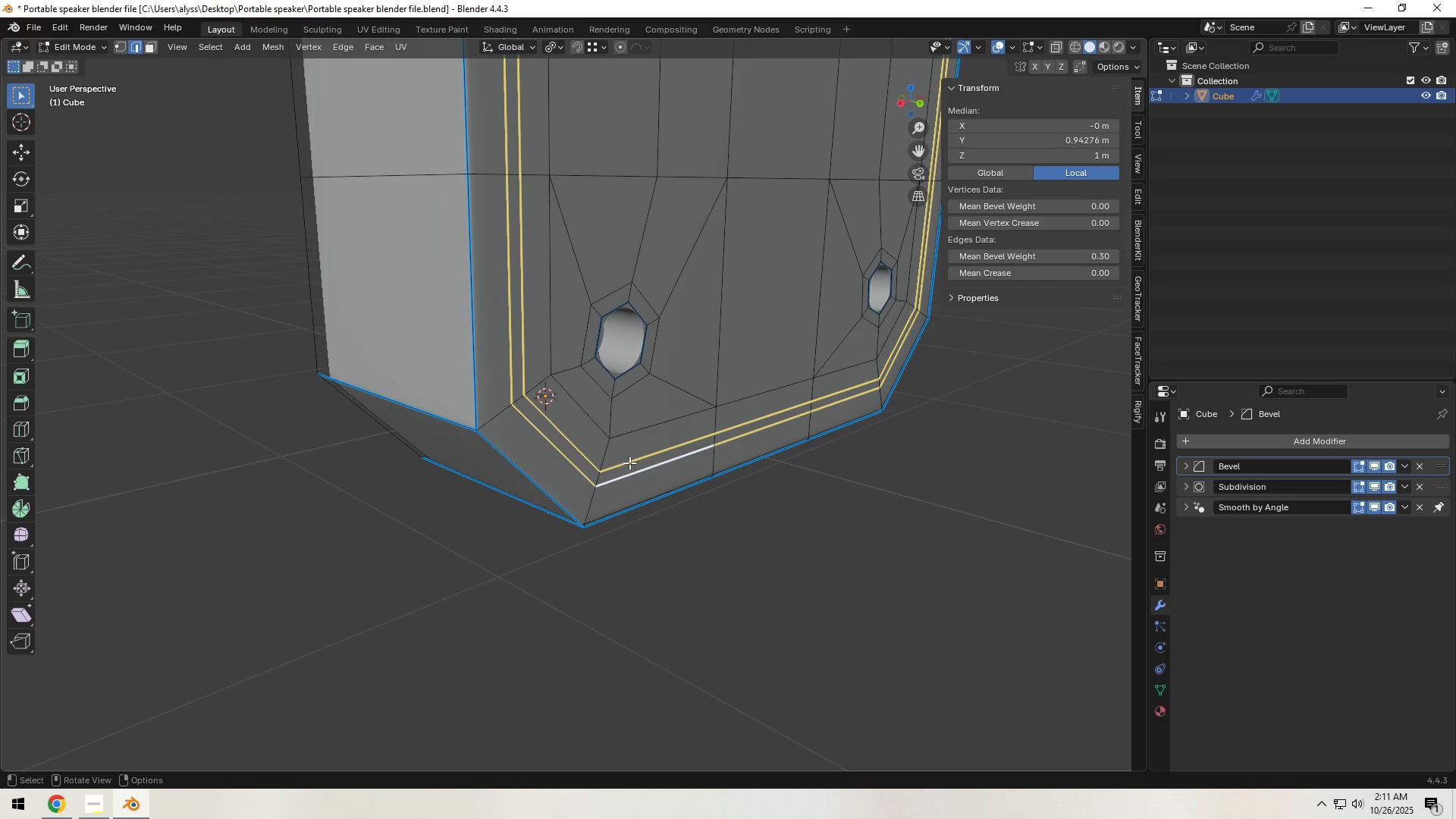 
key(3)
 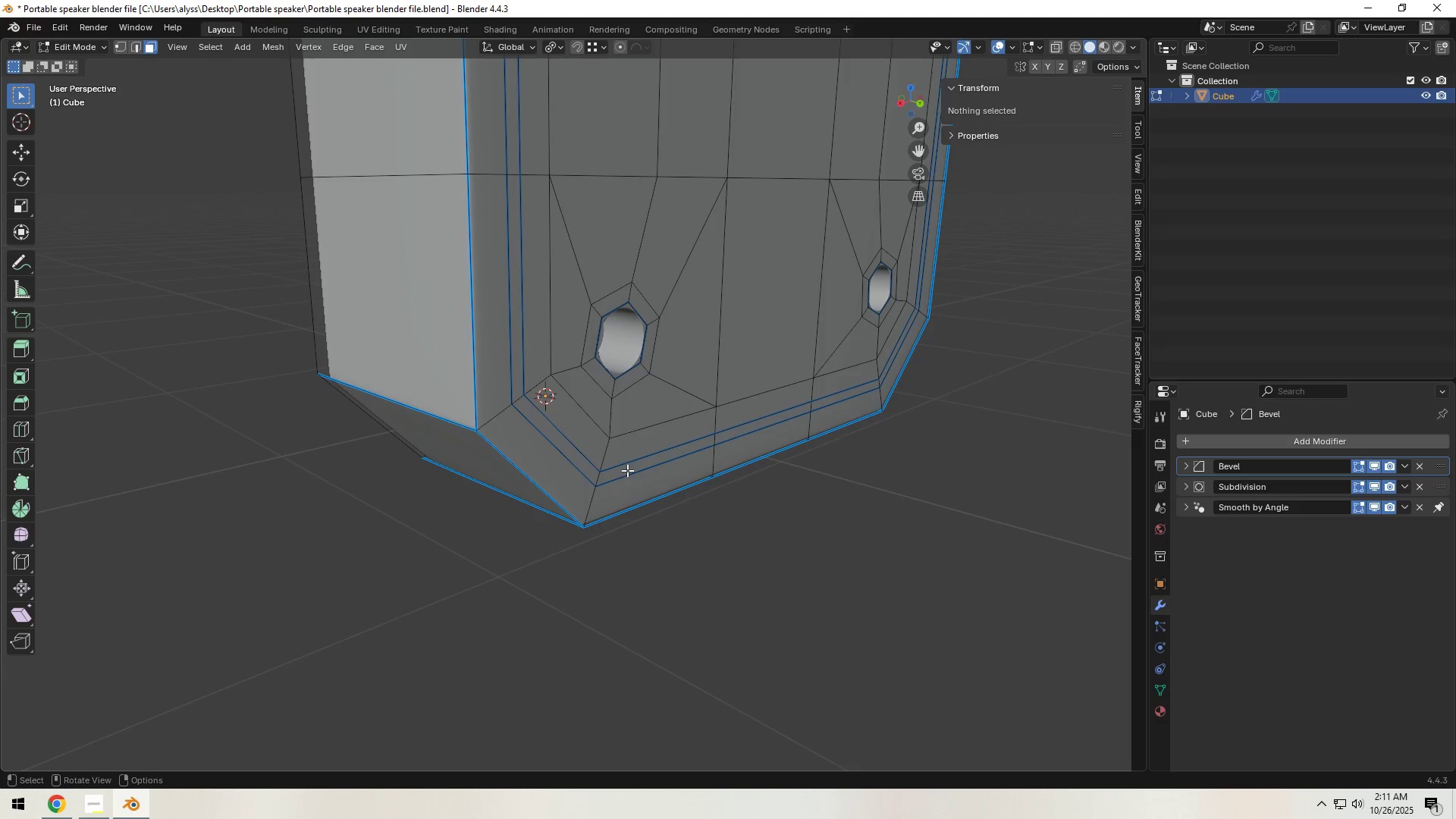 
scroll: coordinate [626, 475], scroll_direction: up, amount: 1.0
 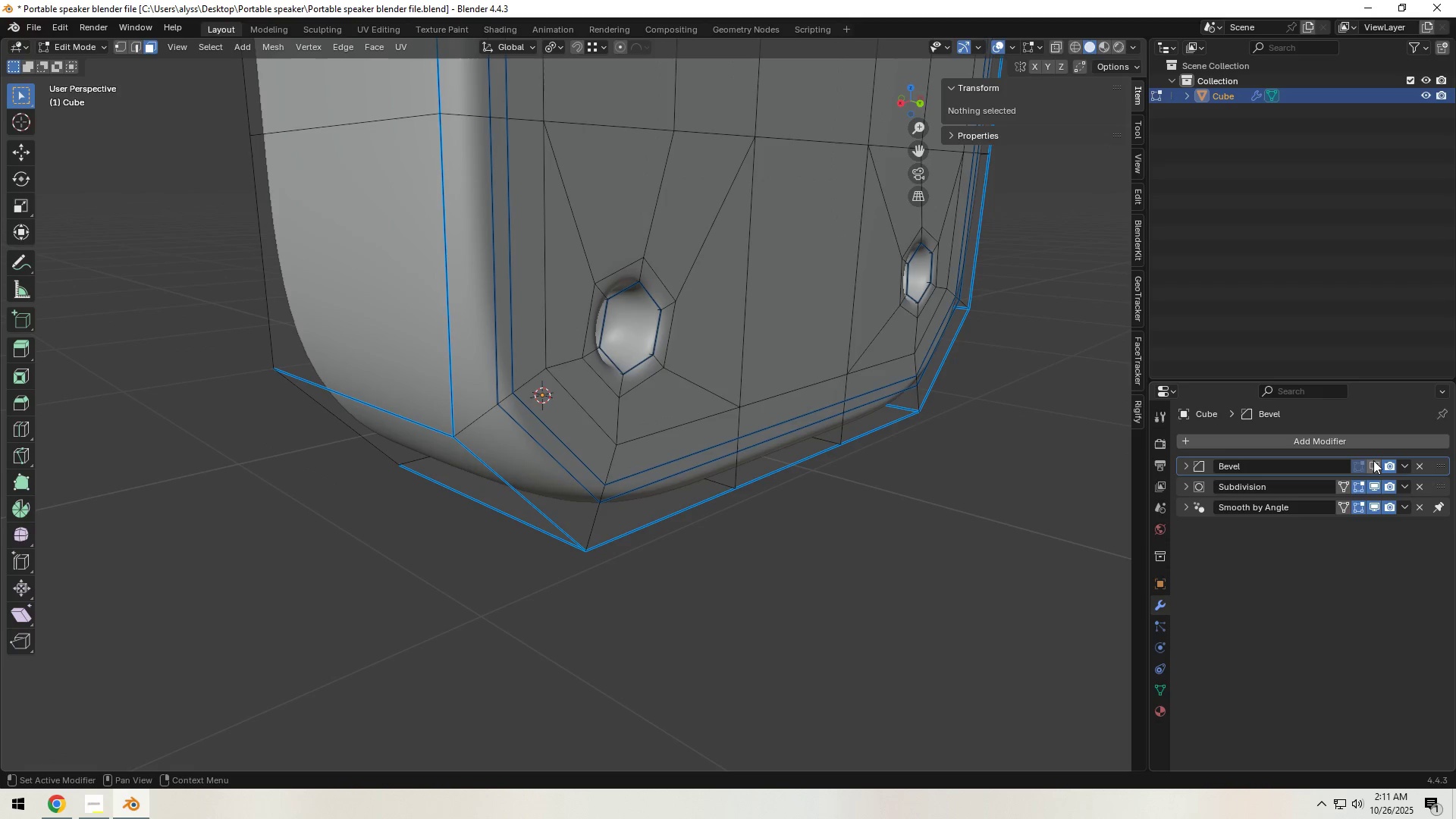 
double_click([1375, 481])
 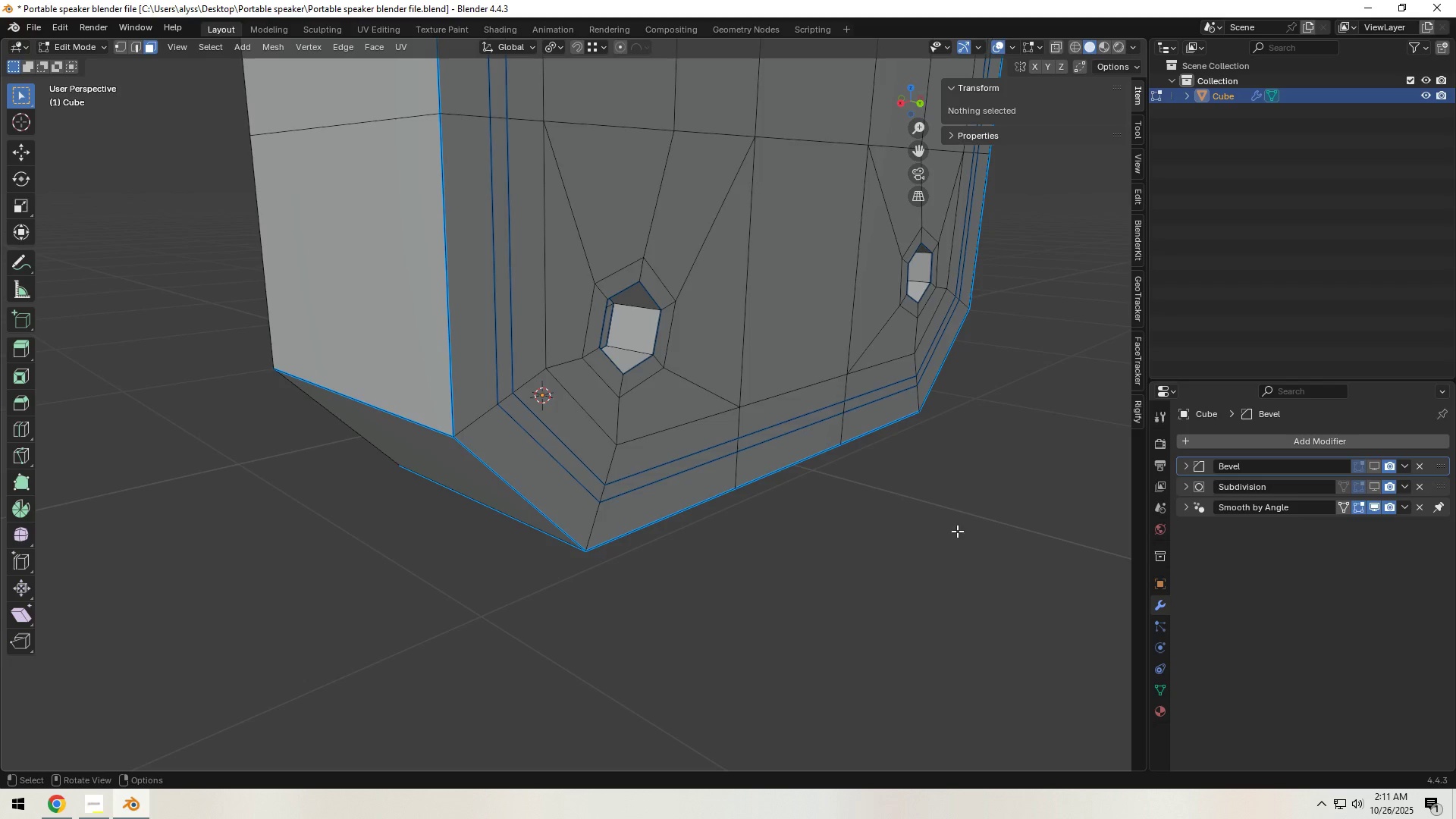 
scroll: coordinate [772, 543], scroll_direction: up, amount: 1.0
 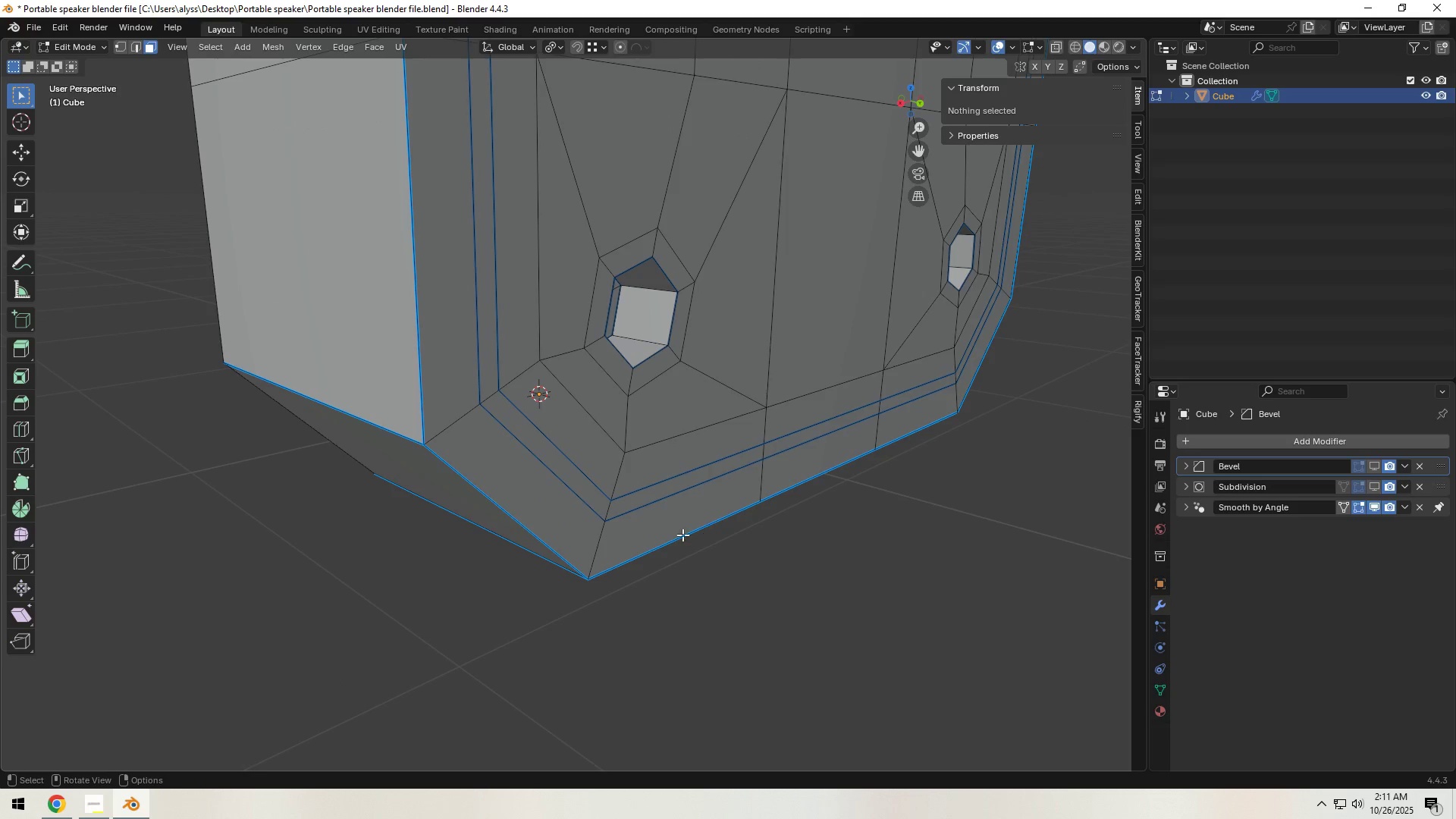 
hold_key(key=AltLeft, duration=1.06)
left_click([610, 511])
 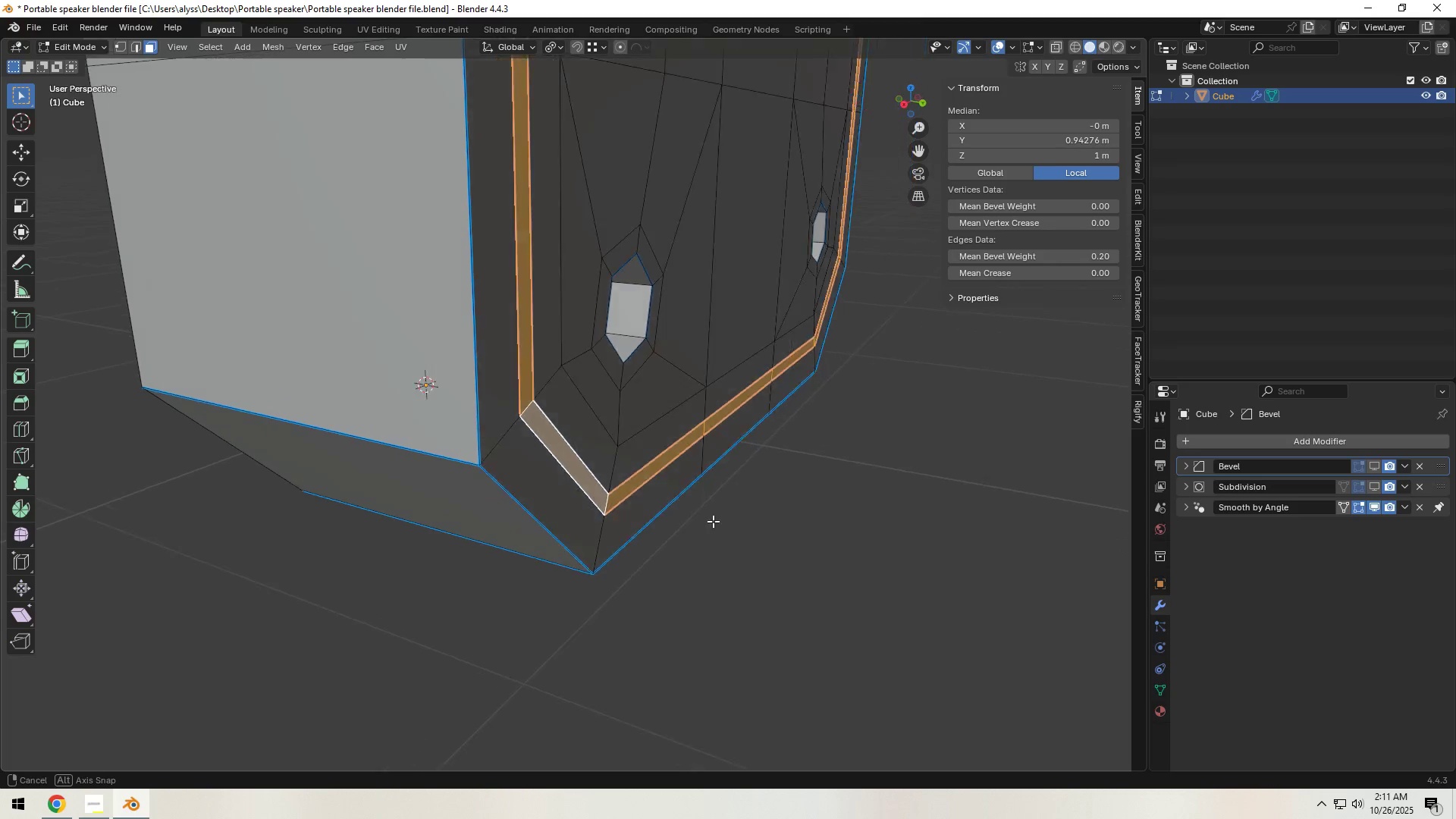 
key(E)
 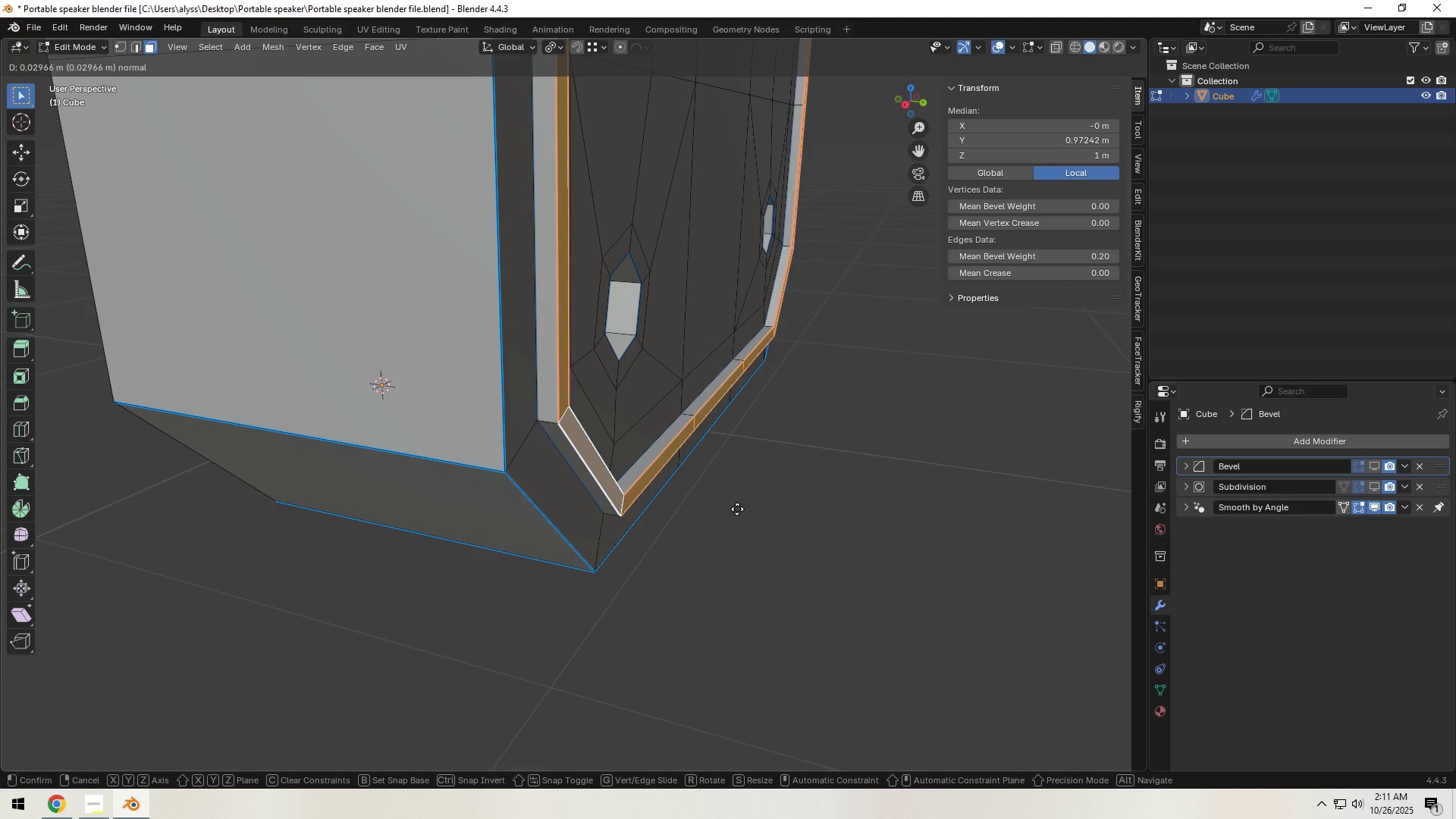 
hold_key(key=ShiftLeft, duration=1.54)
 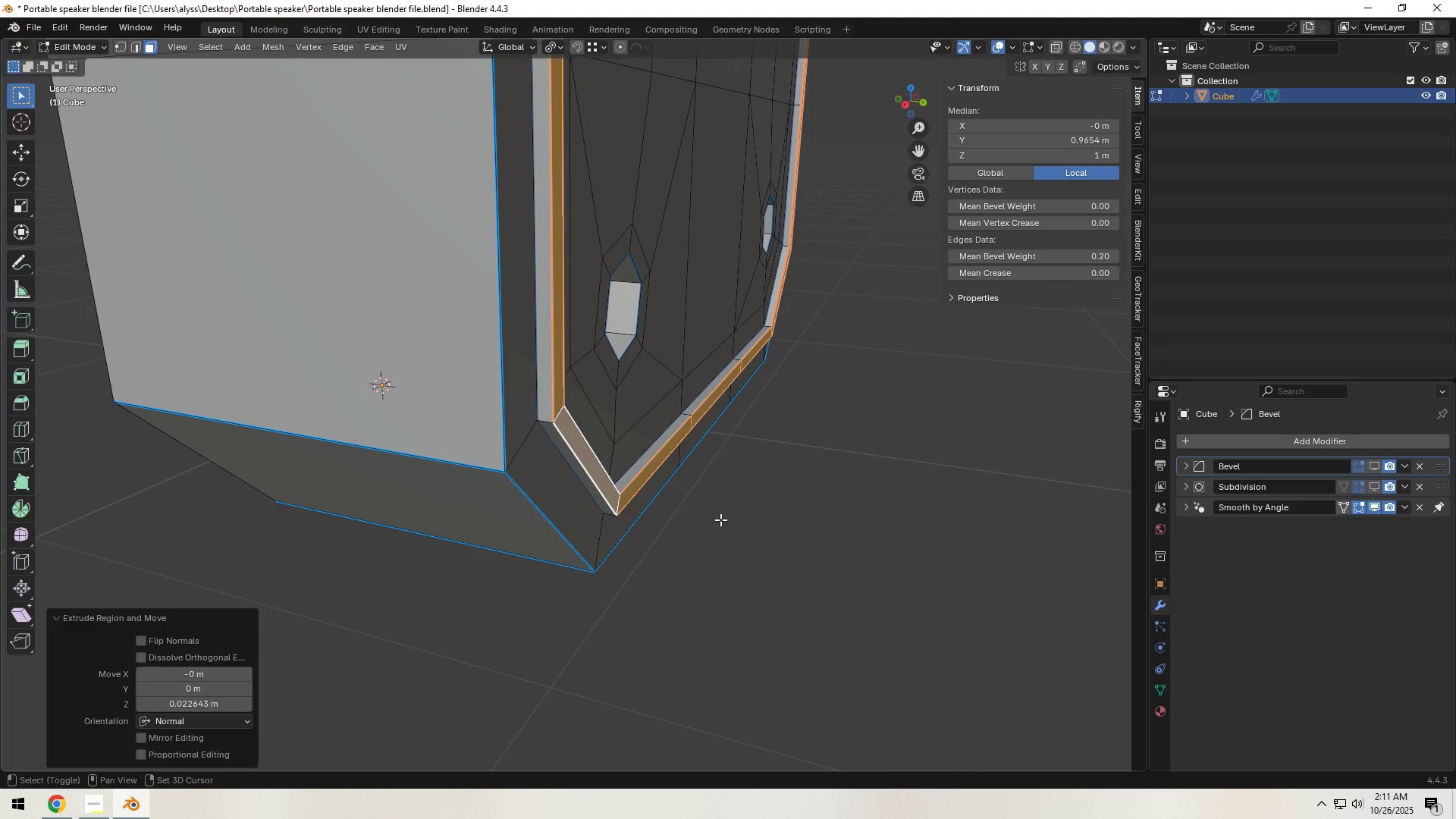 
hold_key(key=ShiftLeft, duration=0.93)
left_click([720, 519])
 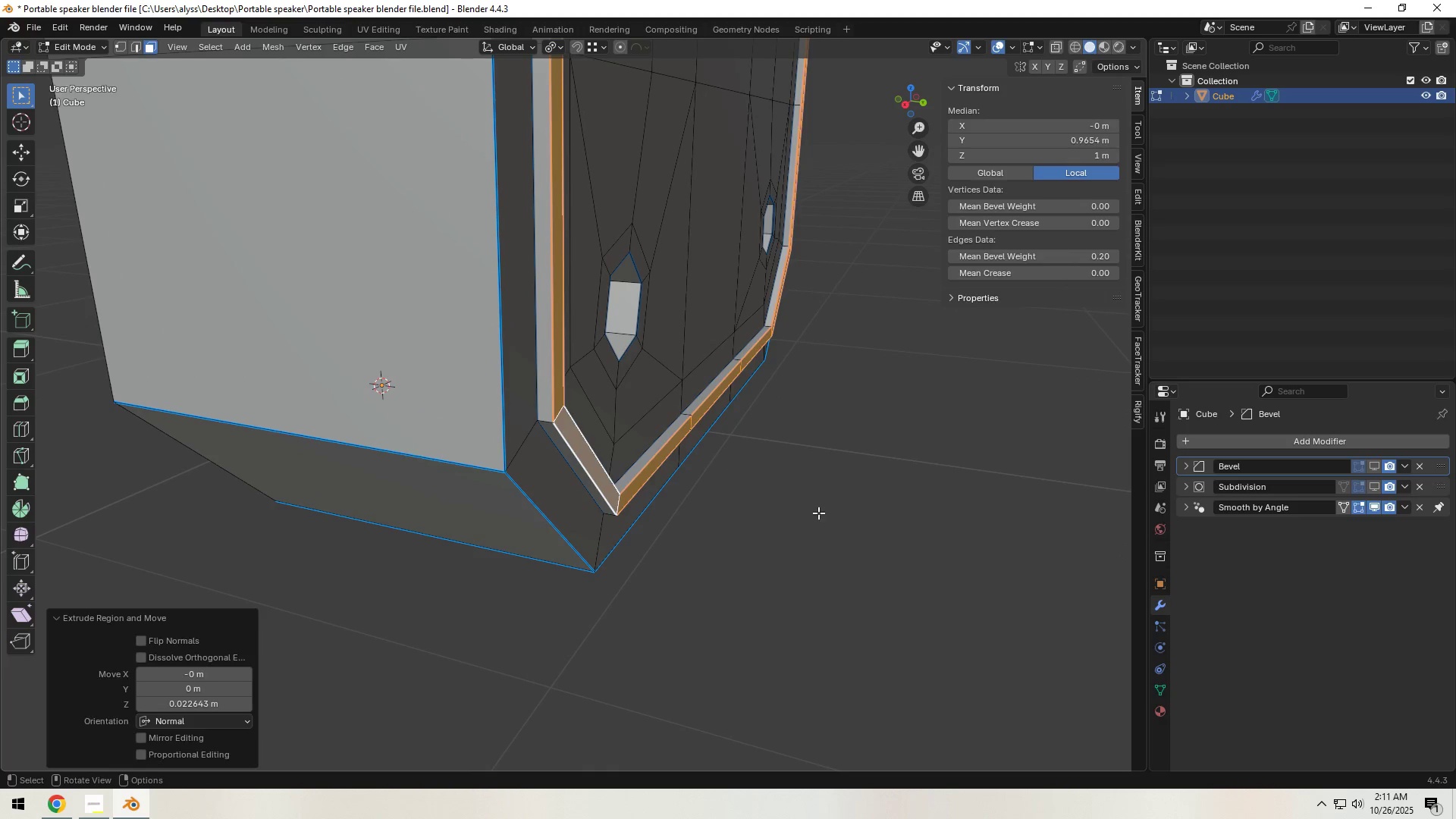 
double_click([829, 513])
 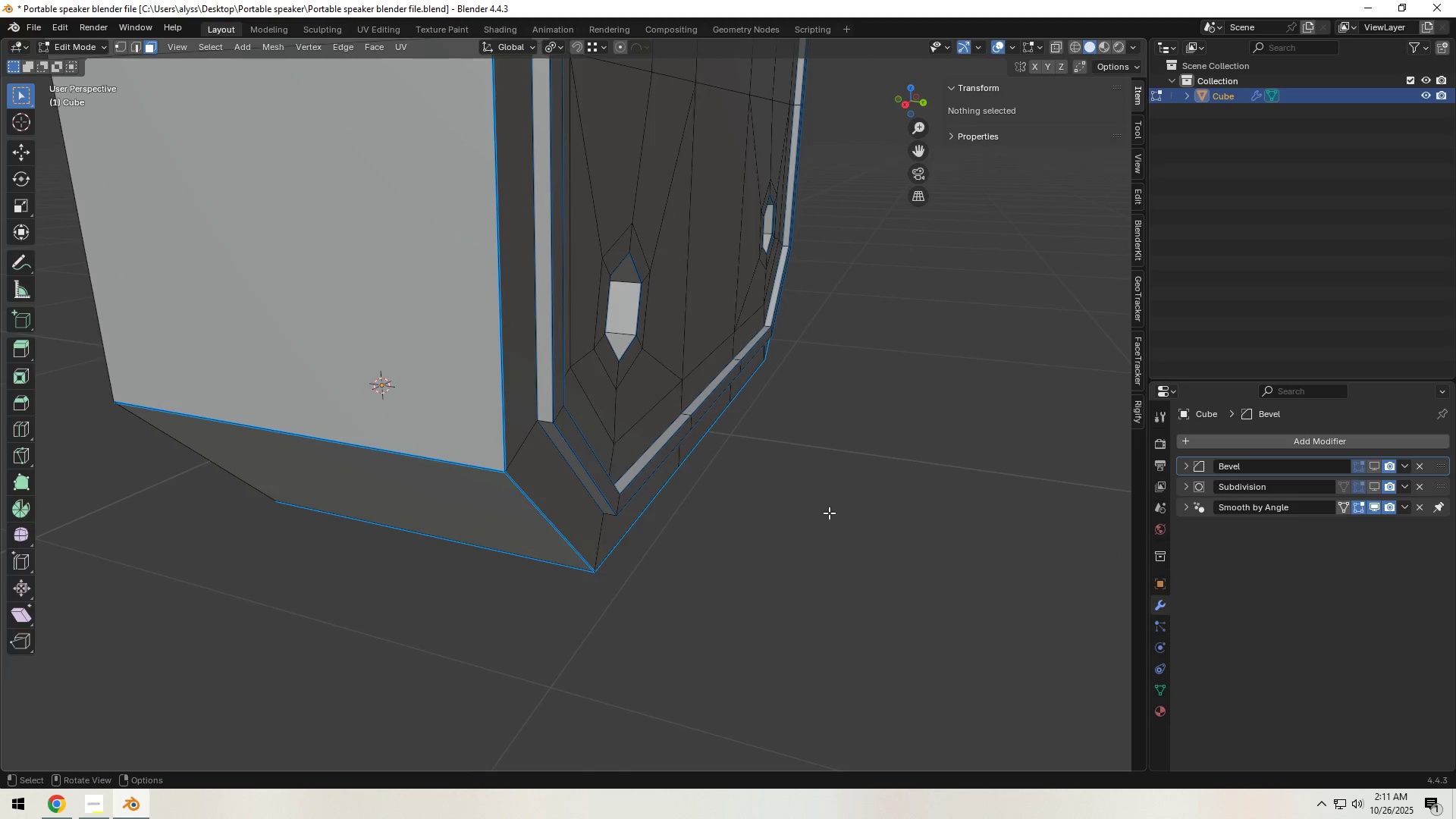 
key(Tab)
 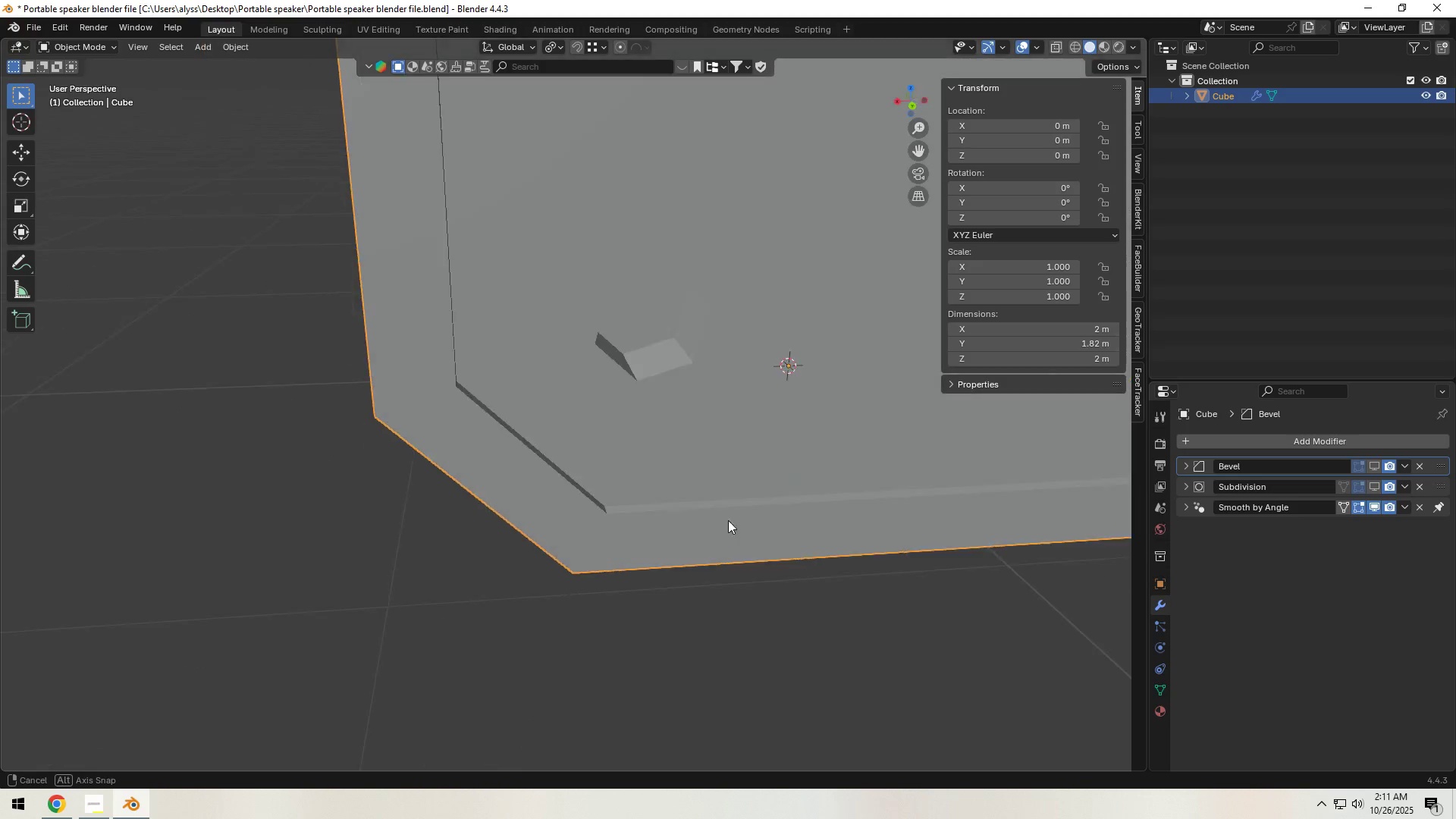 
scroll: coordinate [723, 520], scroll_direction: down, amount: 3.0
 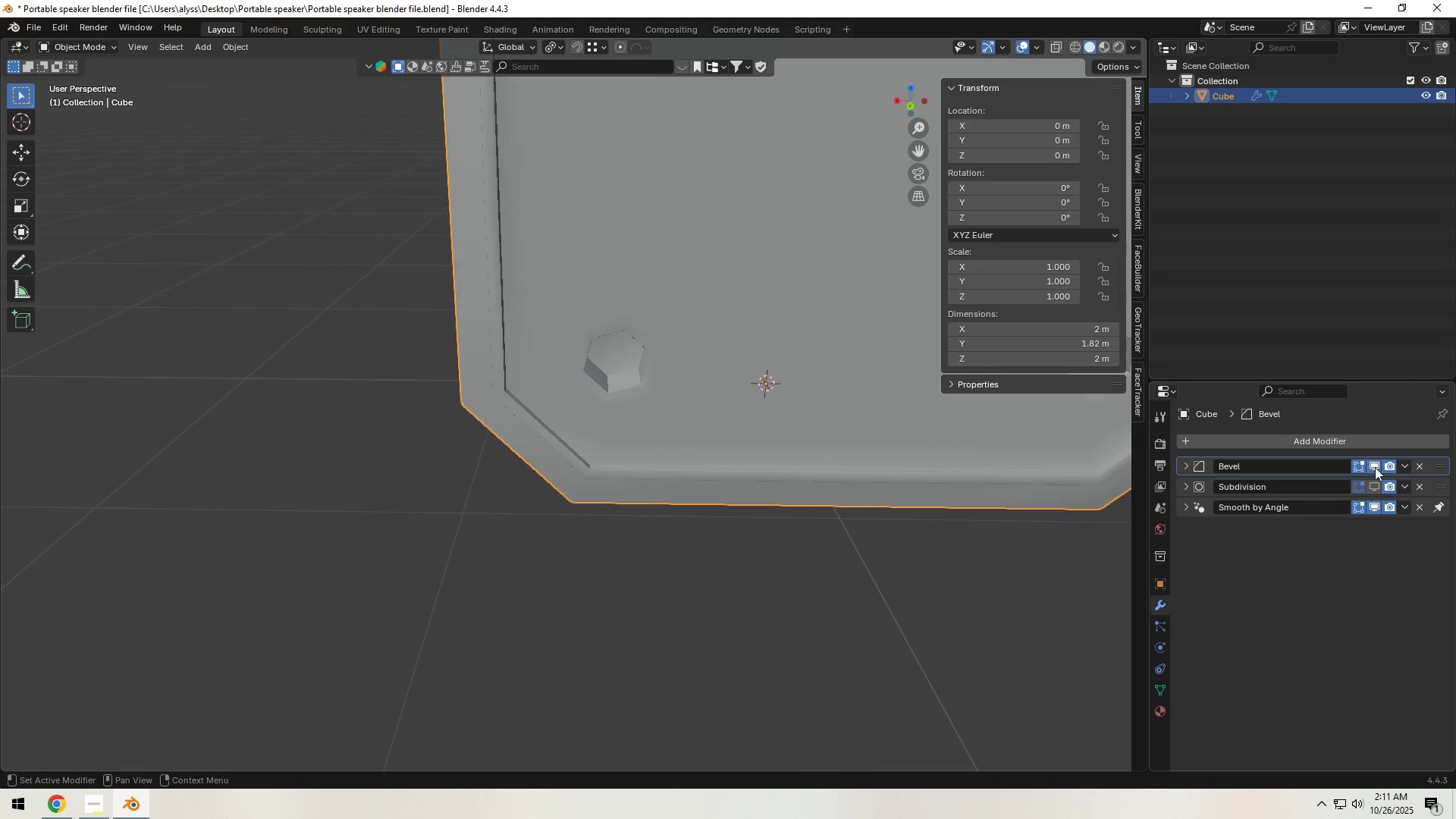 
double_click([1375, 479])
 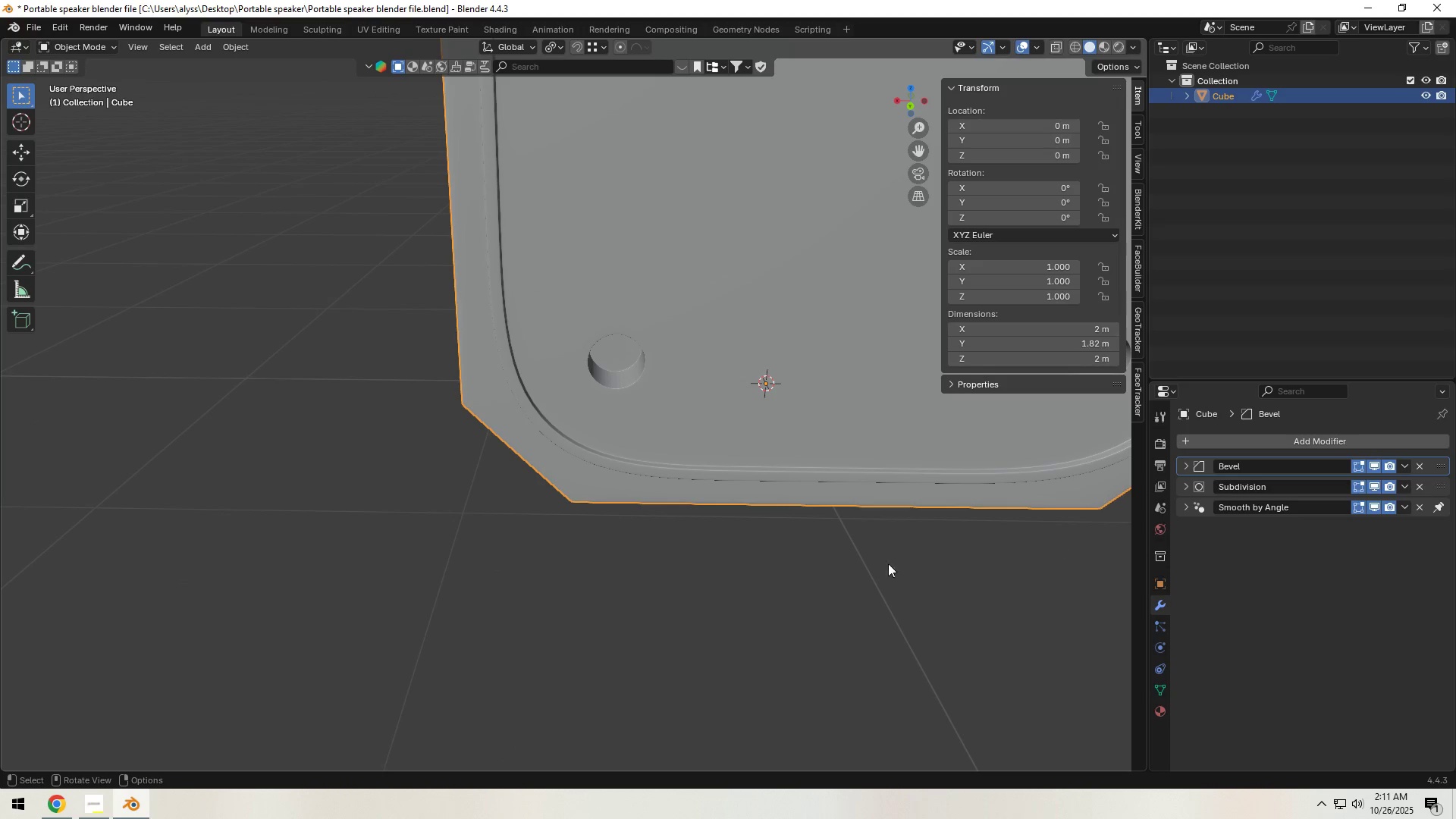 
scroll: coordinate [769, 568], scroll_direction: down, amount: 4.0
 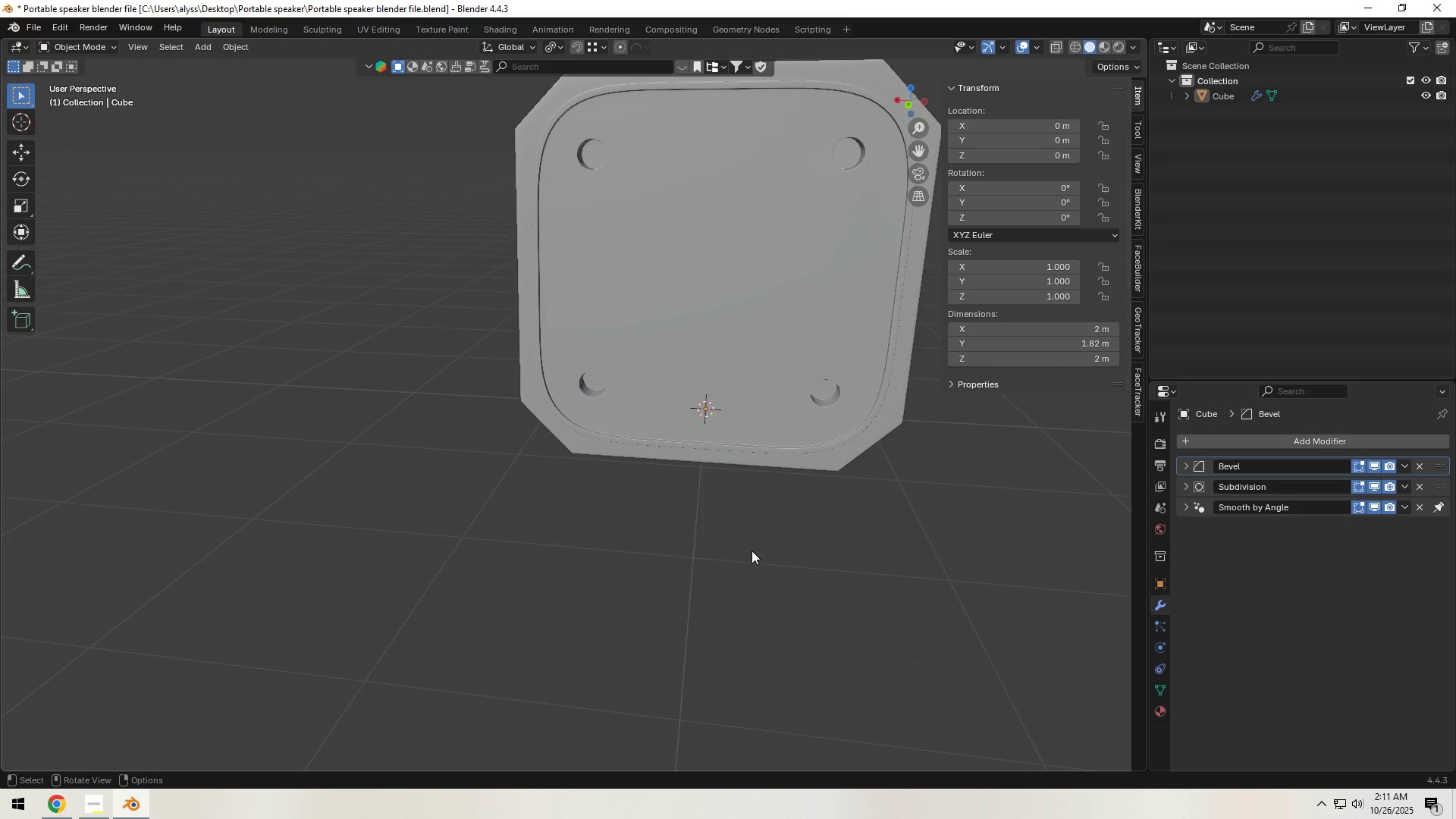 
scroll: coordinate [643, 551], scroll_direction: up, amount: 3.0
 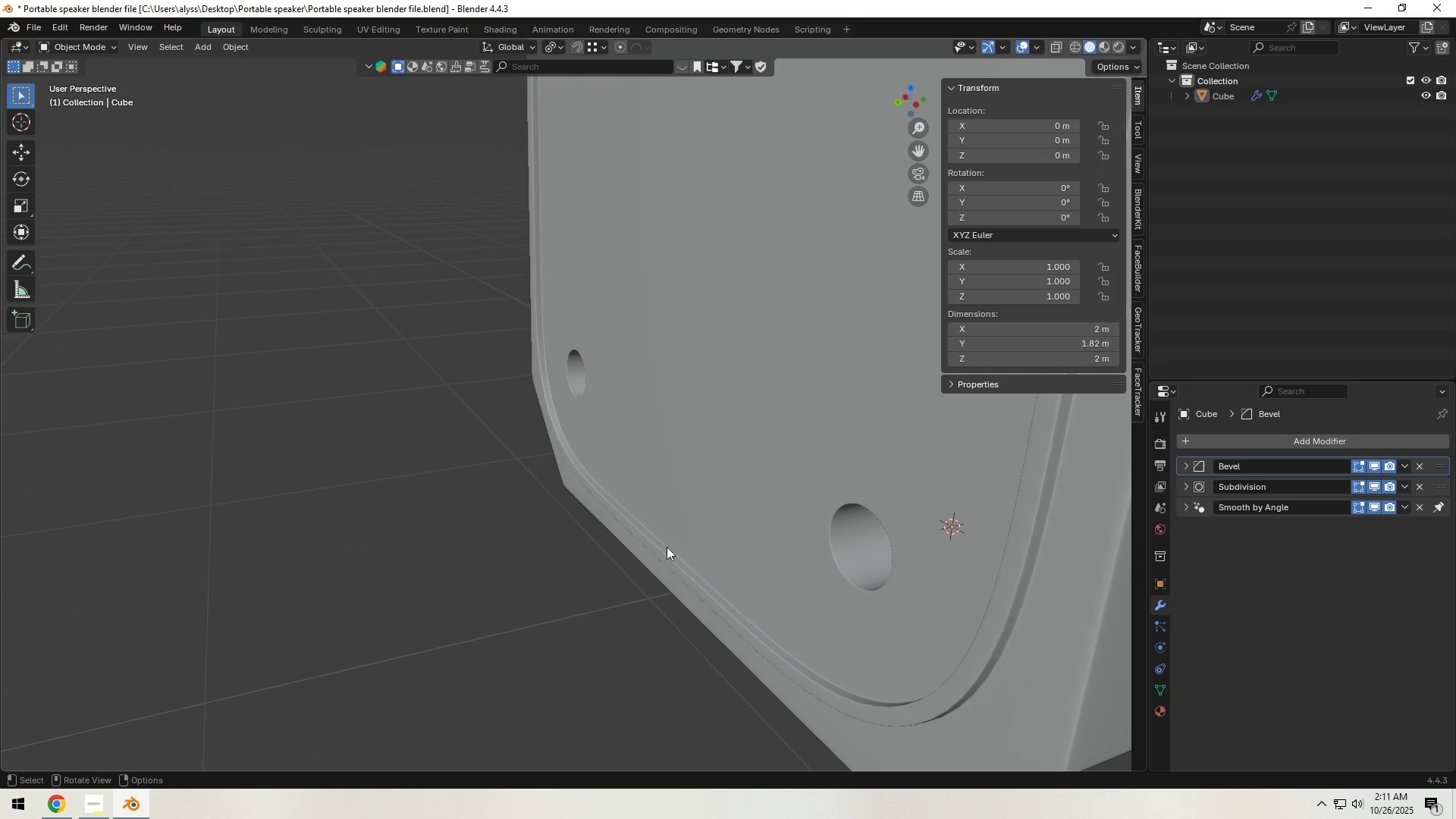 
key(Control+S)
 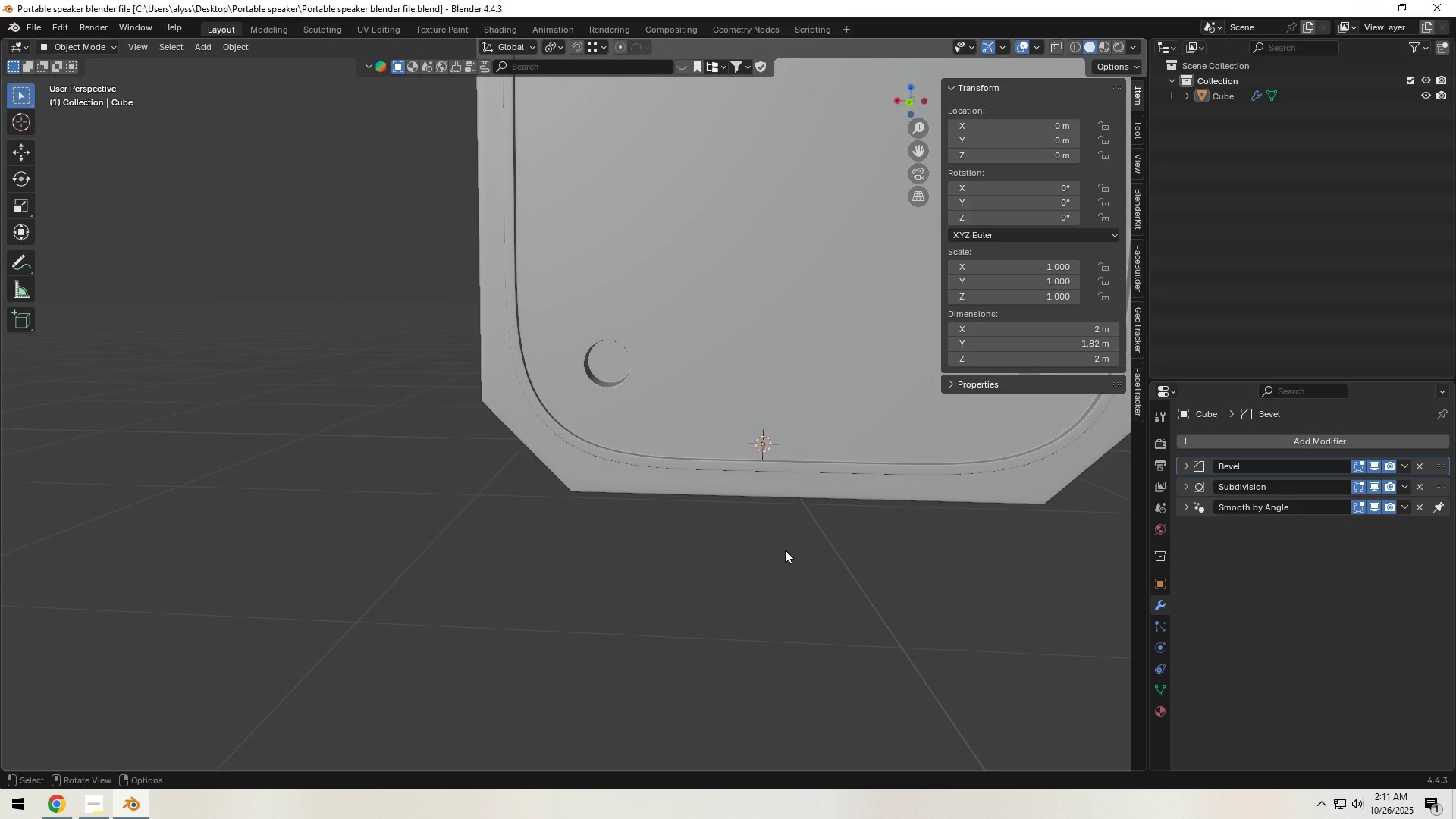 
wait(7.67)
 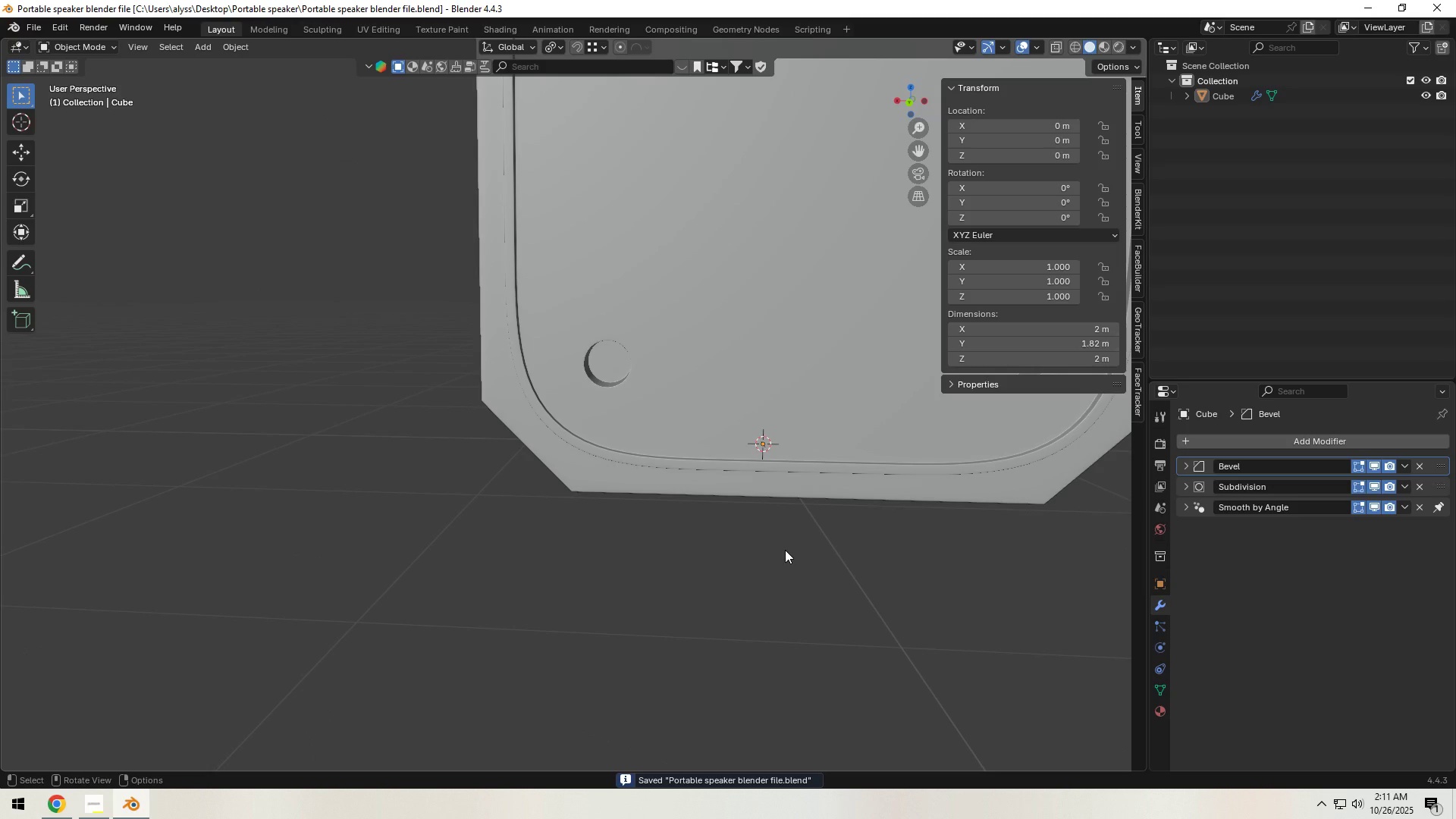 
scroll: coordinate [863, 460], scroll_direction: down, amount: 1.0
 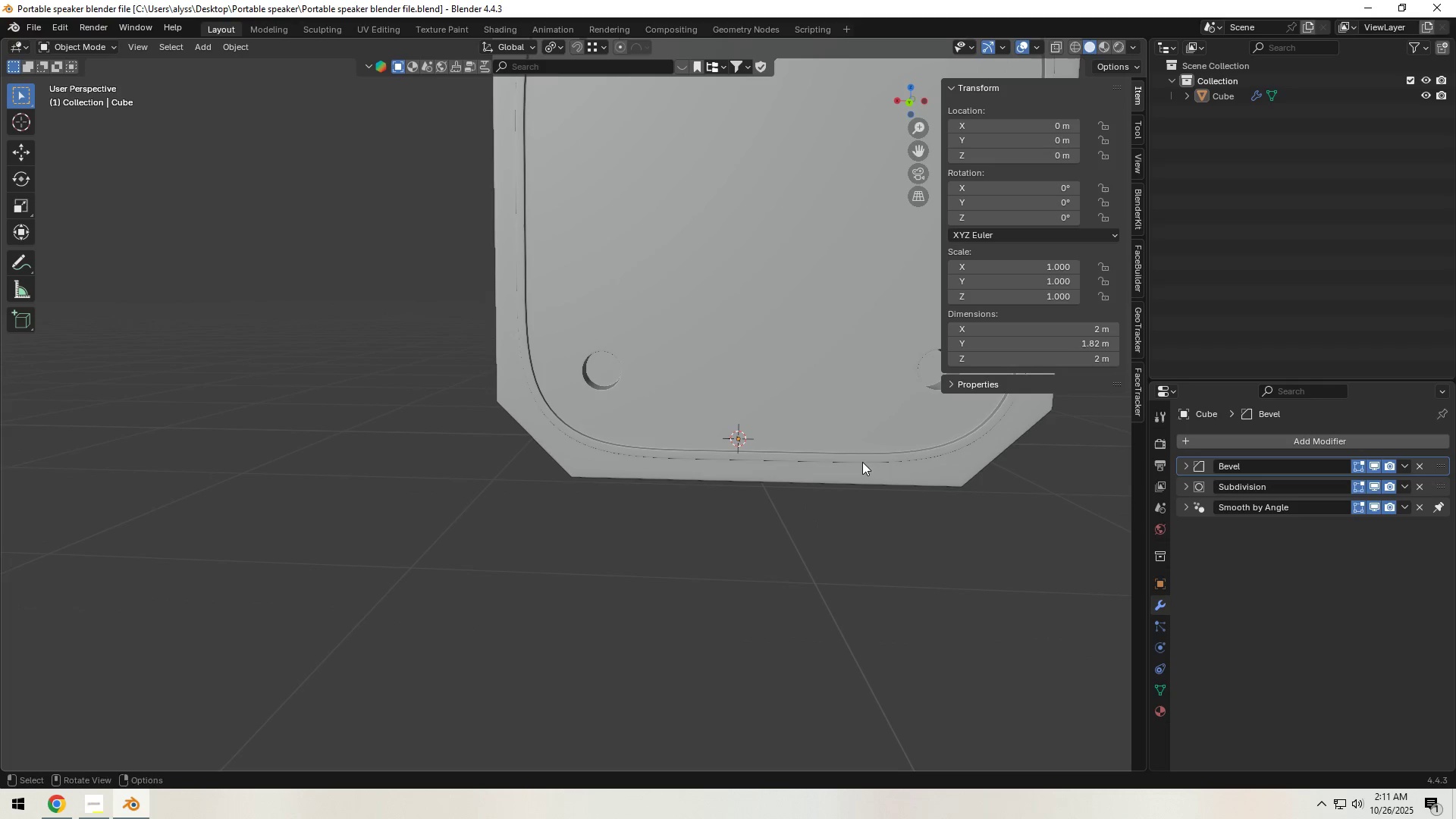 
hold_key(key=ShiftLeft, duration=0.35)
 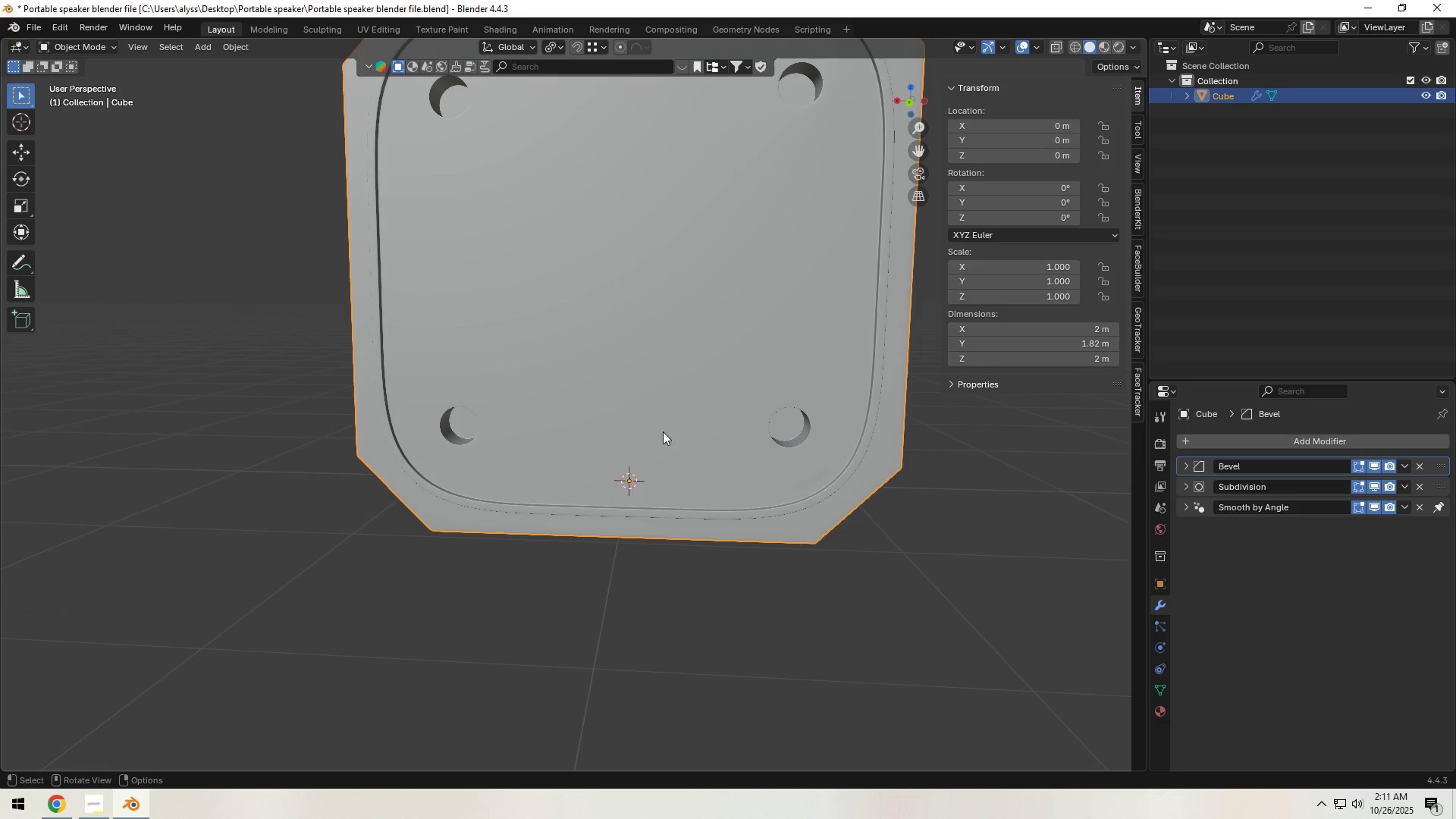 
key(Tab)
 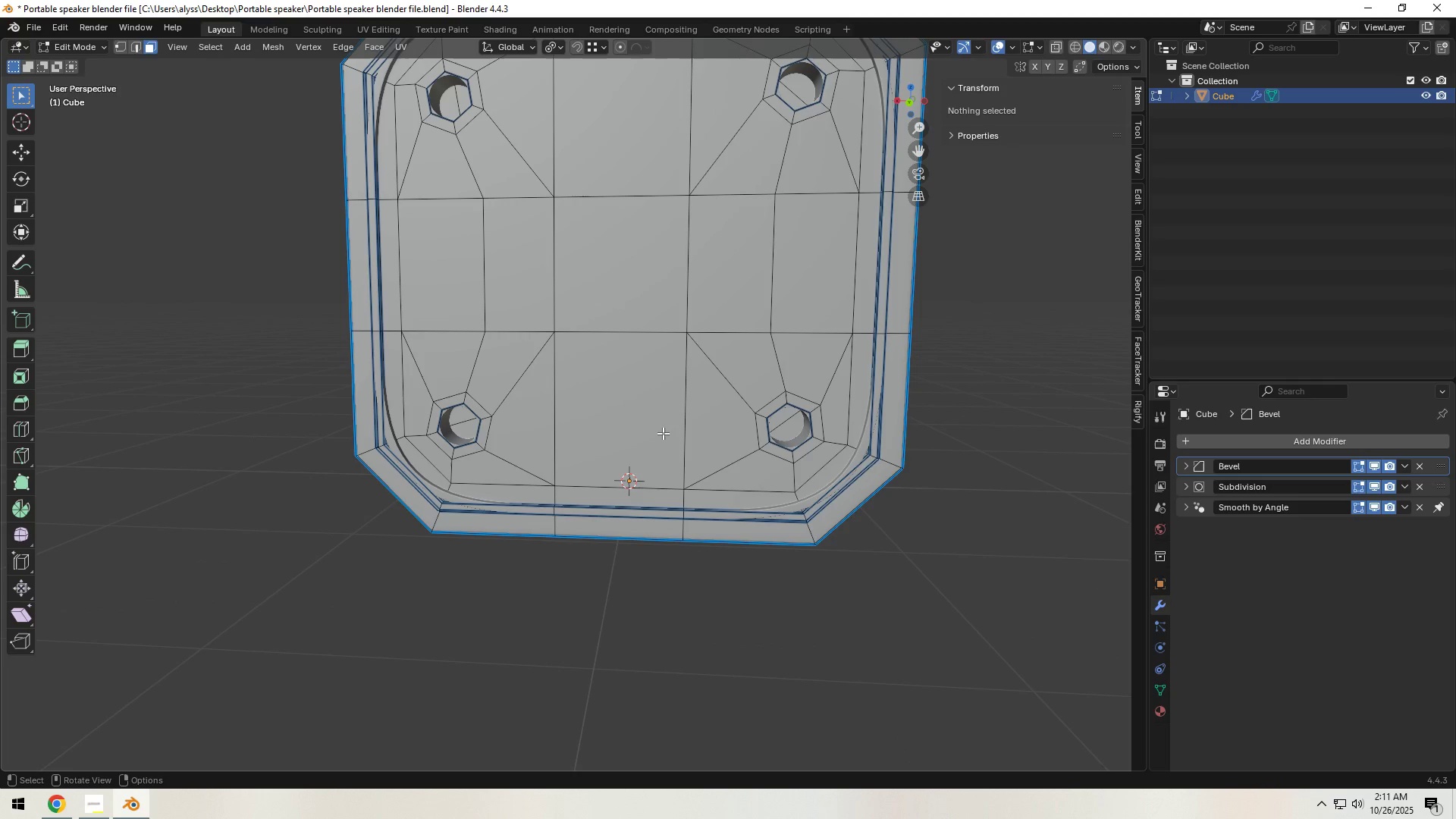 
hold_key(key=ShiftLeft, duration=0.54)
 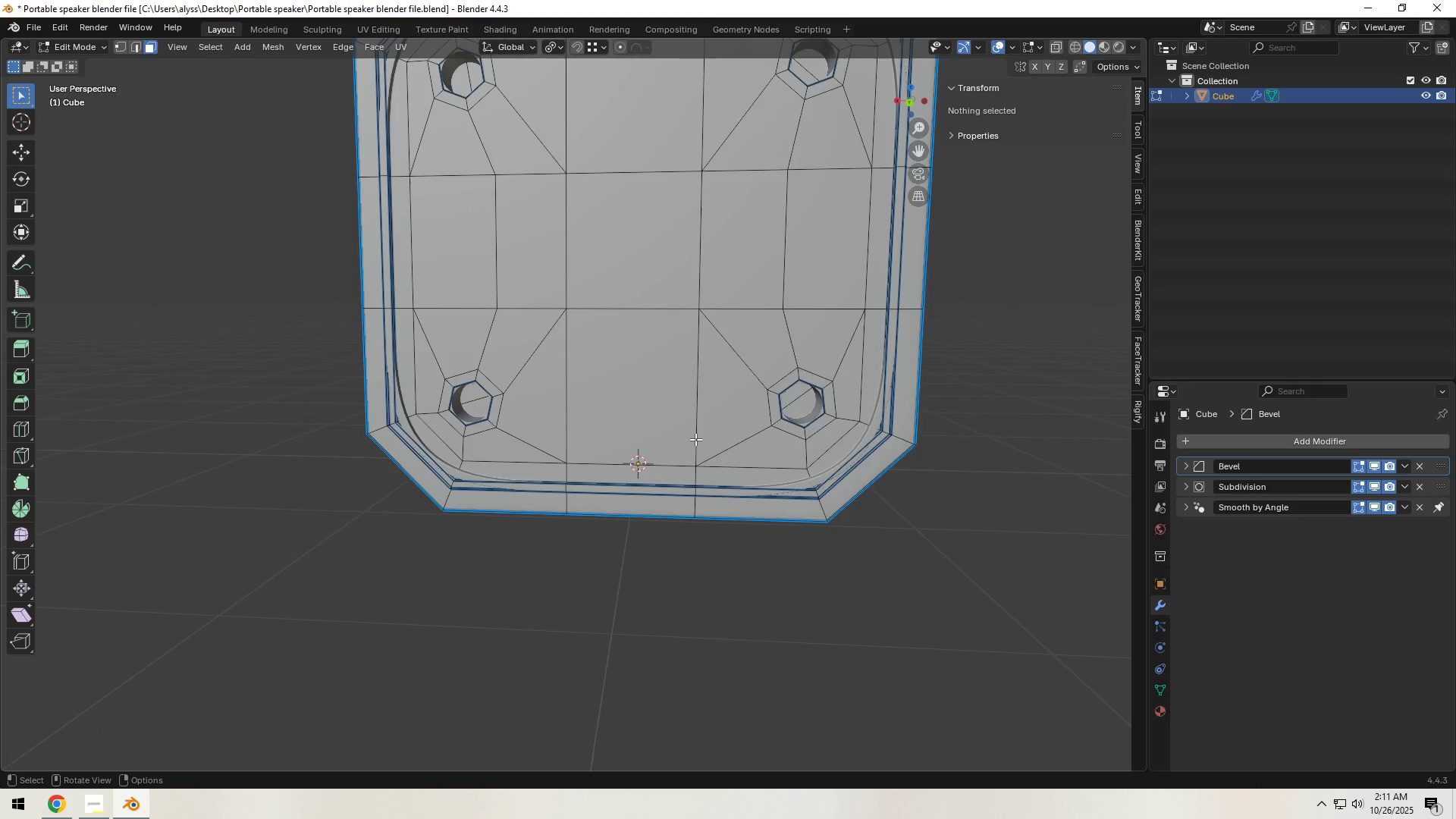 
scroll: coordinate [695, 439], scroll_direction: up, amount: 1.0
 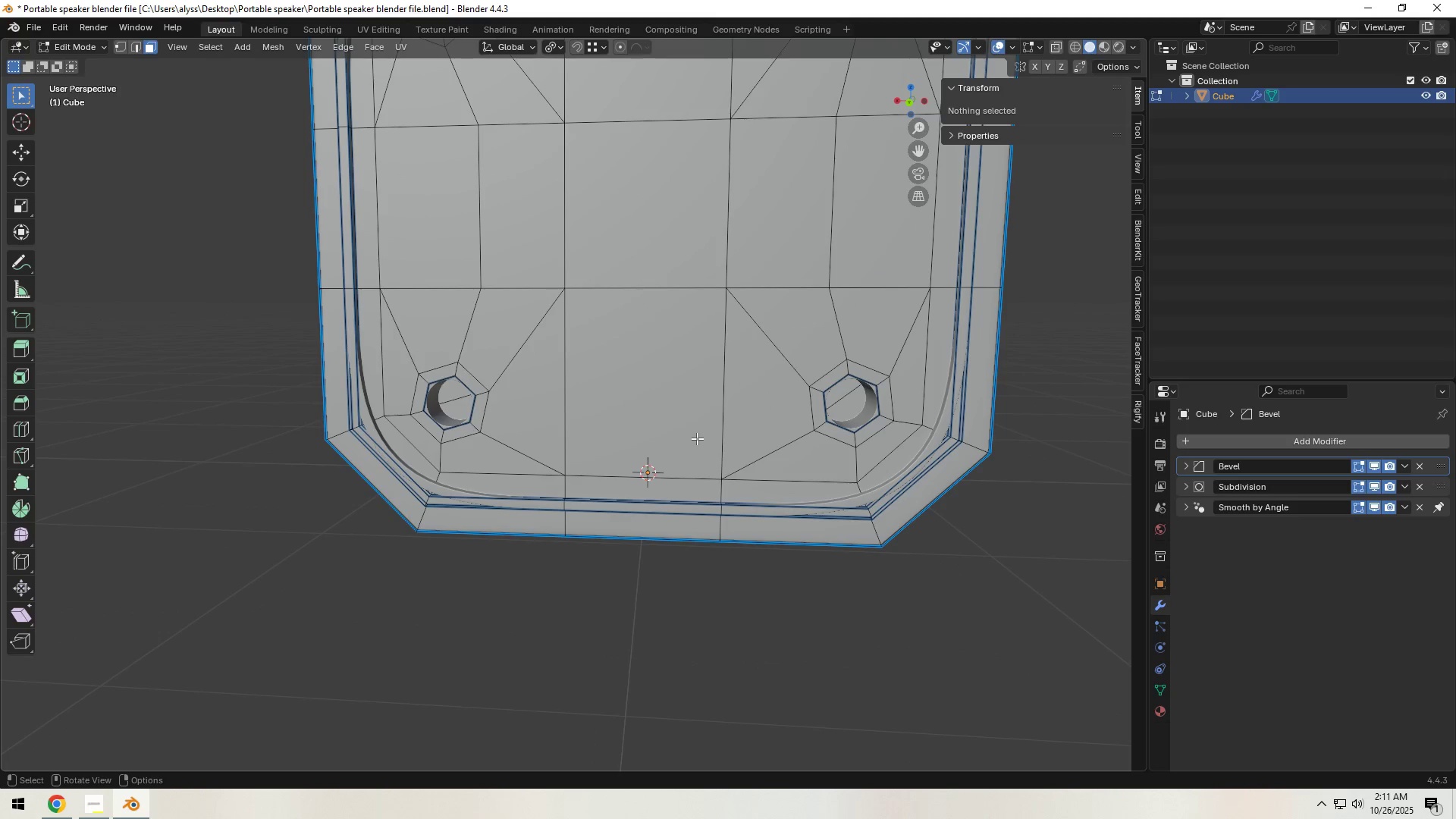 
hold_key(key=ShiftLeft, duration=0.51)
 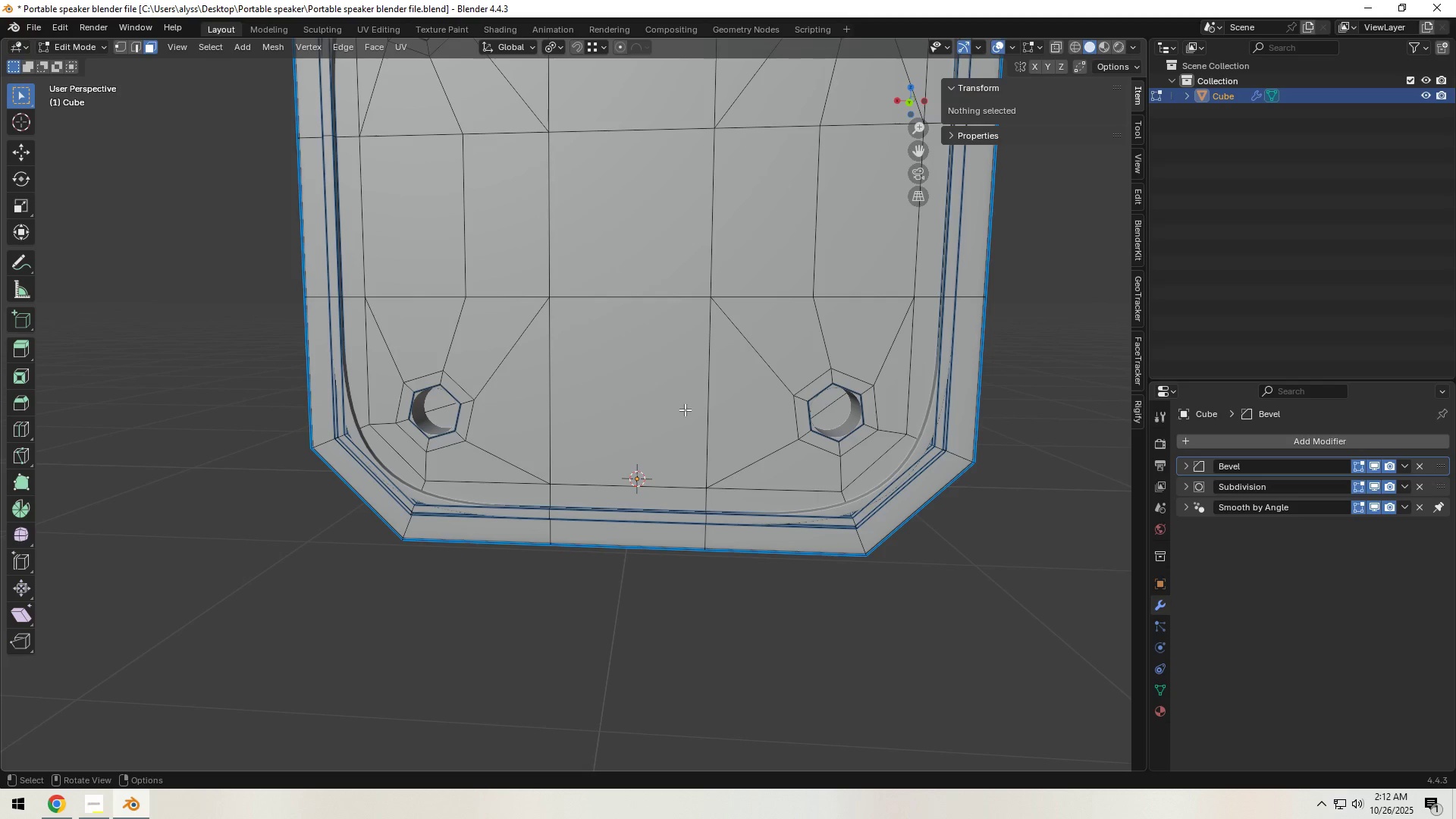 
wait(5.98)
 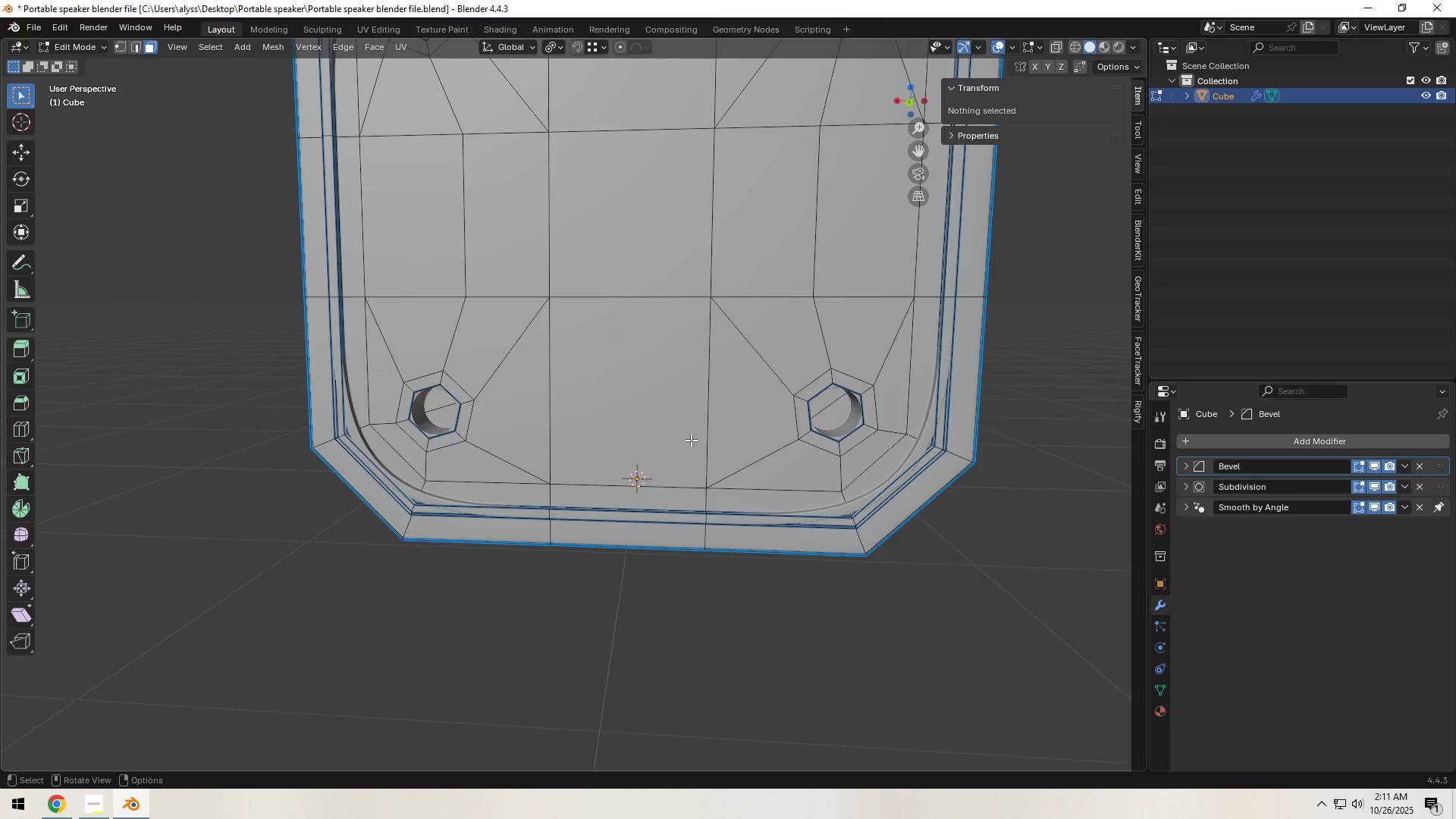 
hold_key(key=ShiftLeft, duration=0.49)
 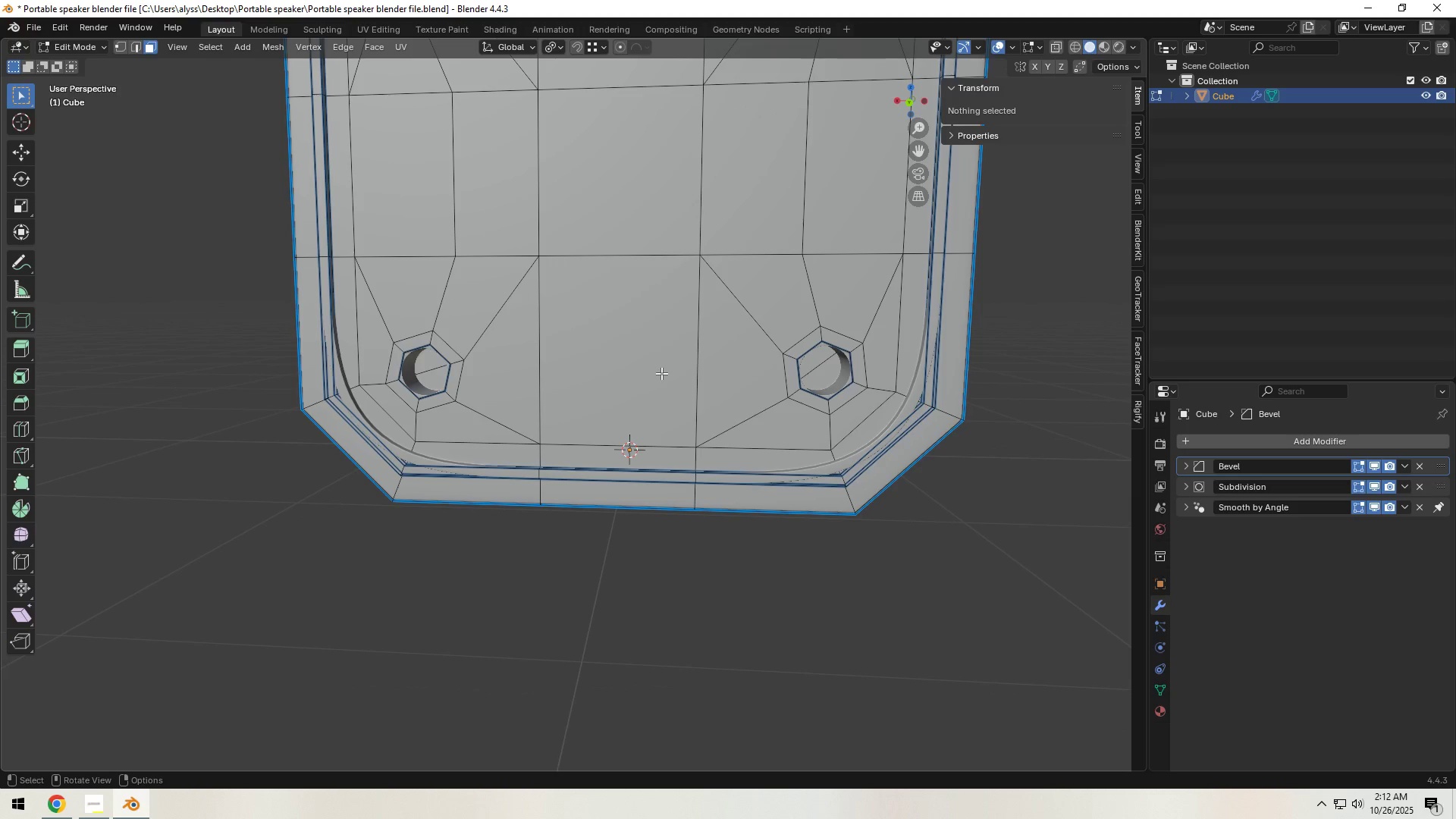 
left_click([666, 372])
 